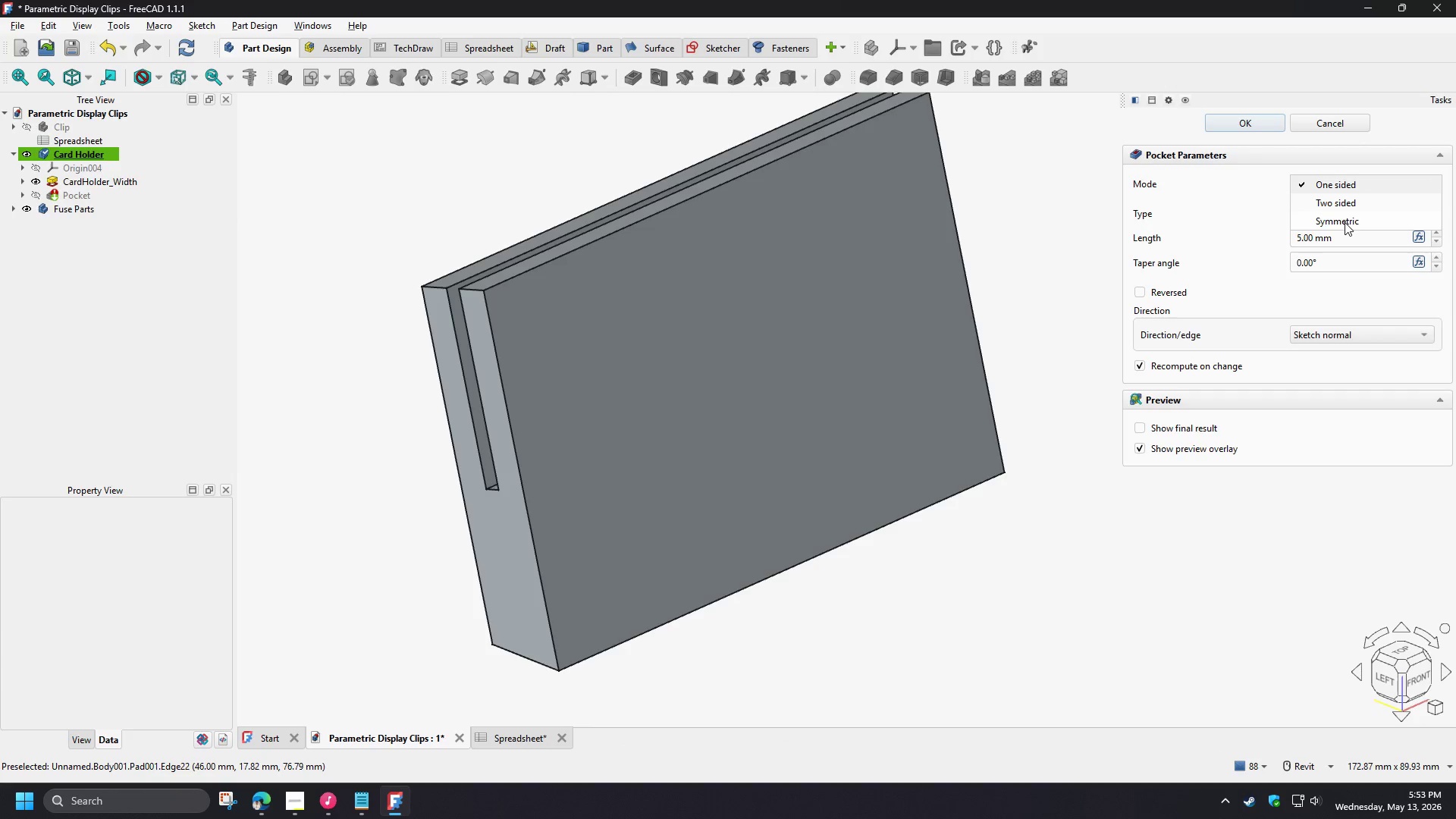 
left_click([1345, 222])
 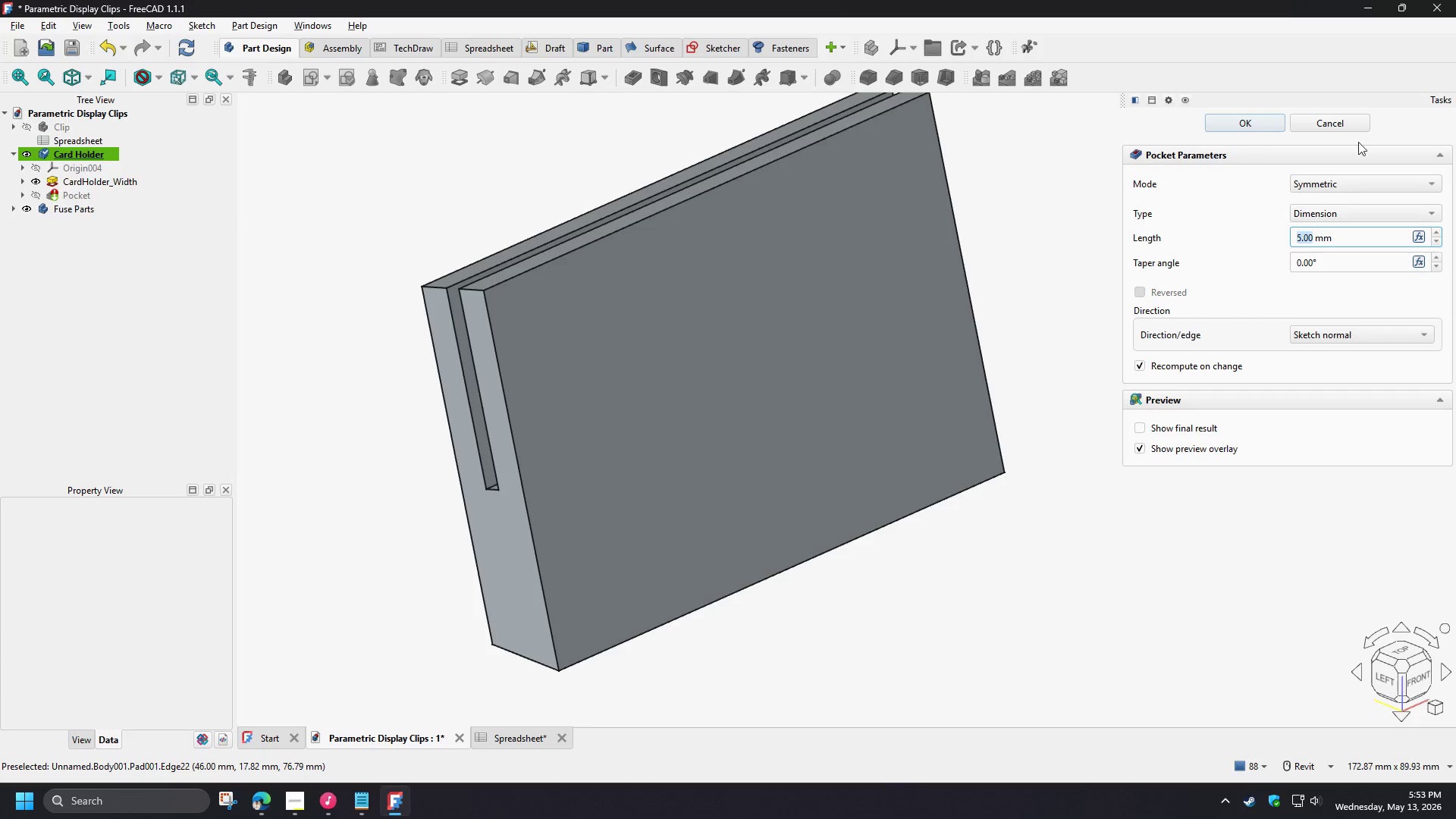 
left_click([1339, 120])
 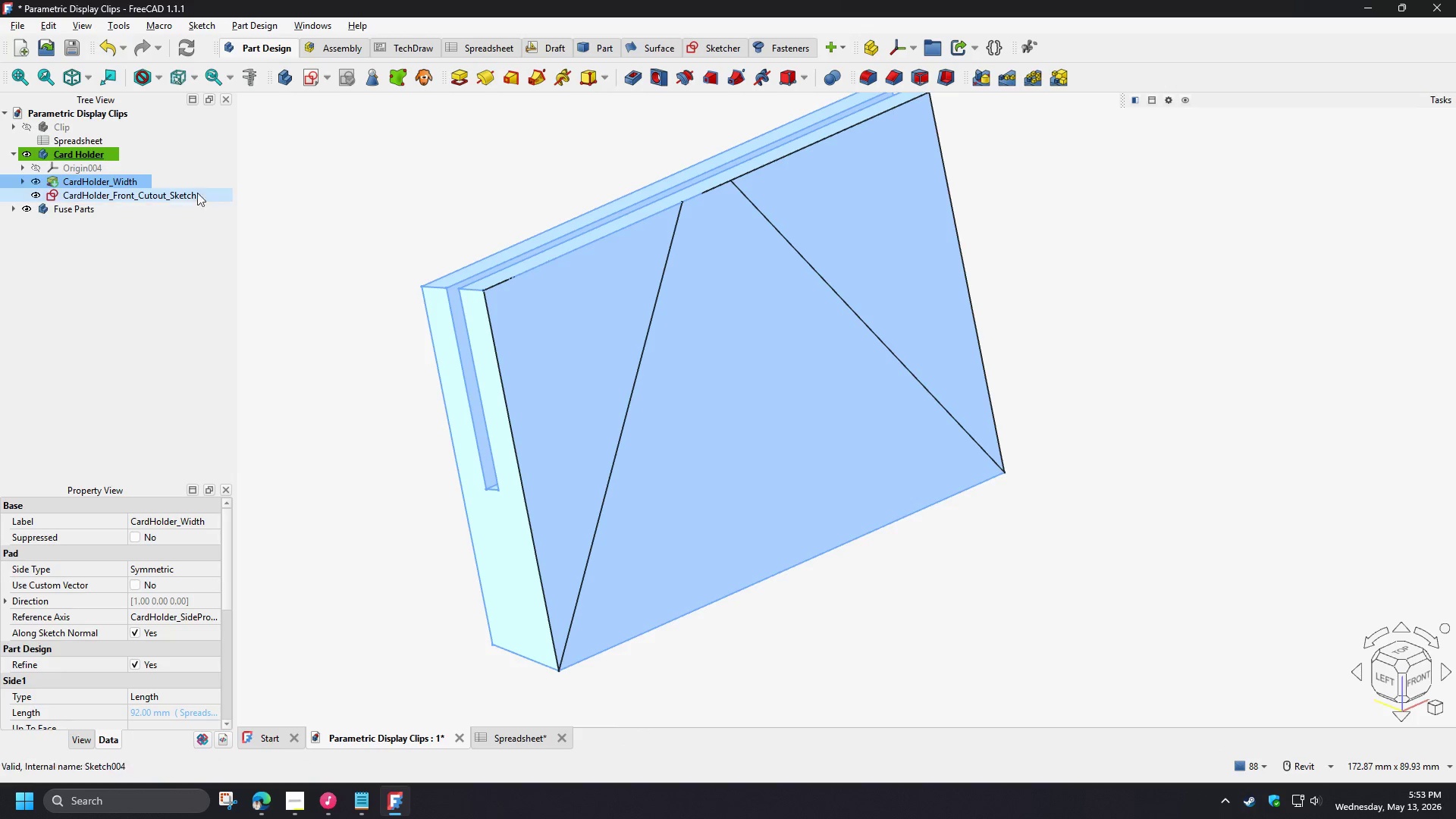 
left_click([155, 196])
 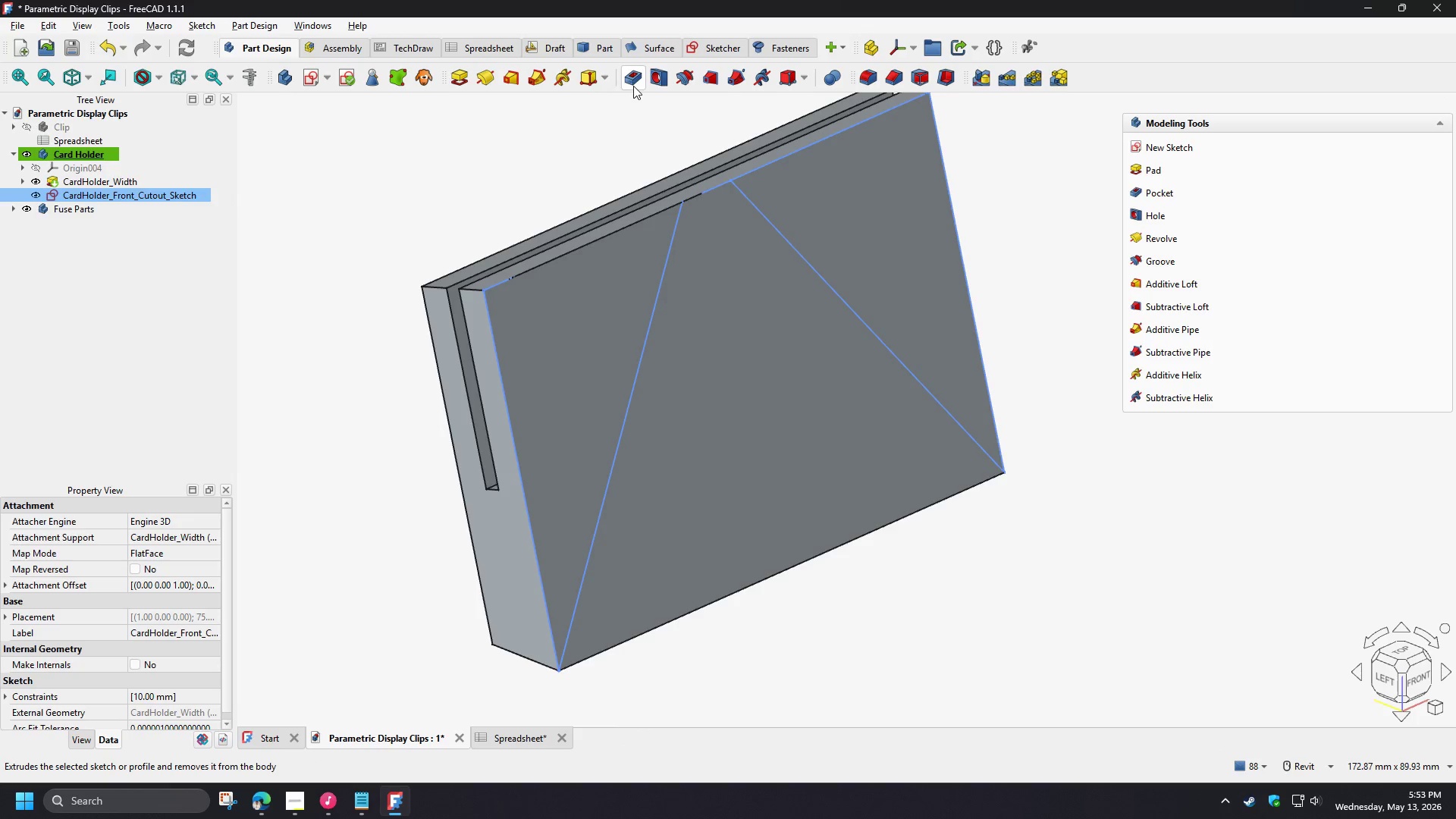 
left_click([633, 86])
 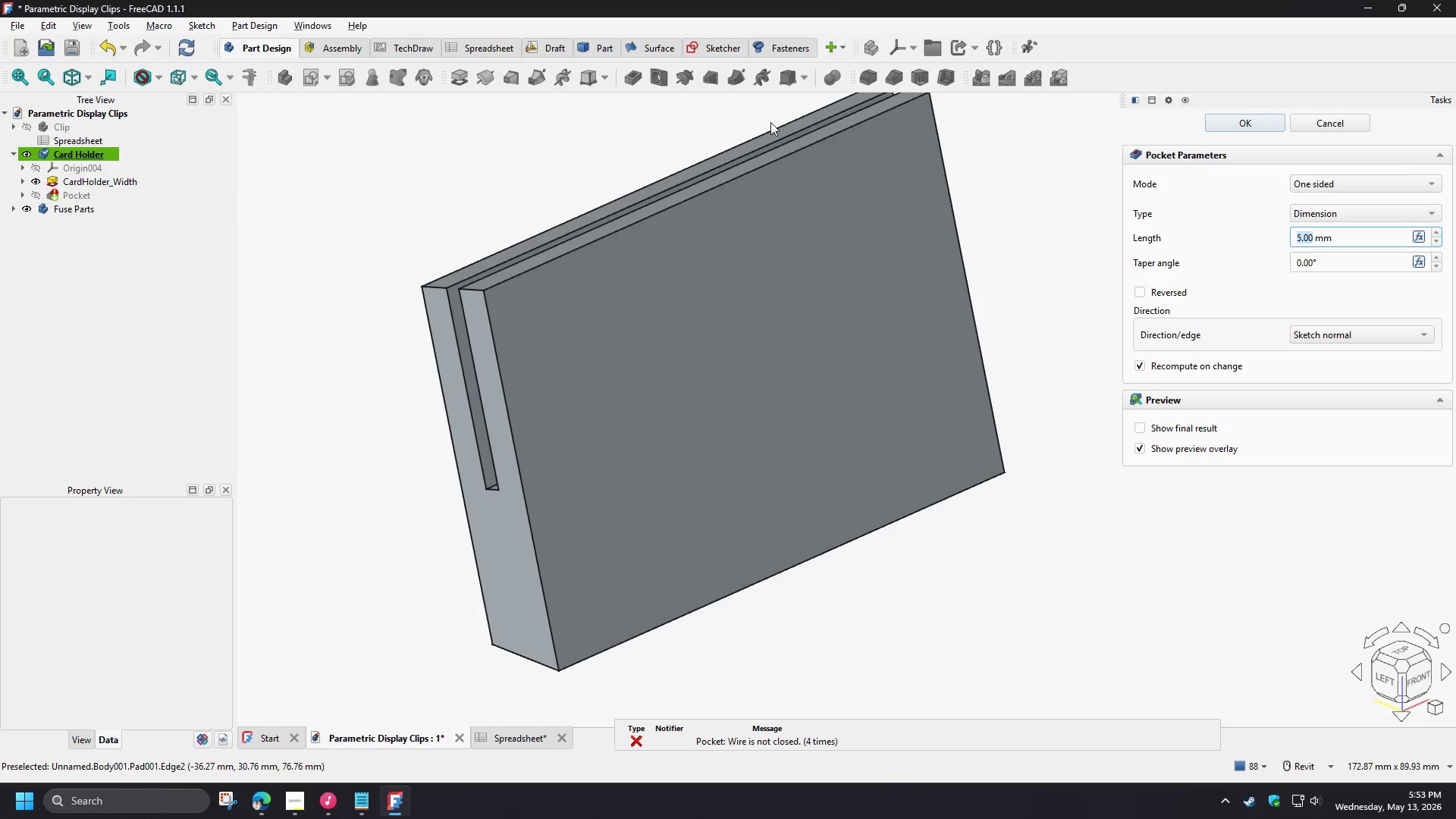 
left_click([1332, 120])
 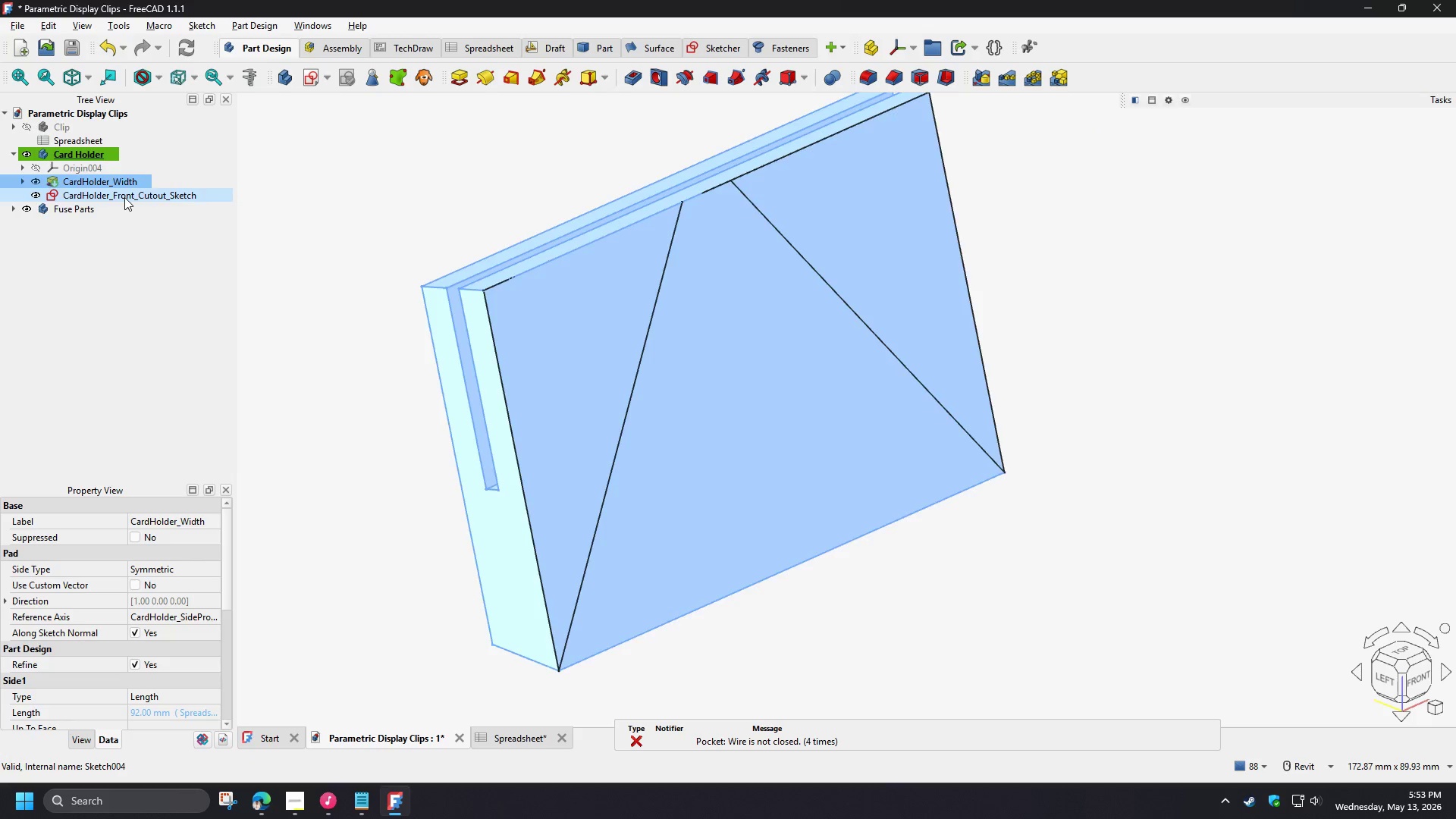 
double_click([124, 197])
 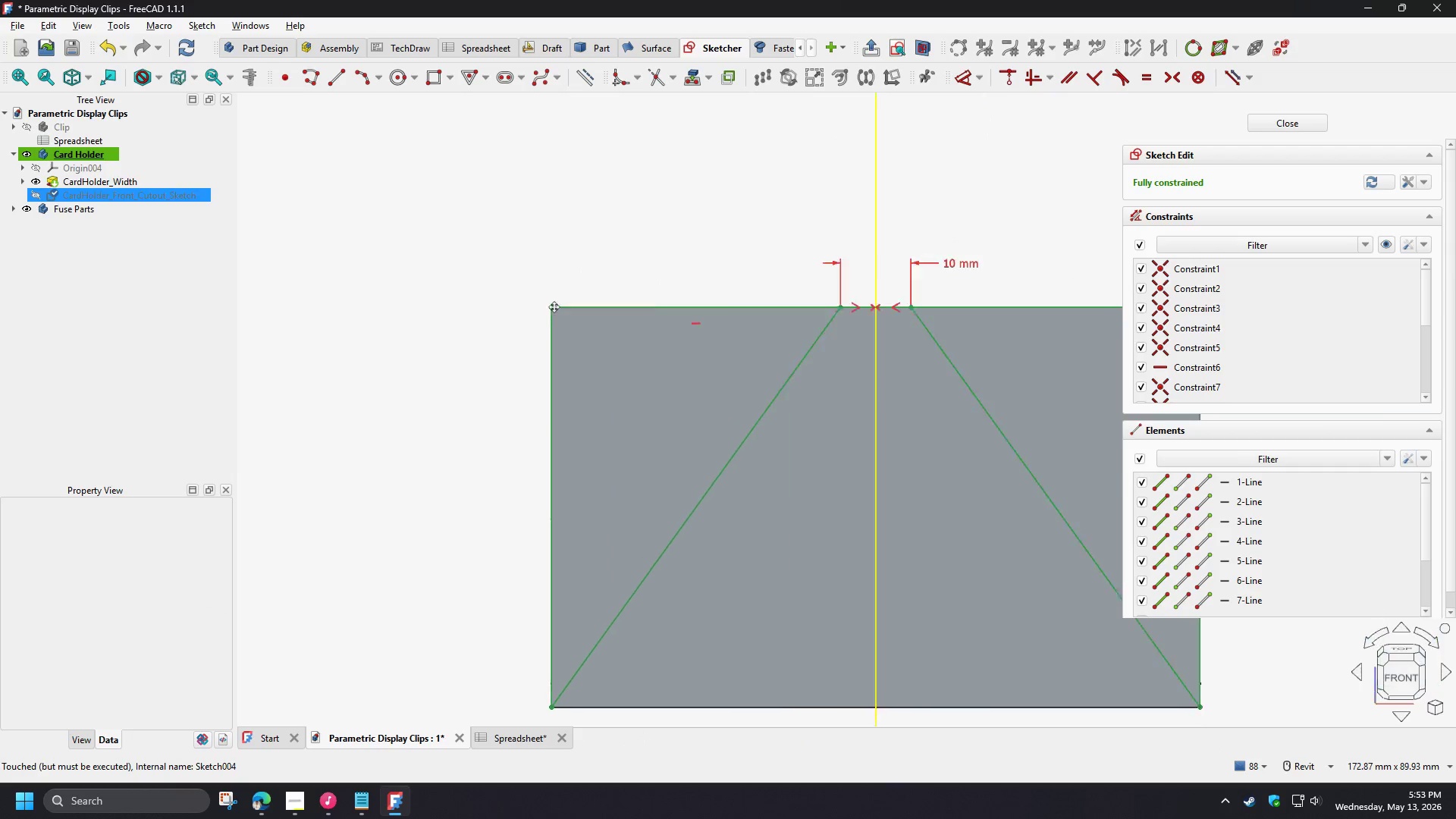 
left_click_drag(start_coordinate=[676, 268], to_coordinate=[657, 376])
 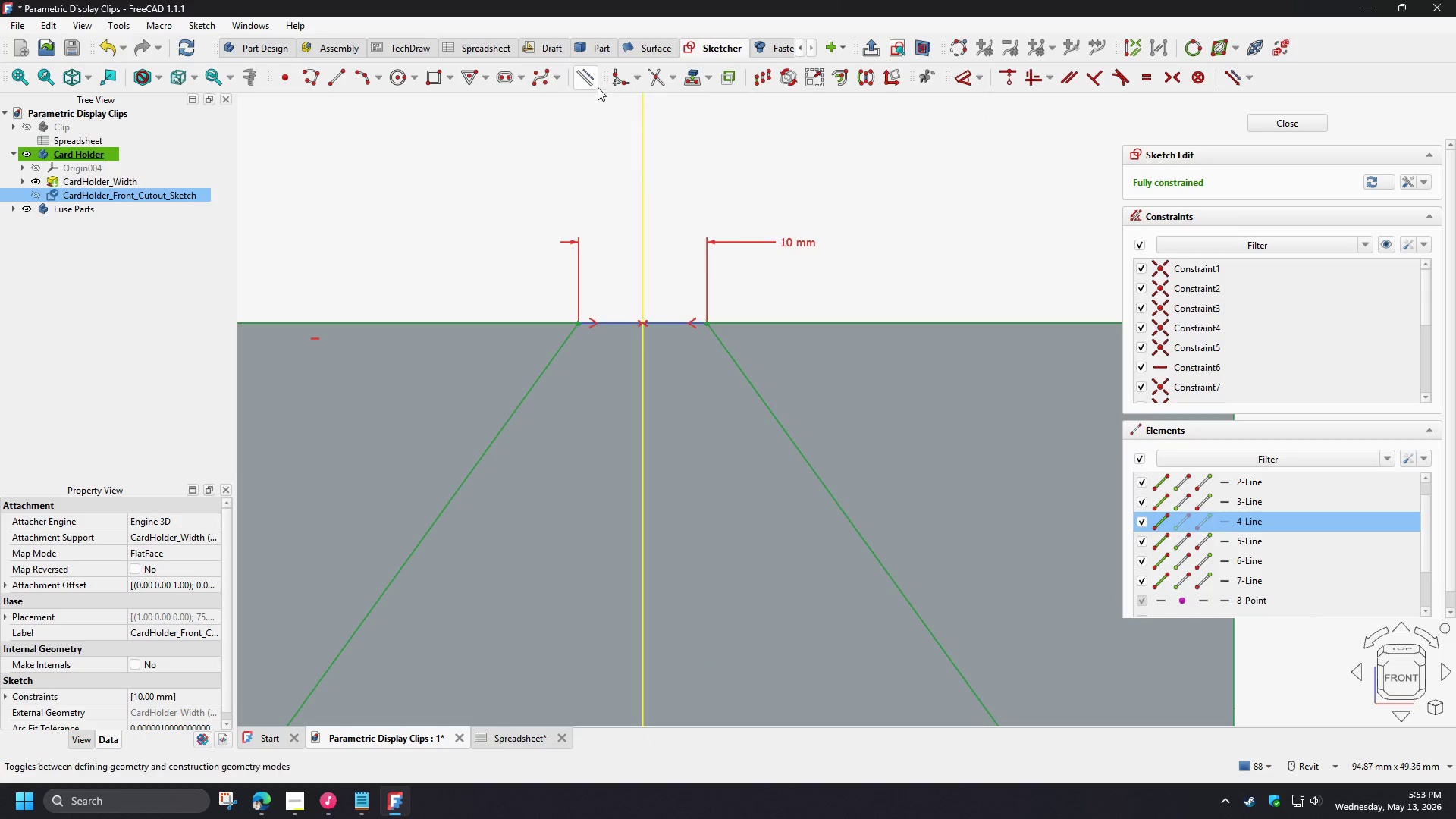 
scroll: coordinate [693, 337], scroll_direction: up, amount: 3.0
 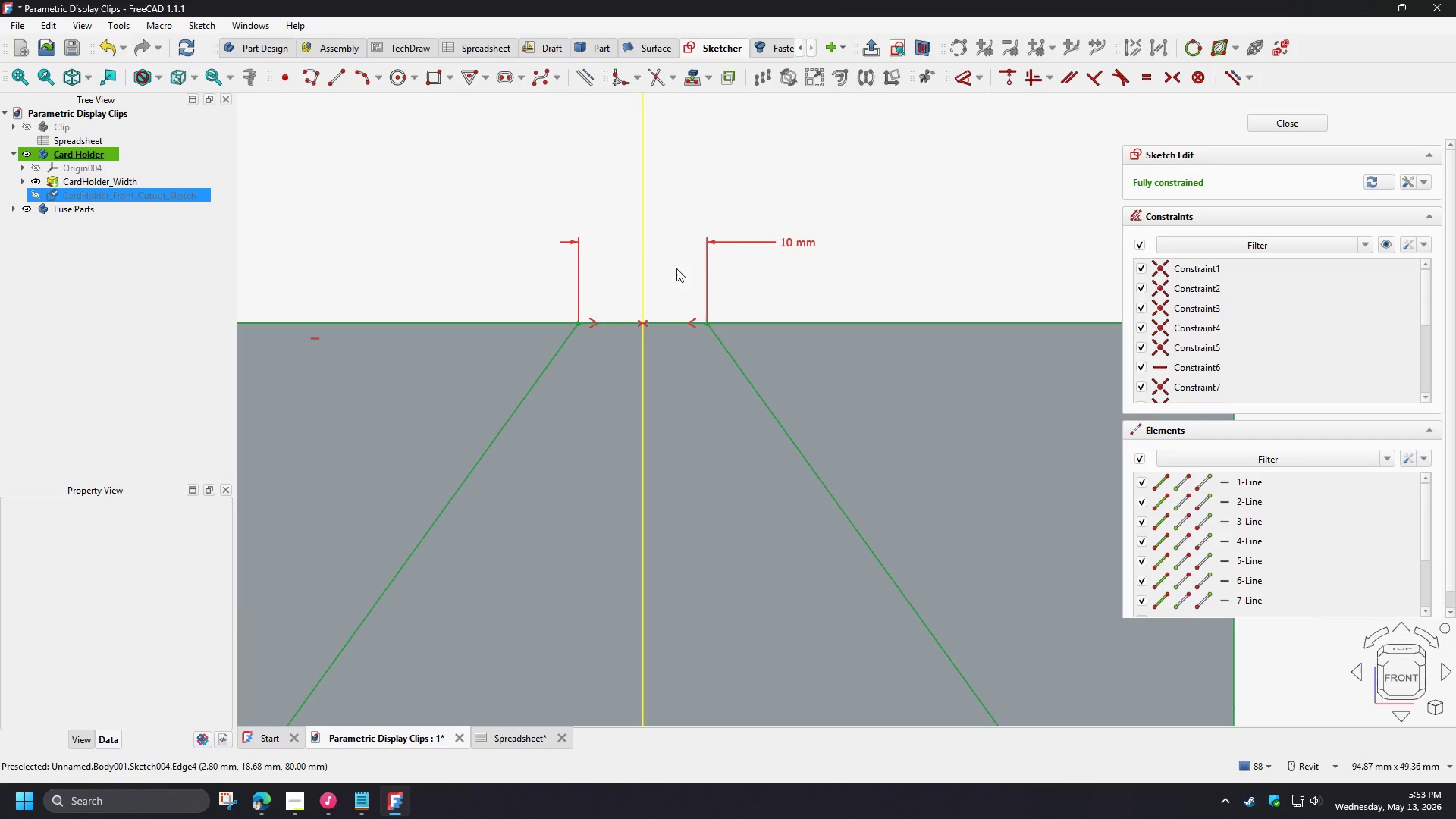 
left_click([595, 80])
 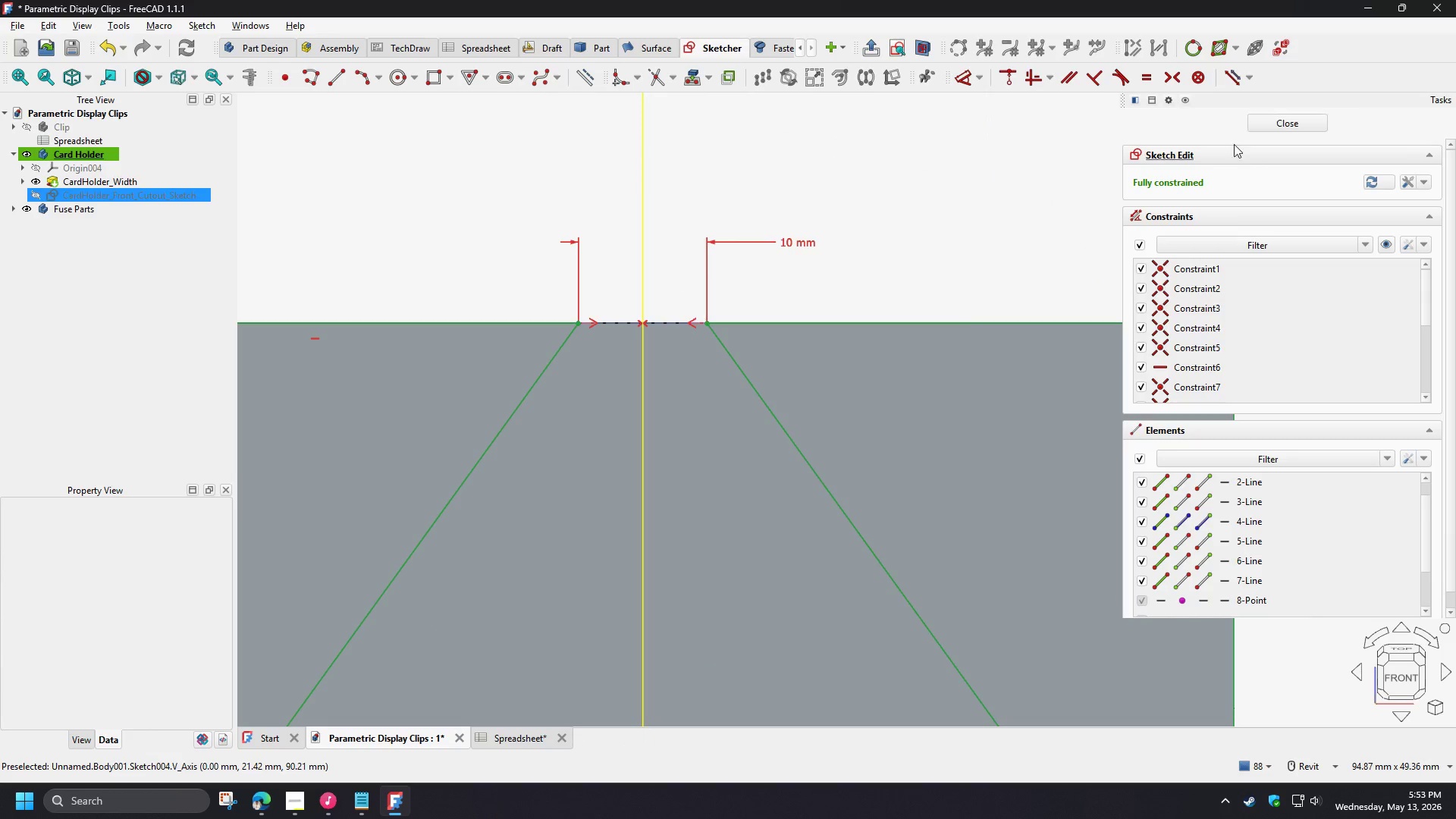 
left_click([1275, 115])
 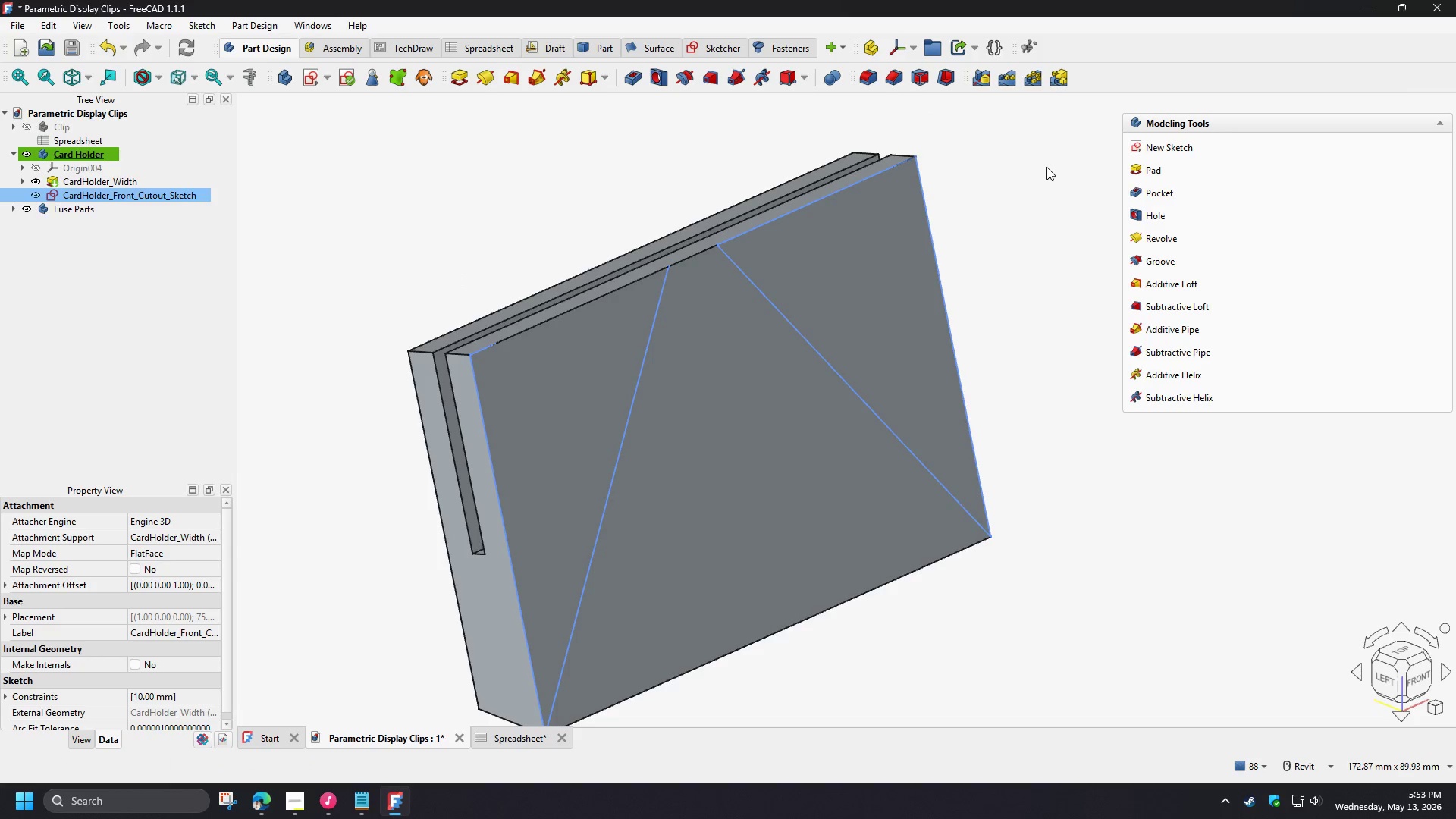 
left_click([626, 85])
 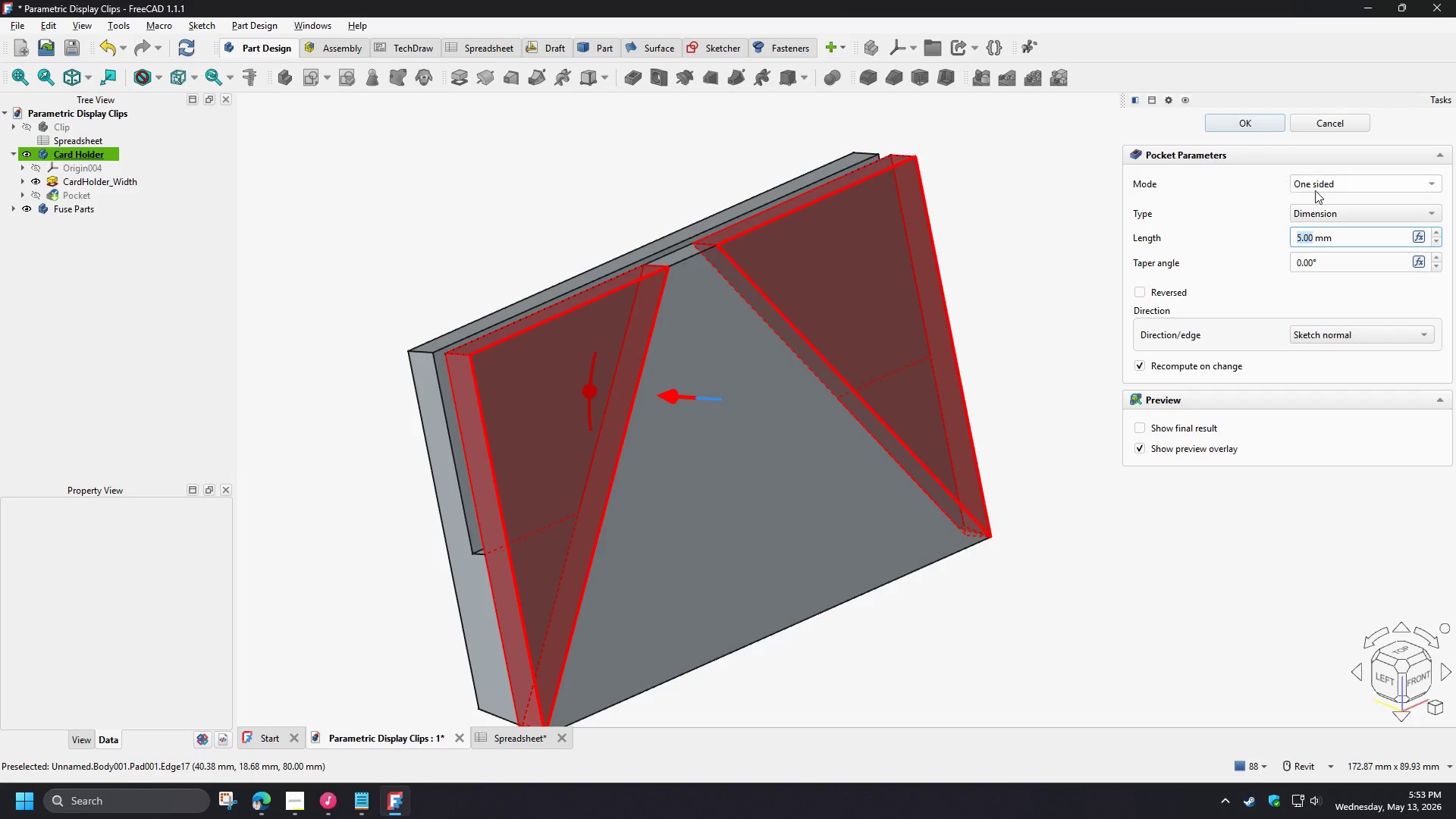 
left_click([1317, 184])
 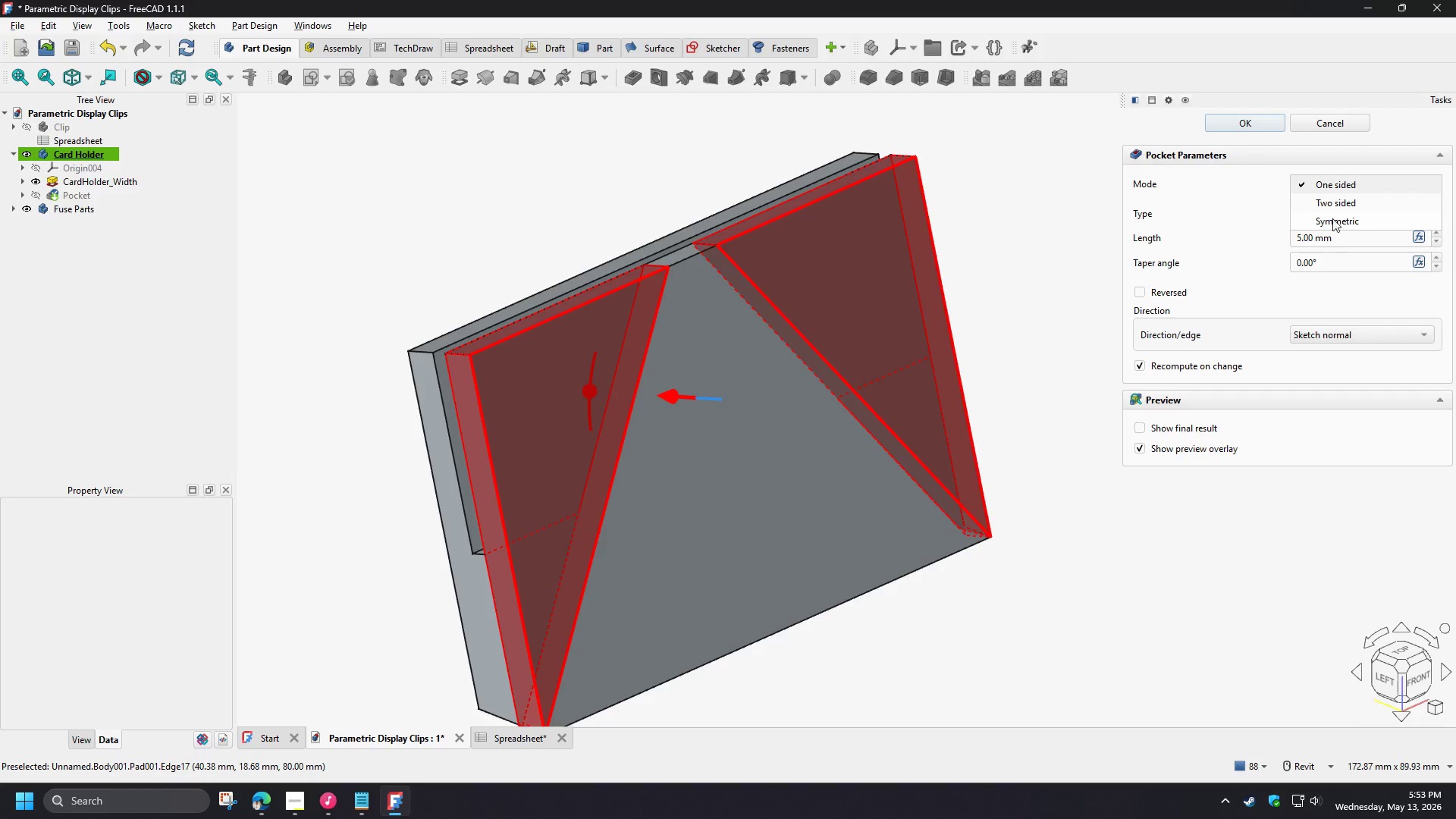 
left_click([1332, 218])
 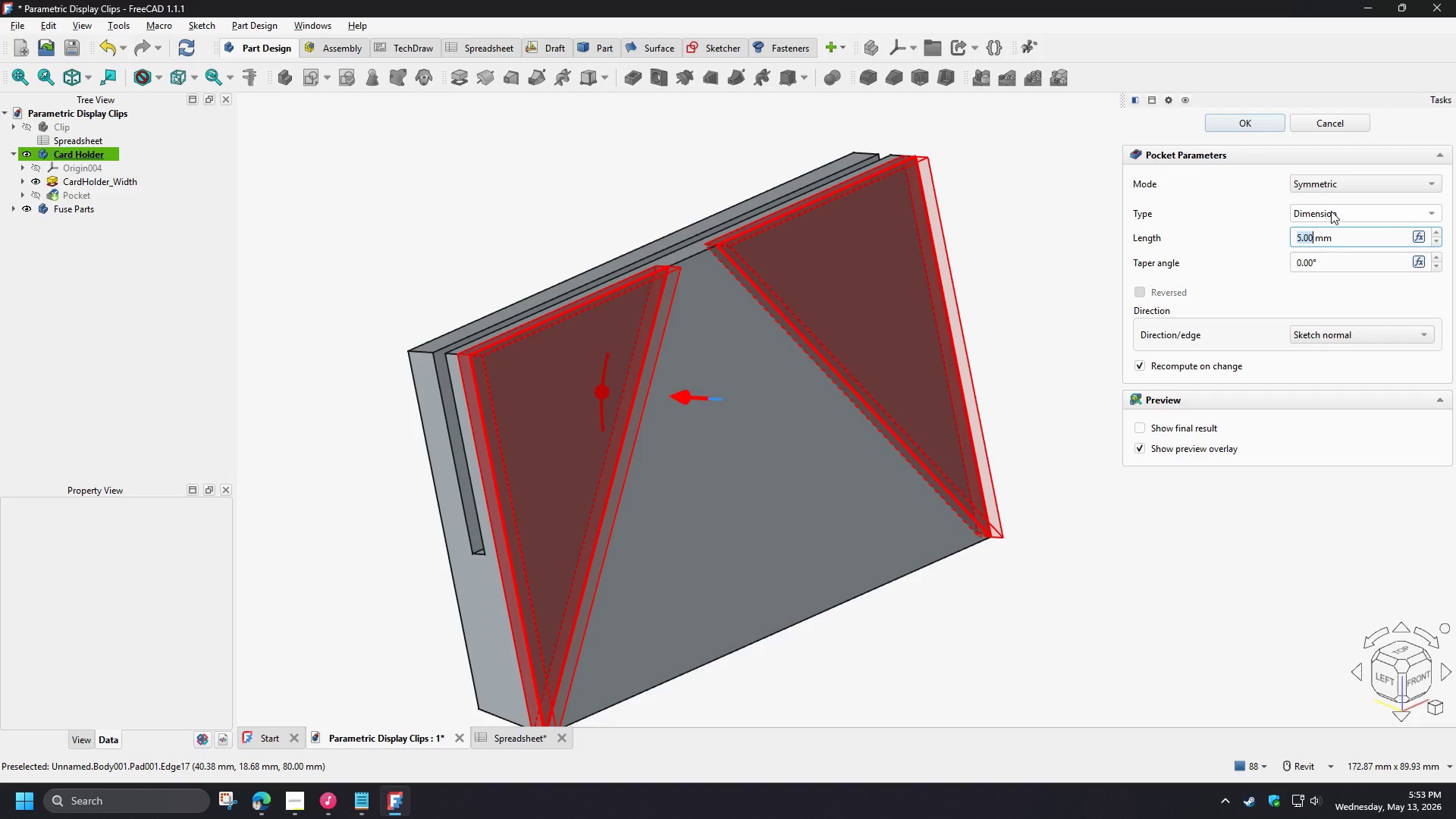 
left_click([1331, 211])
 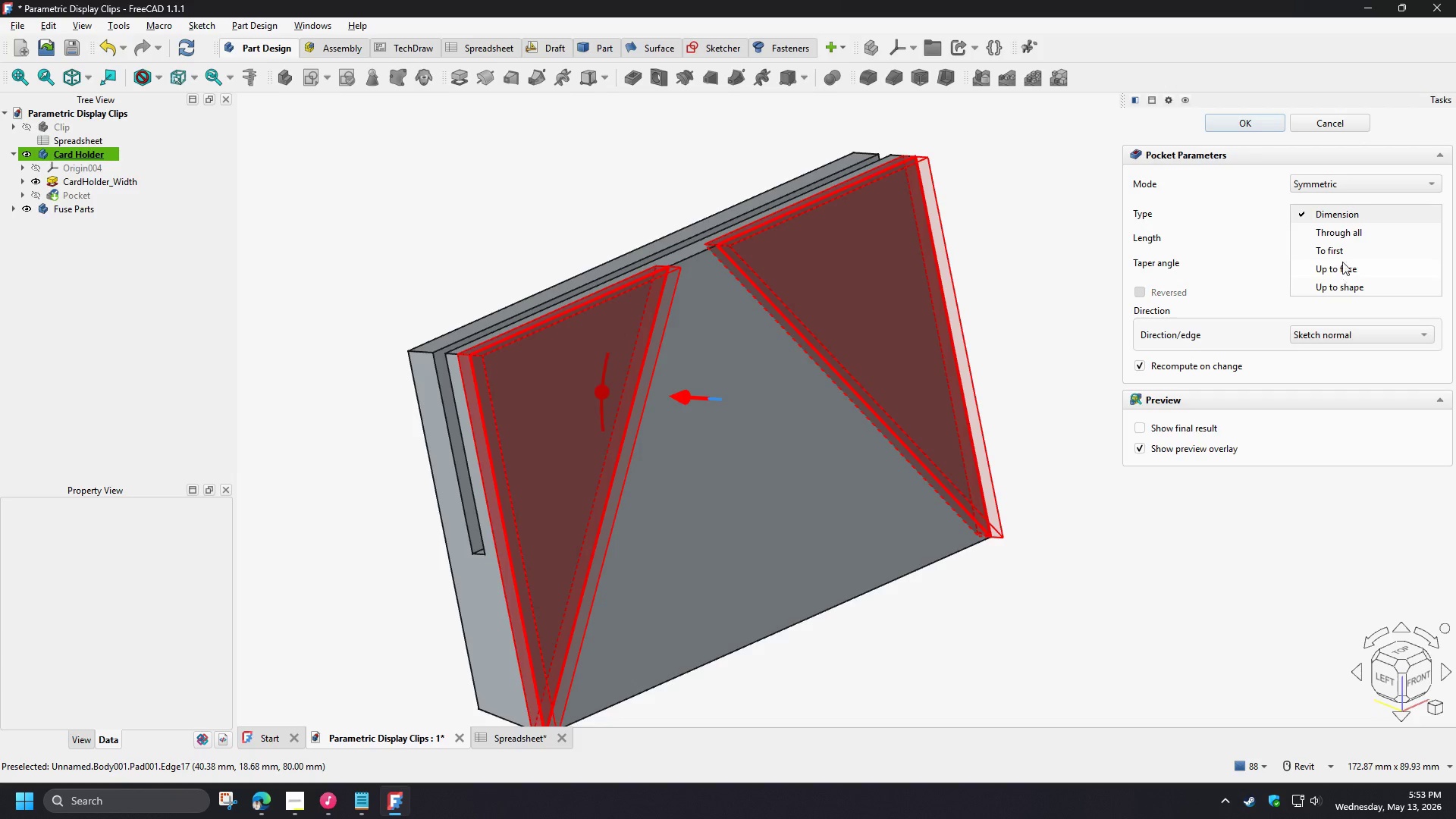 
left_click([1341, 232])
 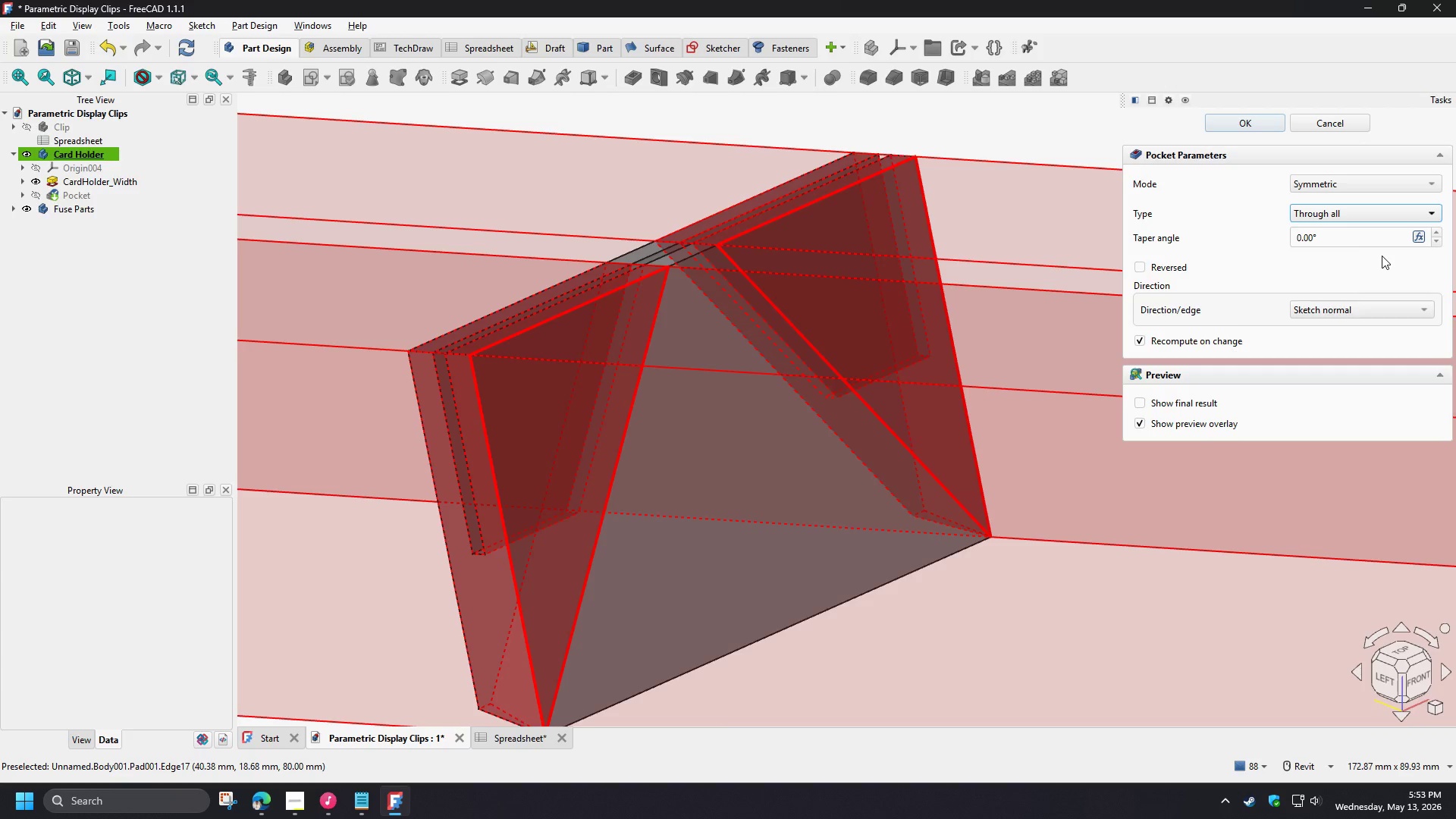 
left_click([1244, 119])
 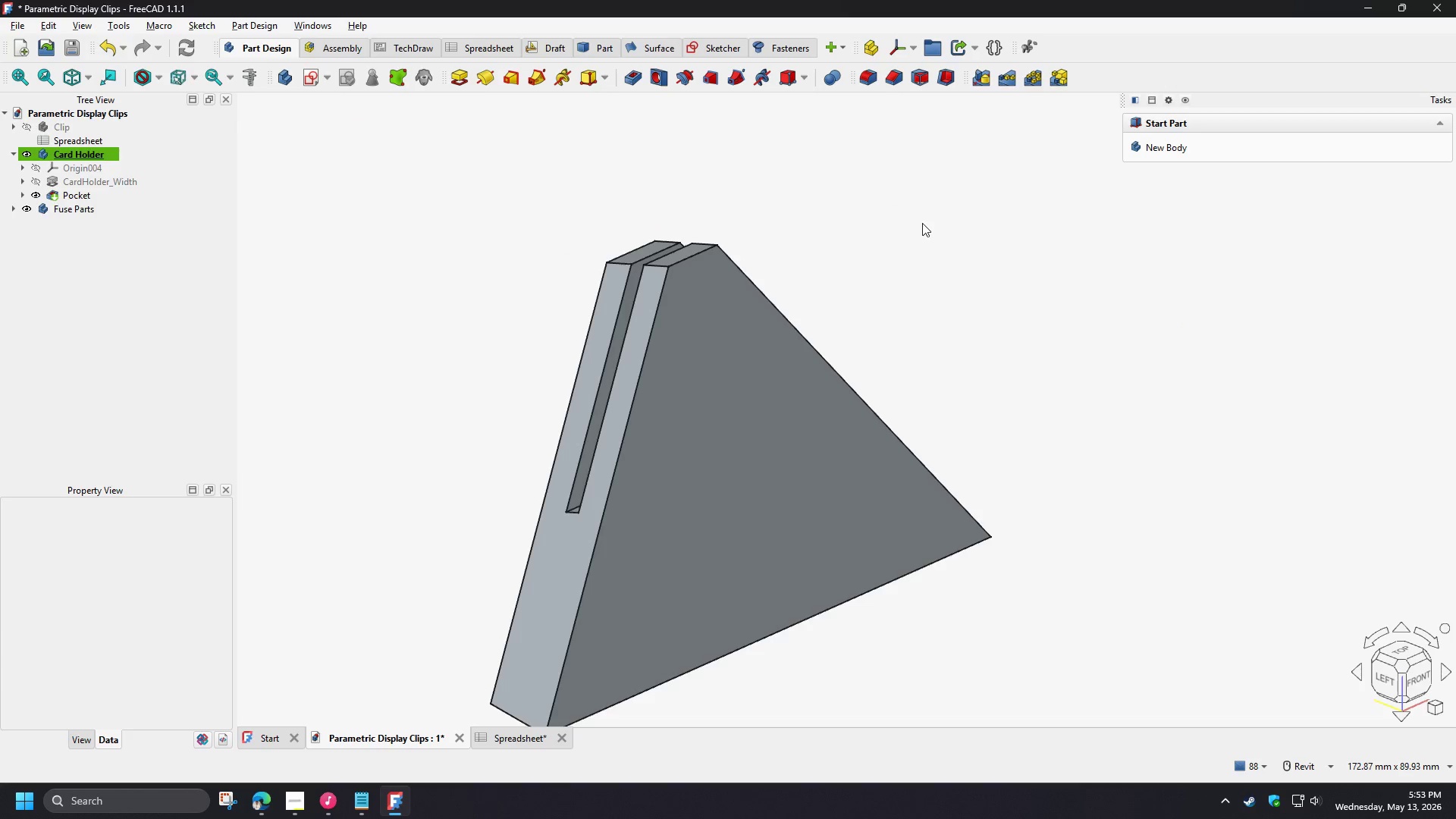 
scroll: coordinate [919, 224], scroll_direction: down, amount: 2.0
 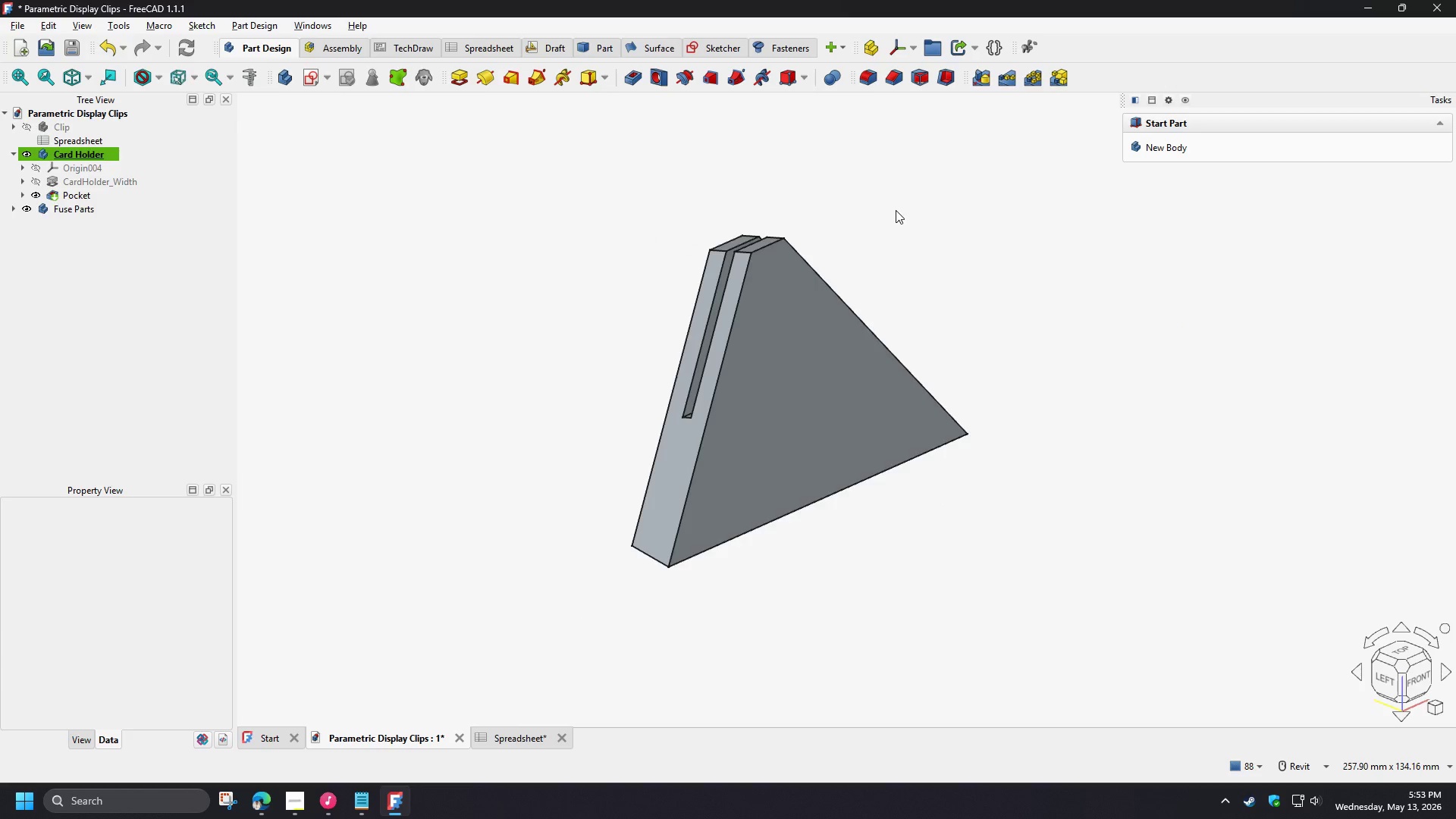 
scroll: coordinate [896, 210], scroll_direction: up, amount: 1.0
 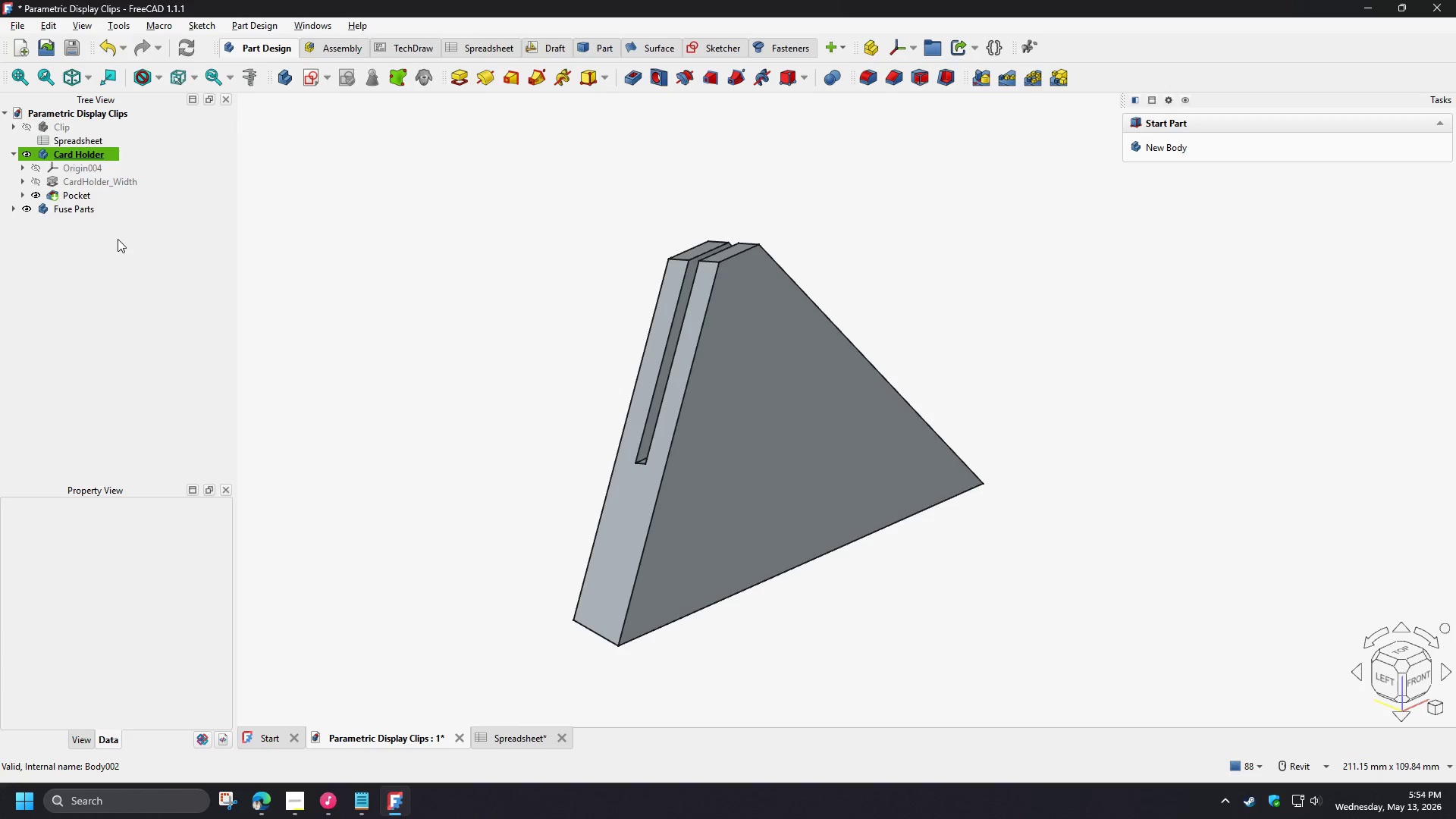 
left_click([67, 197])
 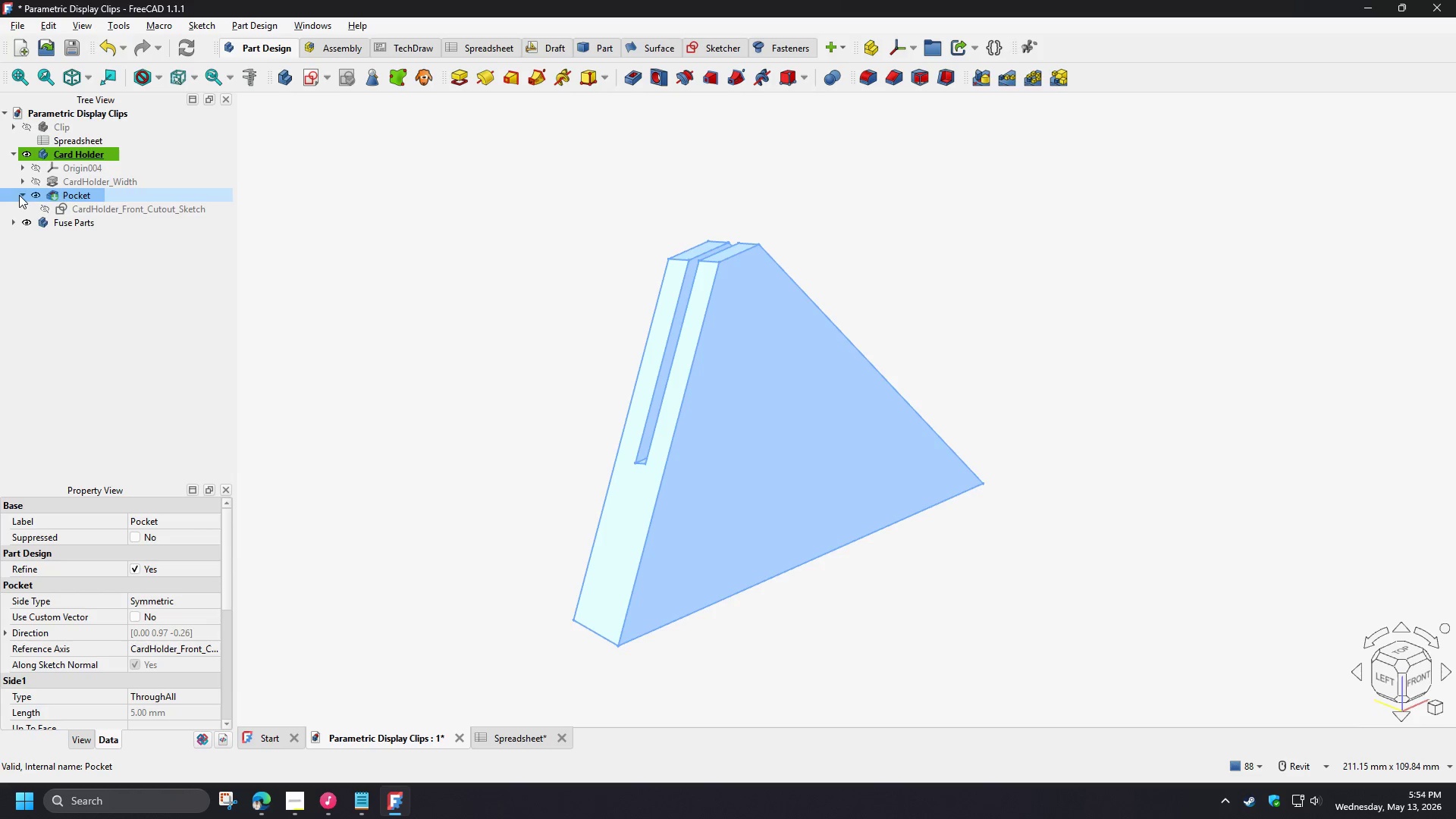 
double_click([92, 209])
 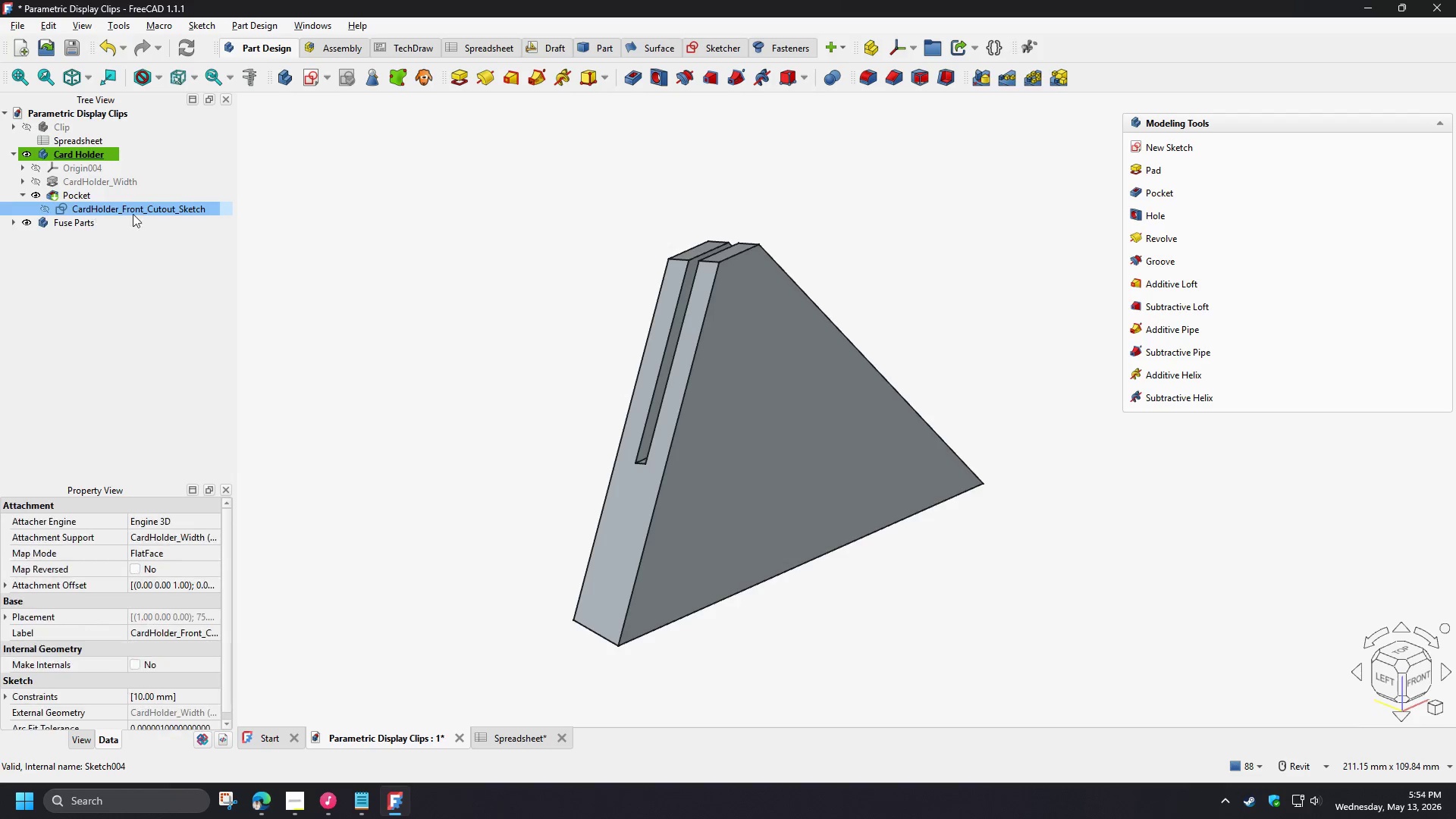 
key(F2)
 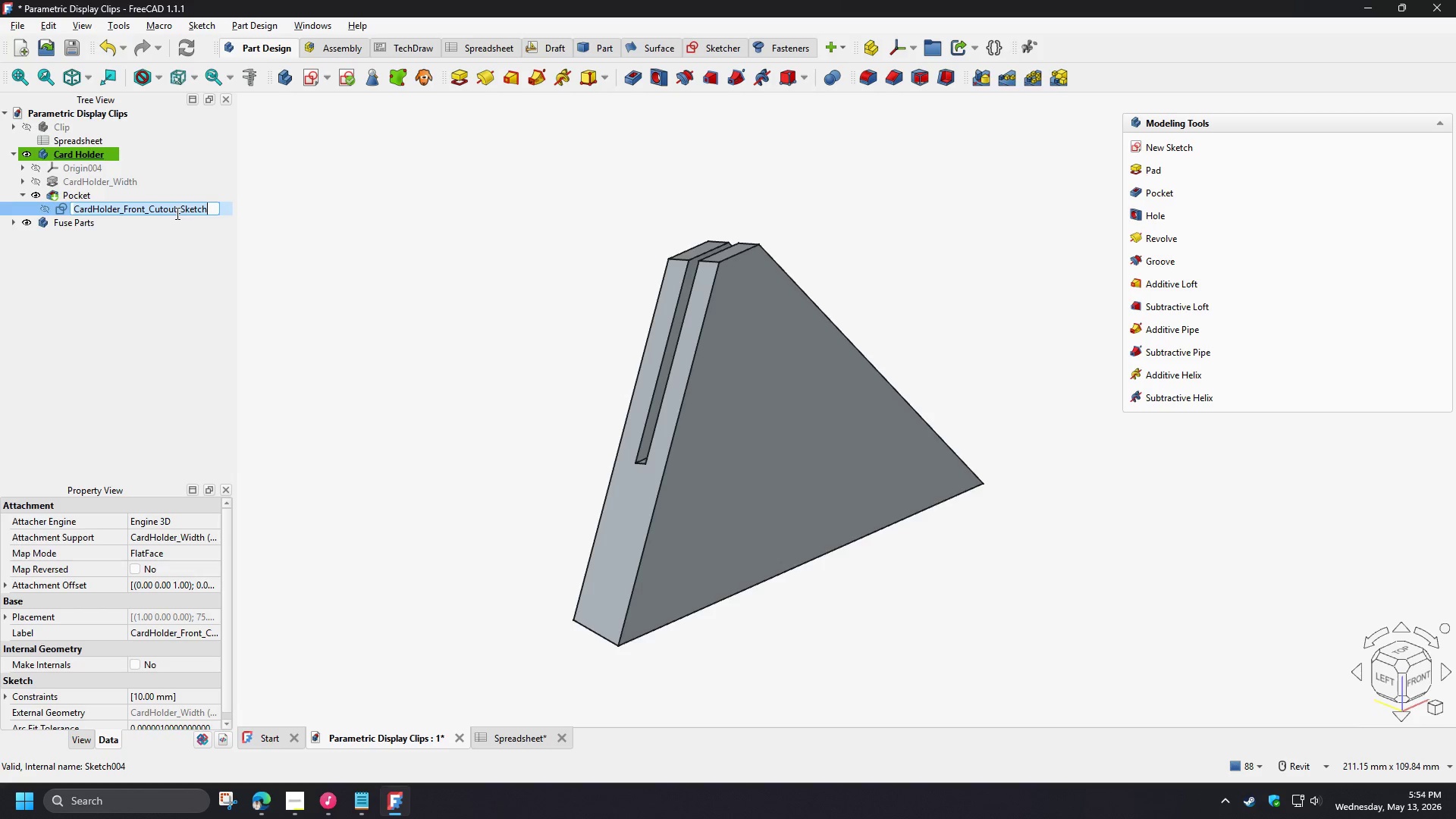 
left_click_drag(start_coordinate=[176, 213], to_coordinate=[49, 214])
 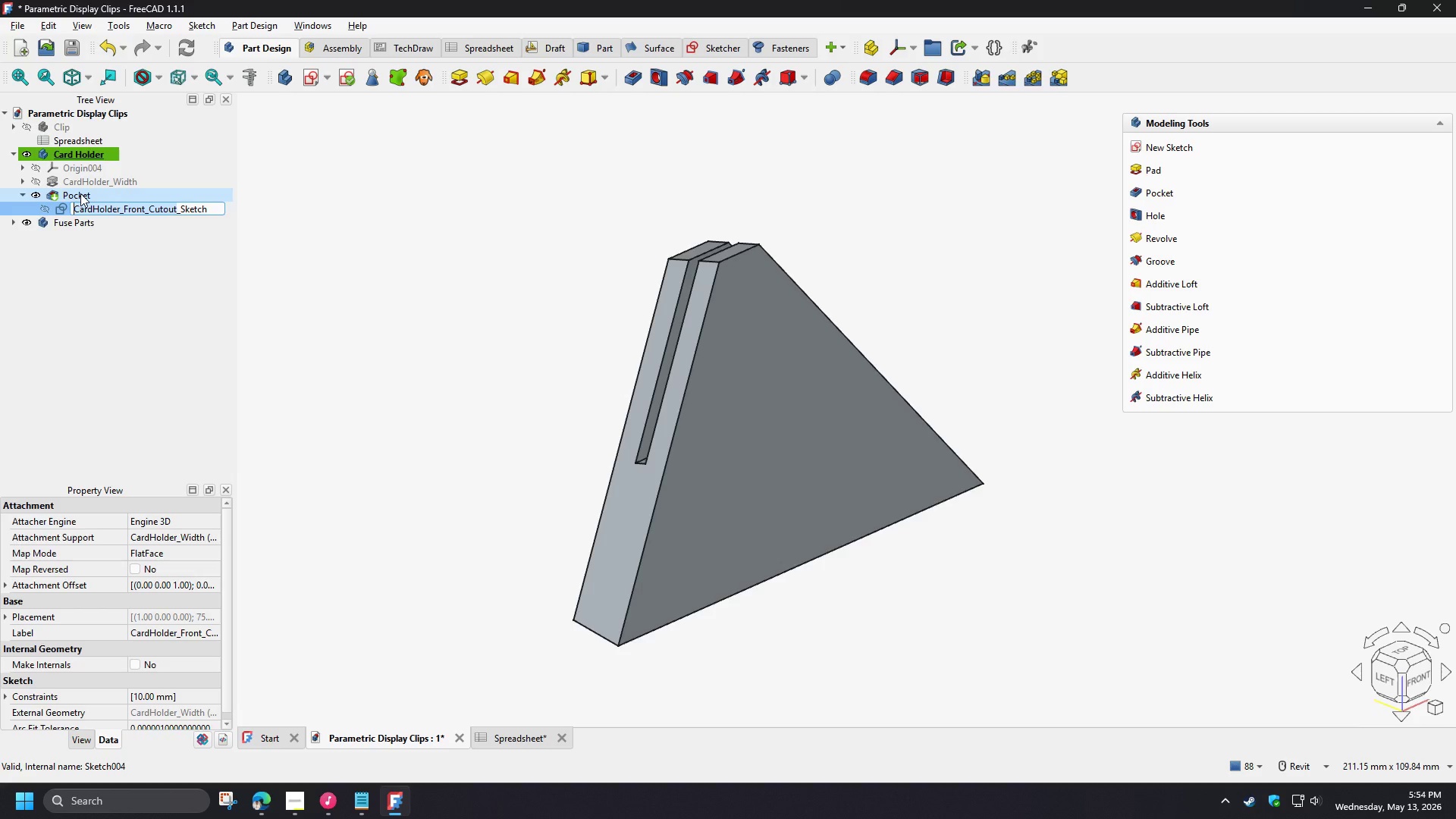 
key(Control+C)
 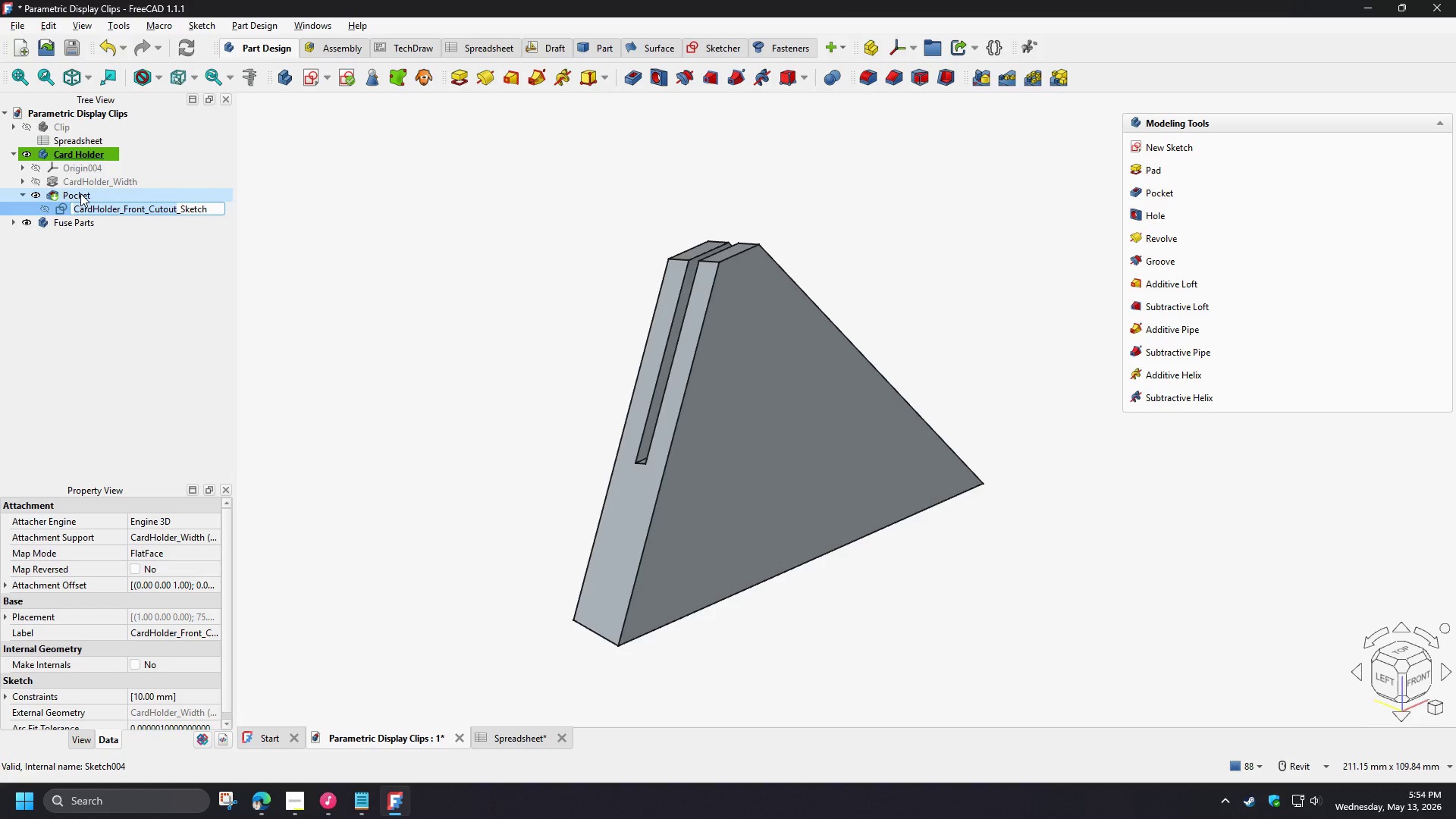 
left_click([80, 193])
 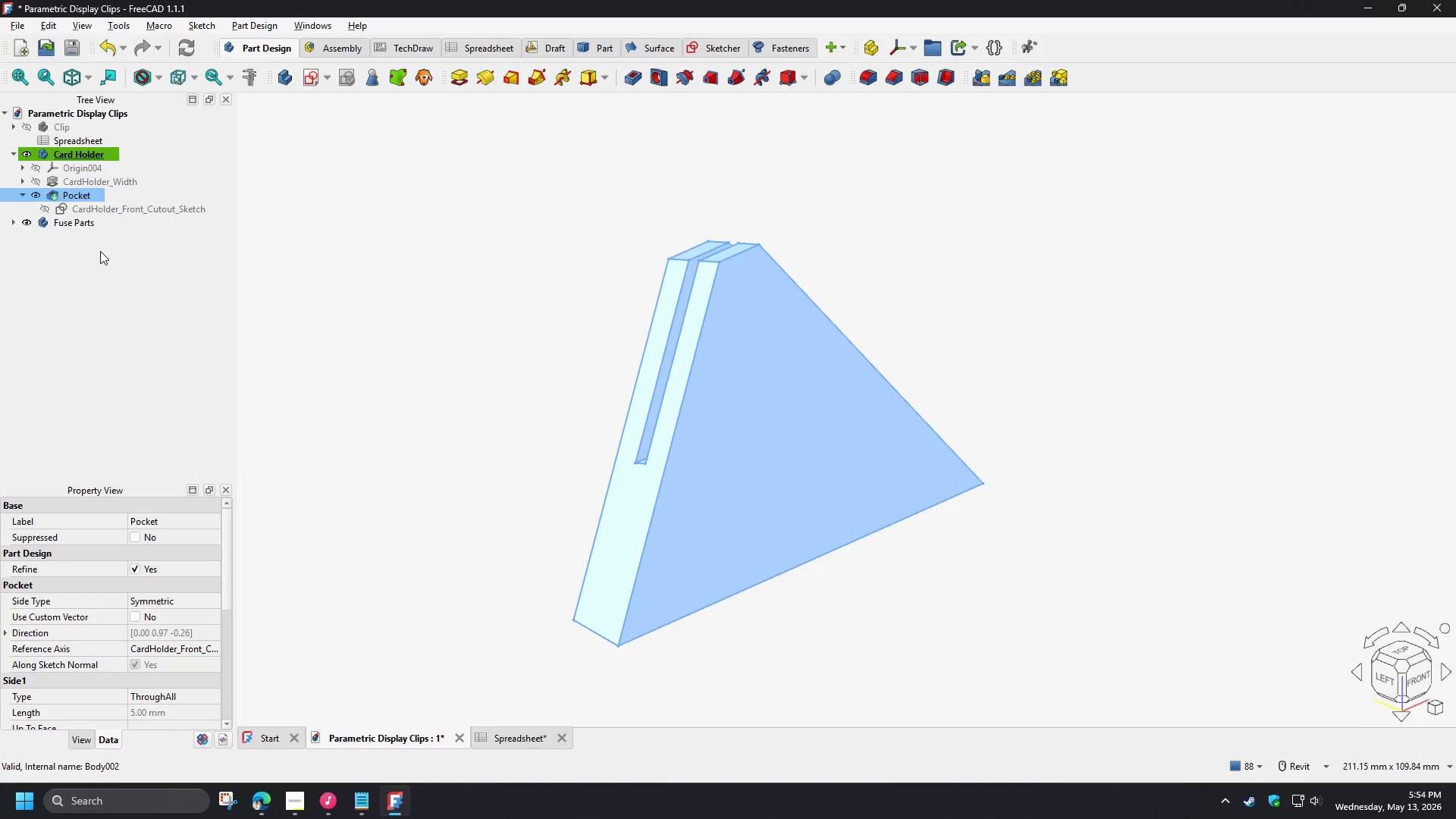 
key(F2)
 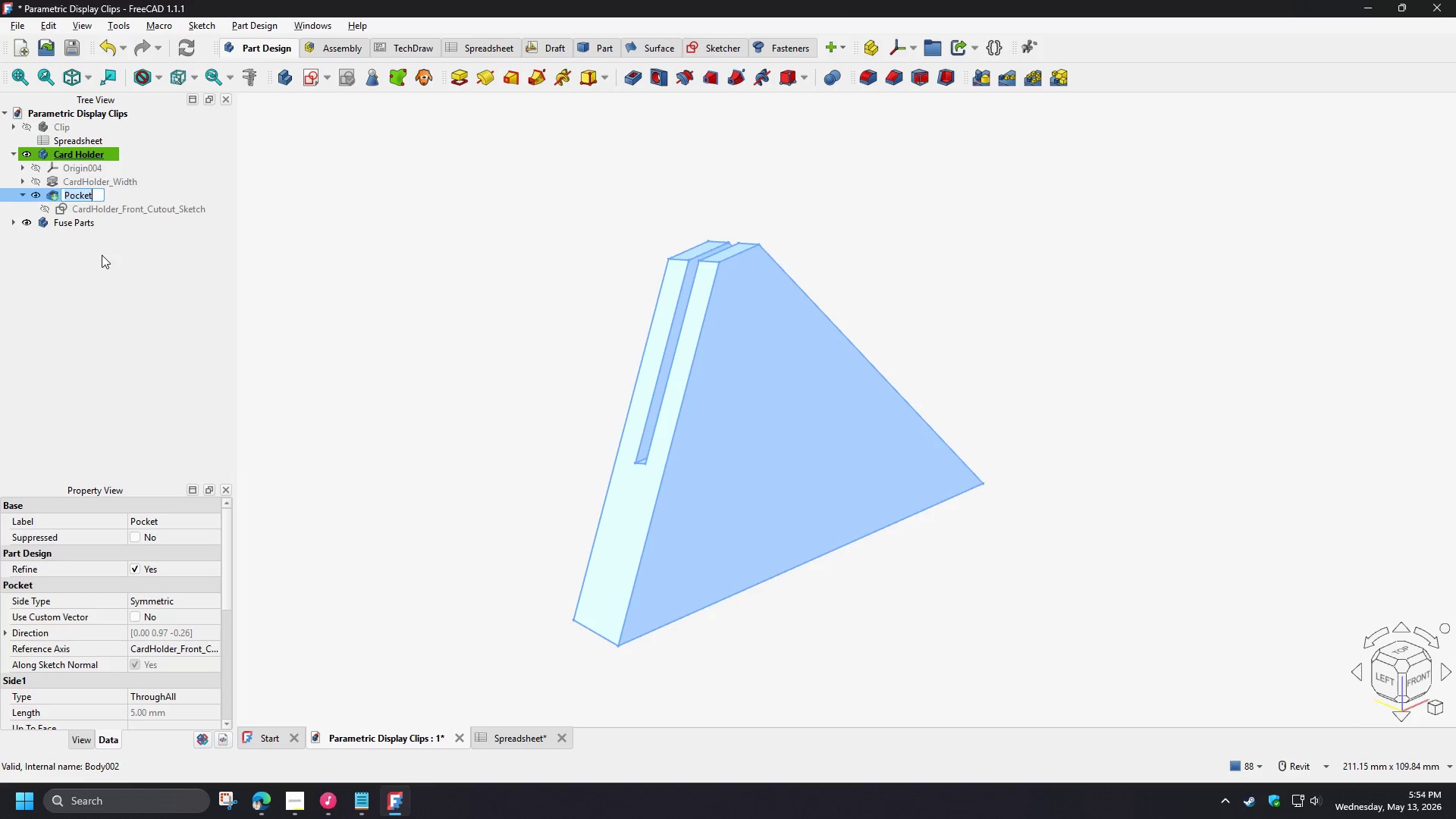 
key(Control+ControlLeft)
 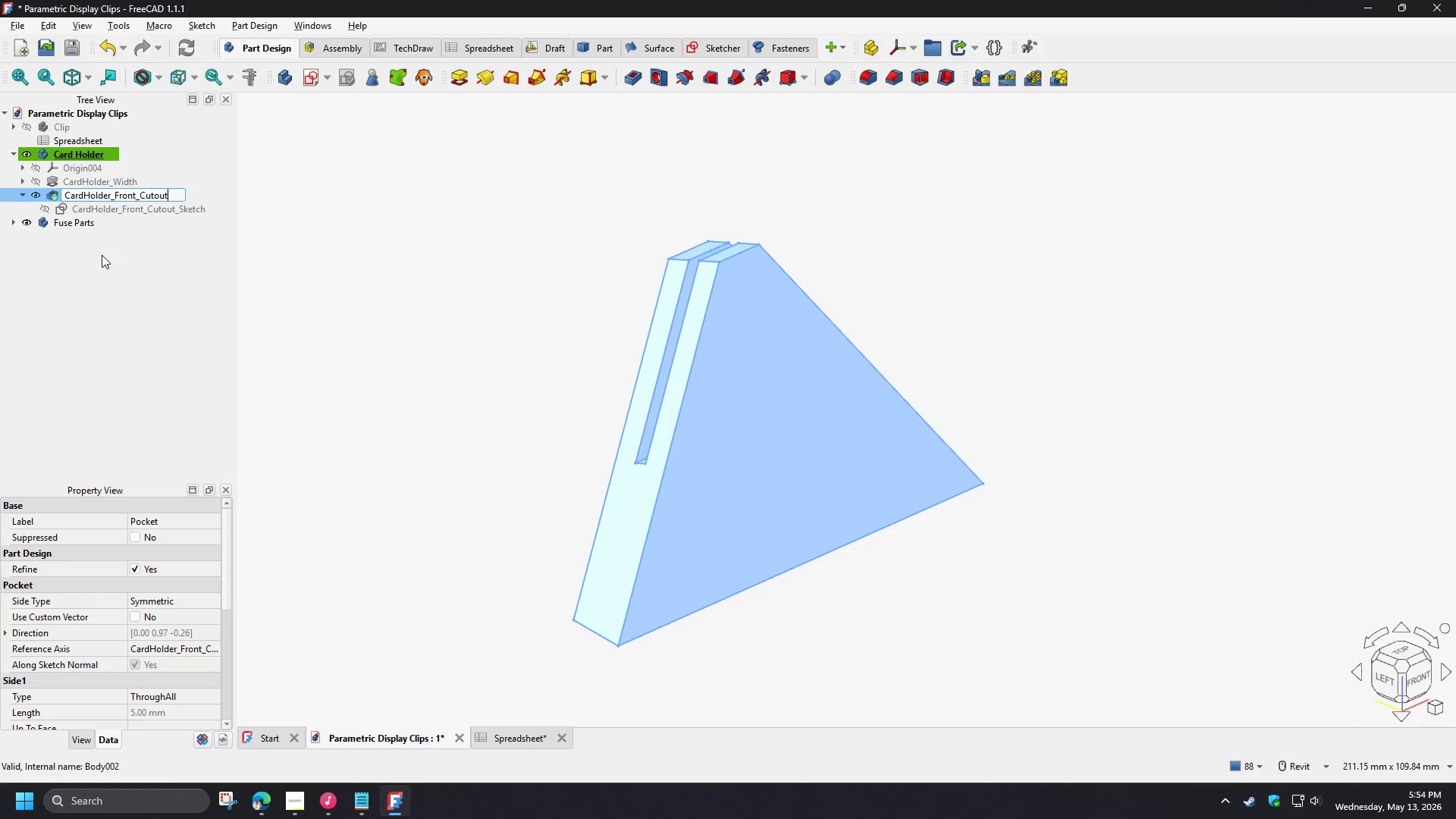 
key(Control+V)
 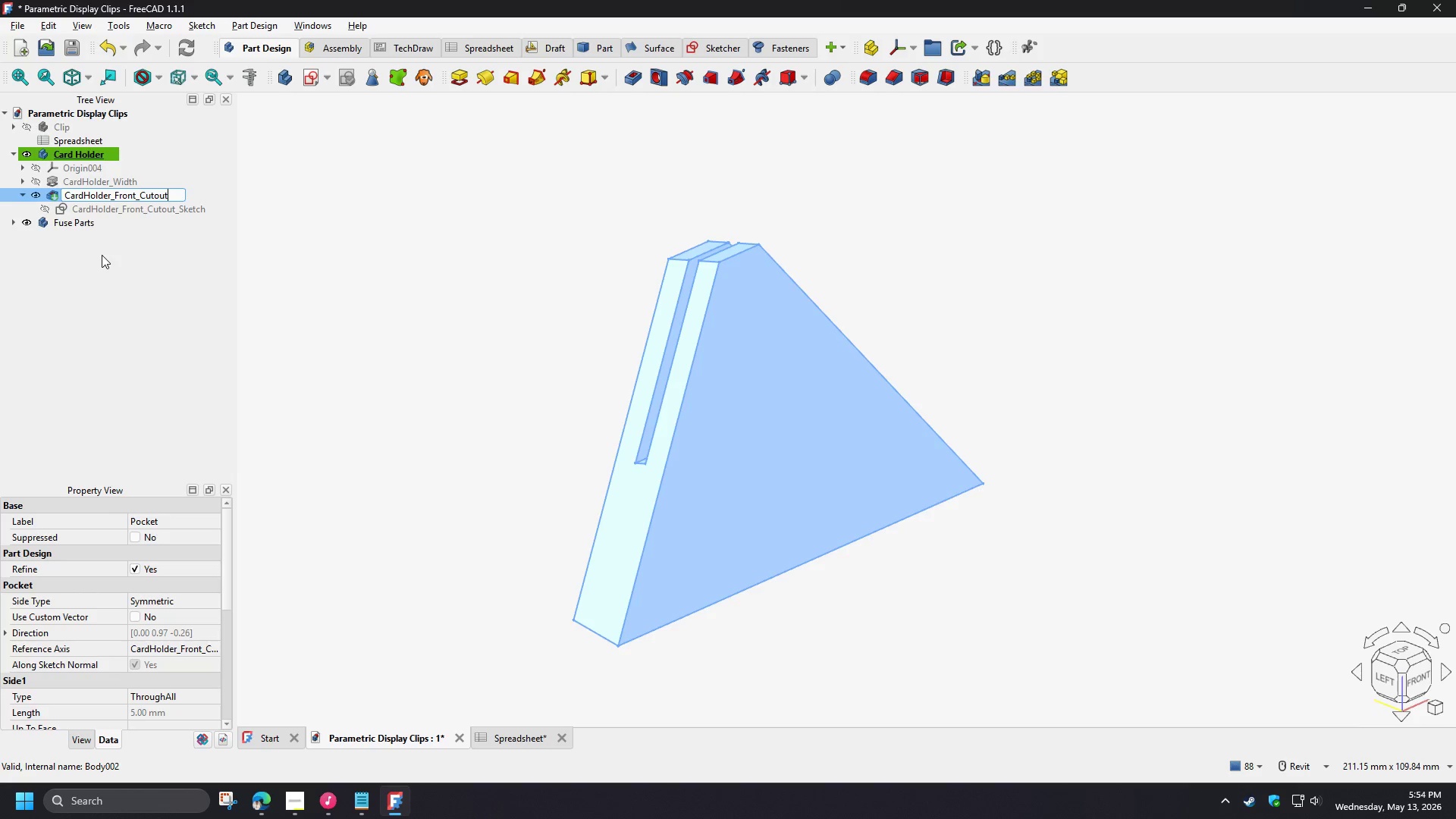 
key(NumpadEnter)
 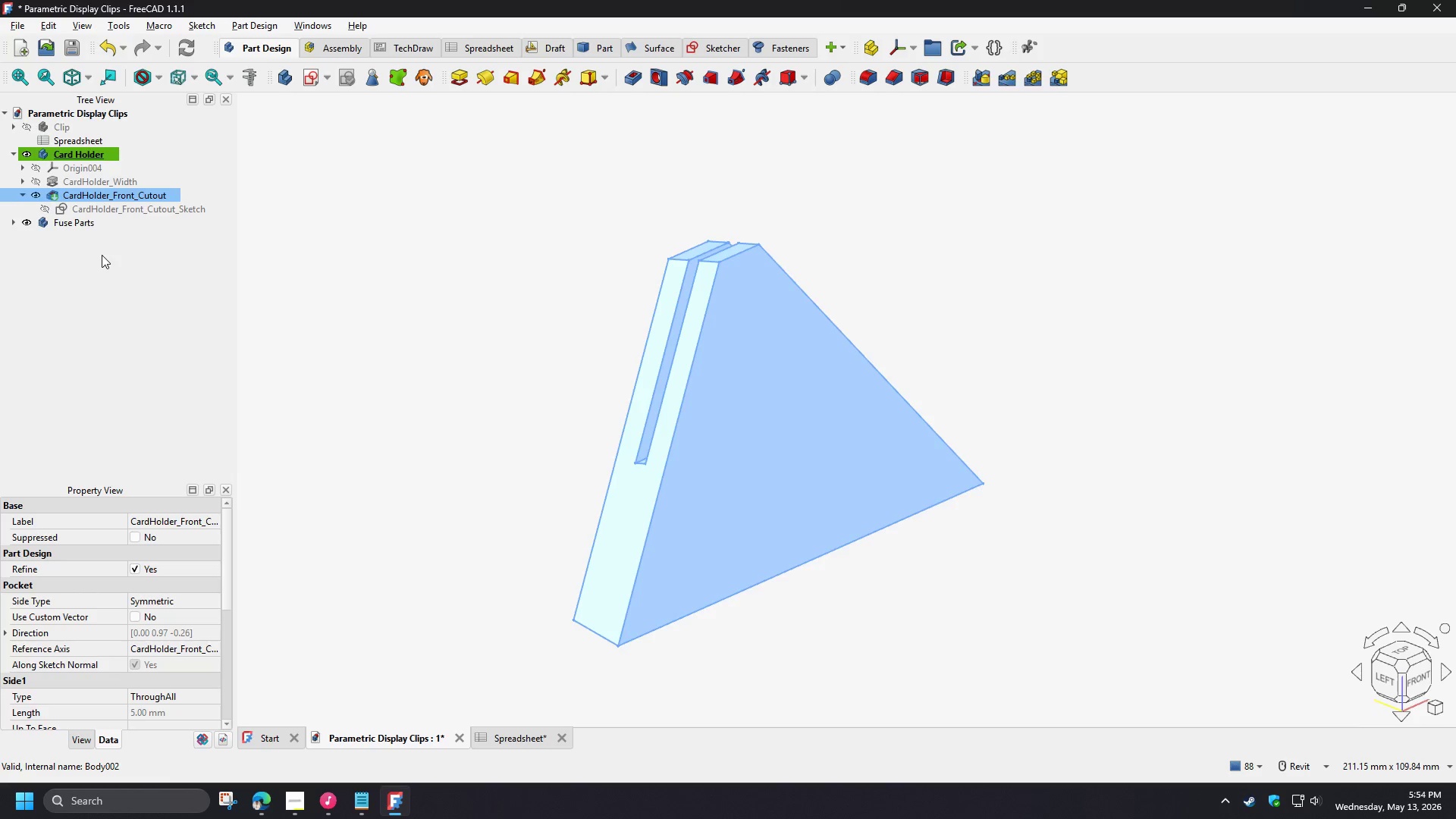 
left_click([102, 255])
 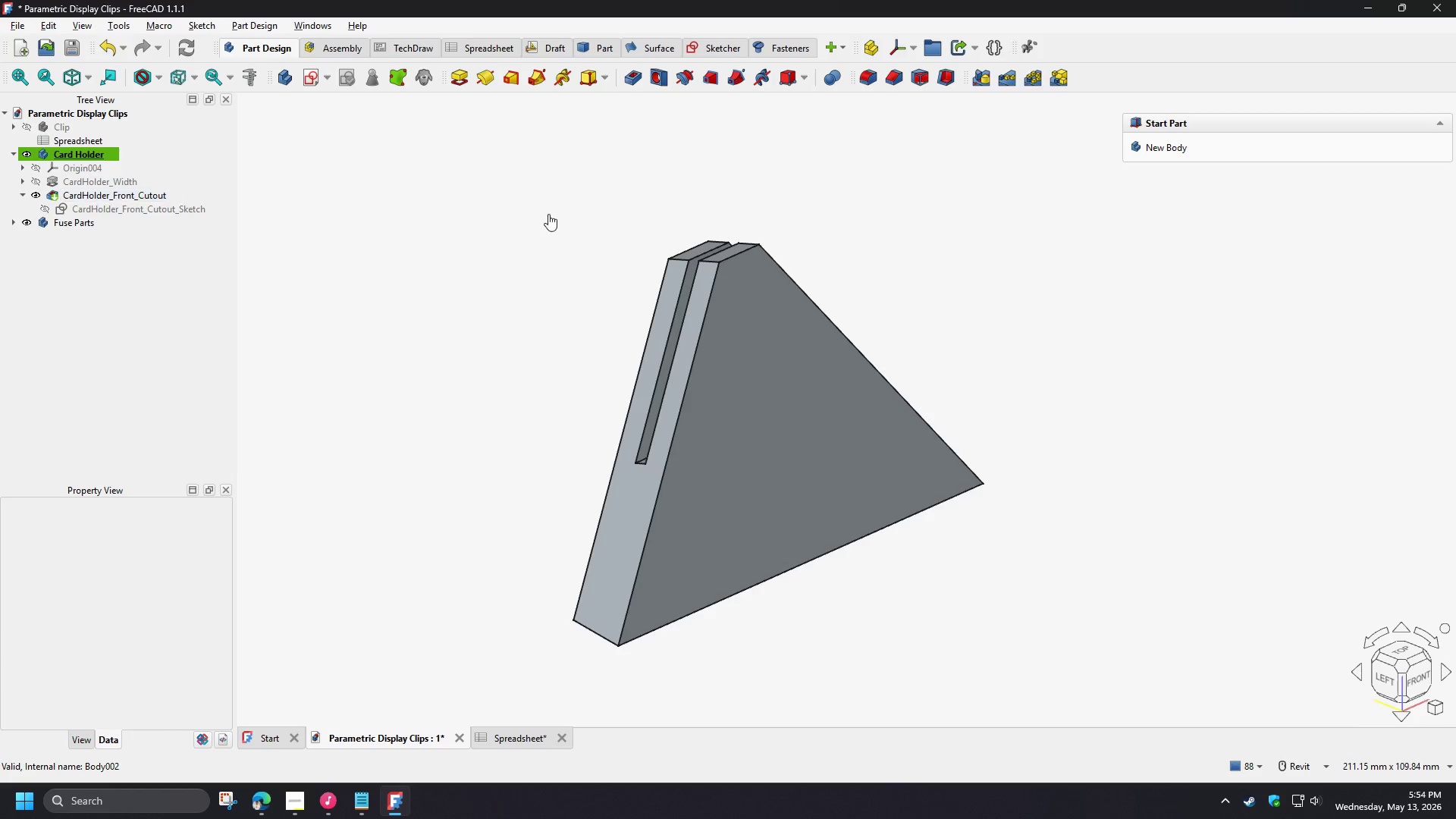 
left_click([548, 214])
 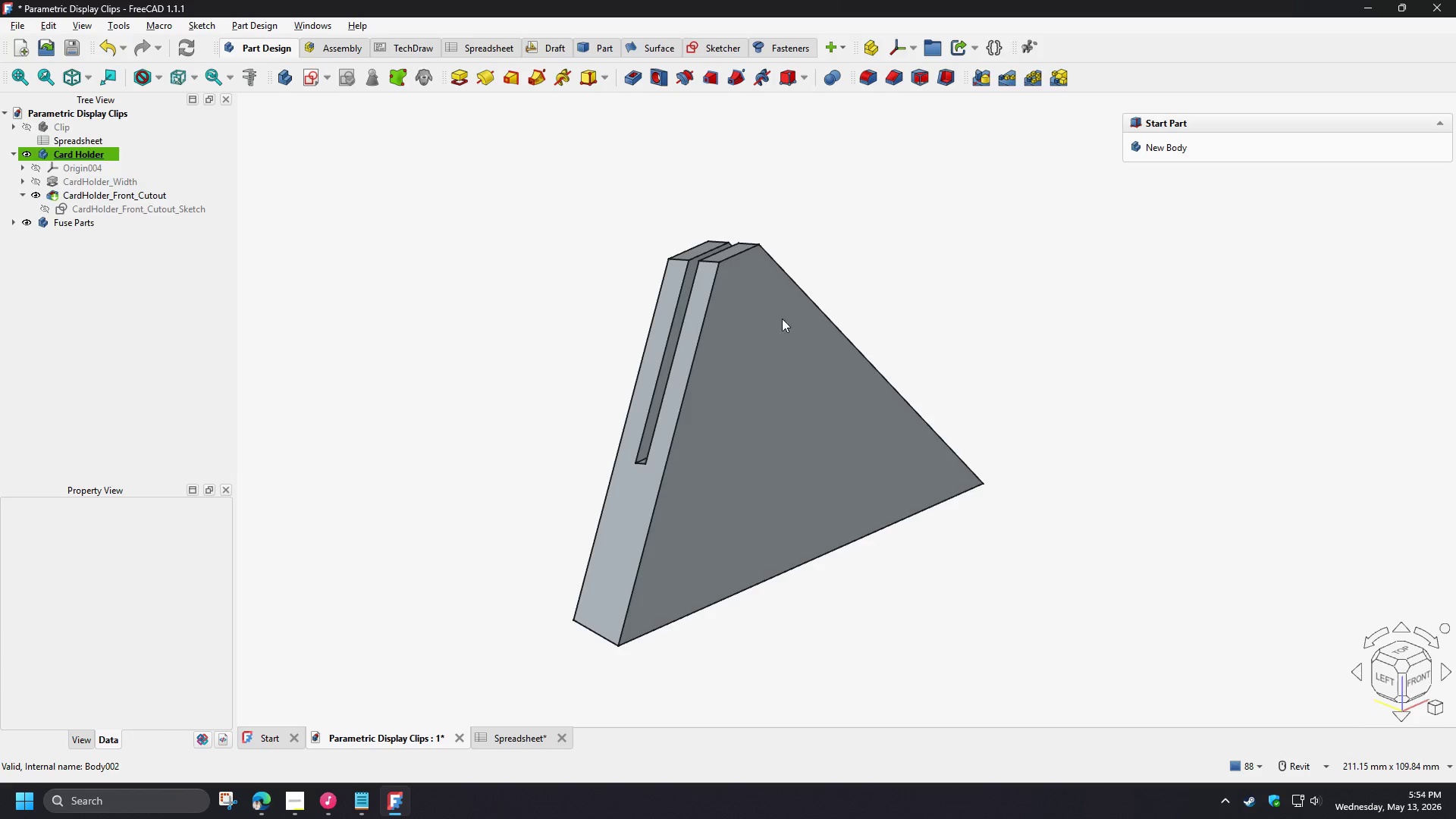 
hold_key(key=ShiftLeft, duration=1.03)
 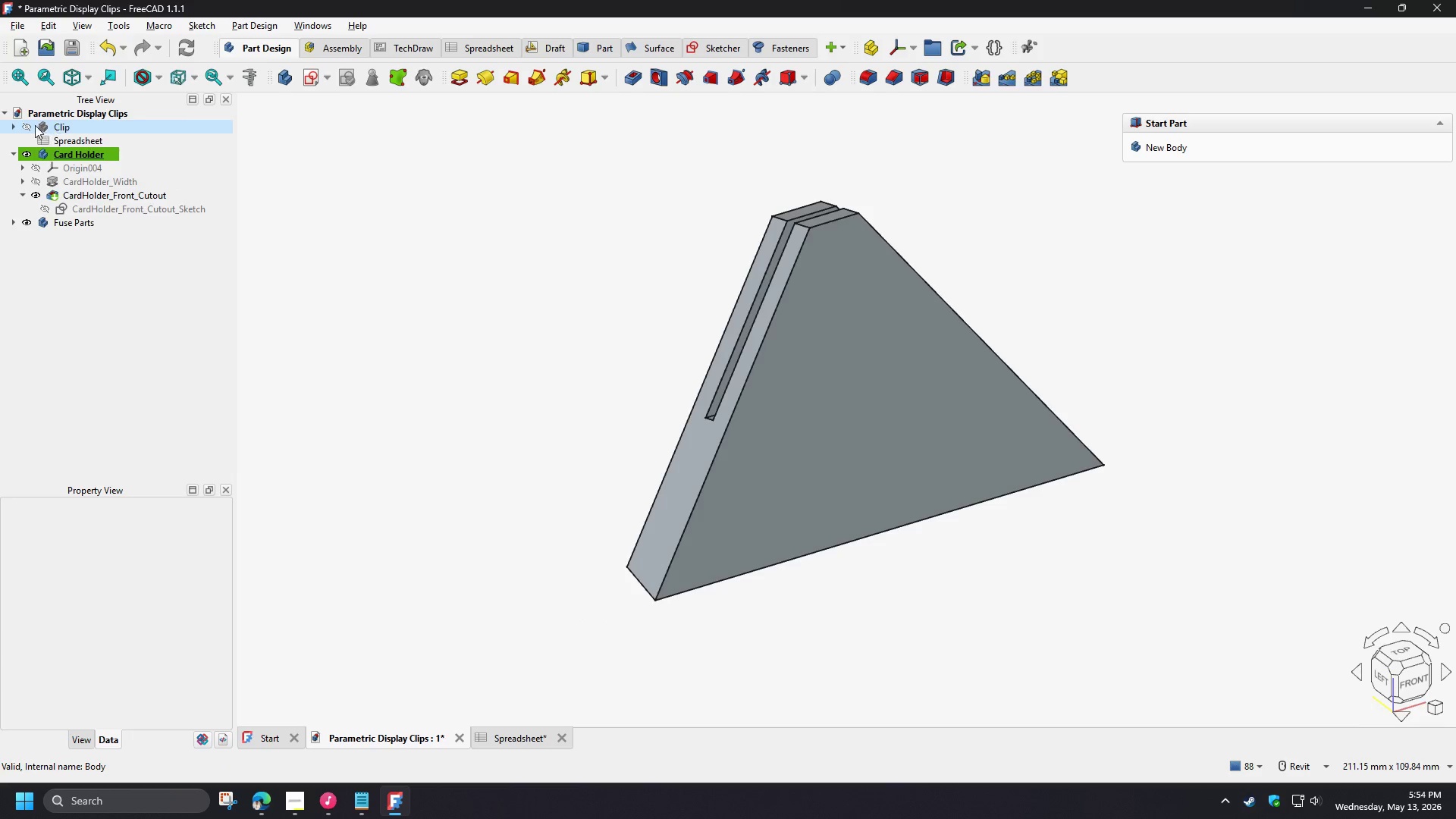 
left_click([27, 126])
 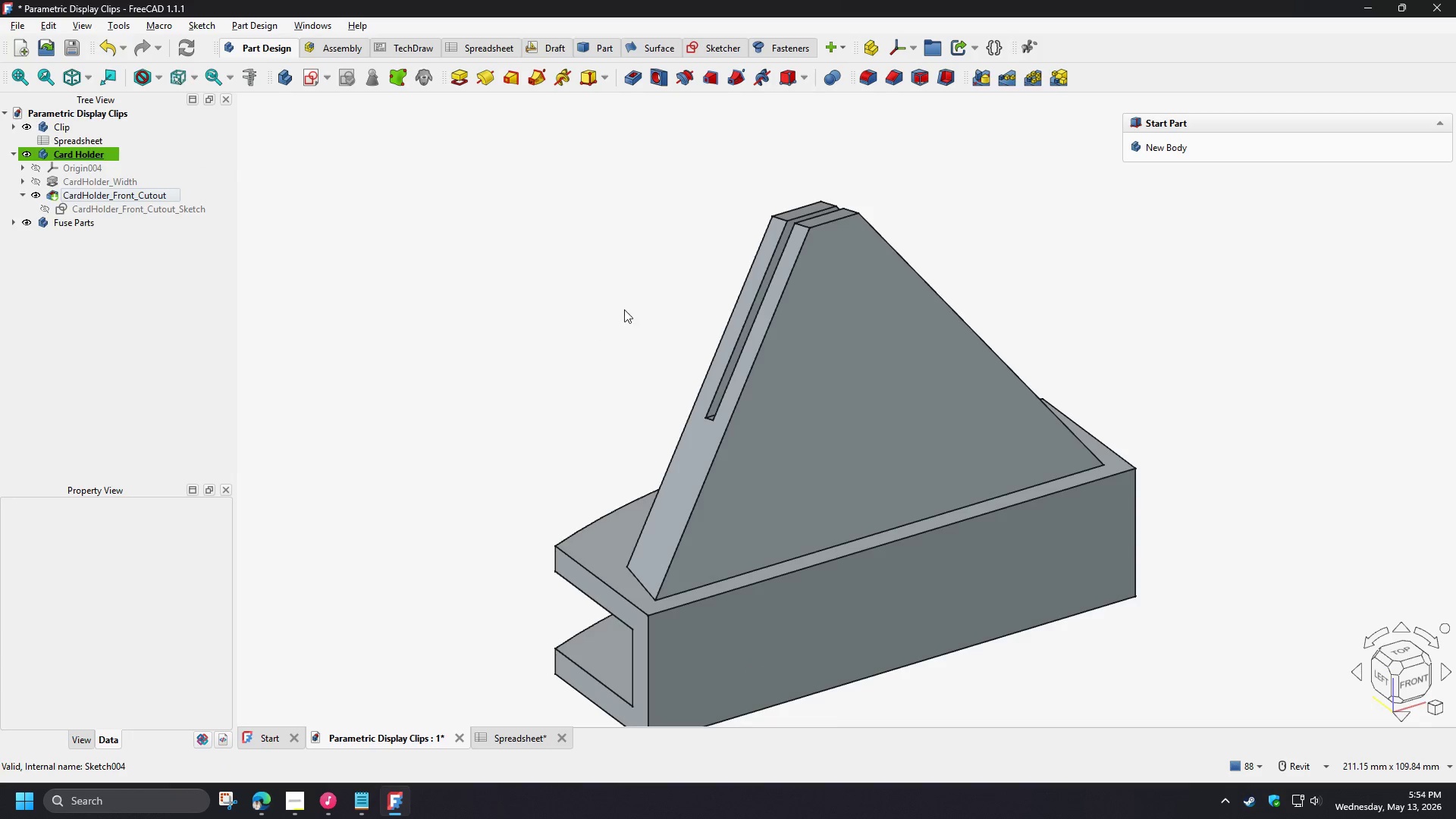 
left_click([561, 293])
 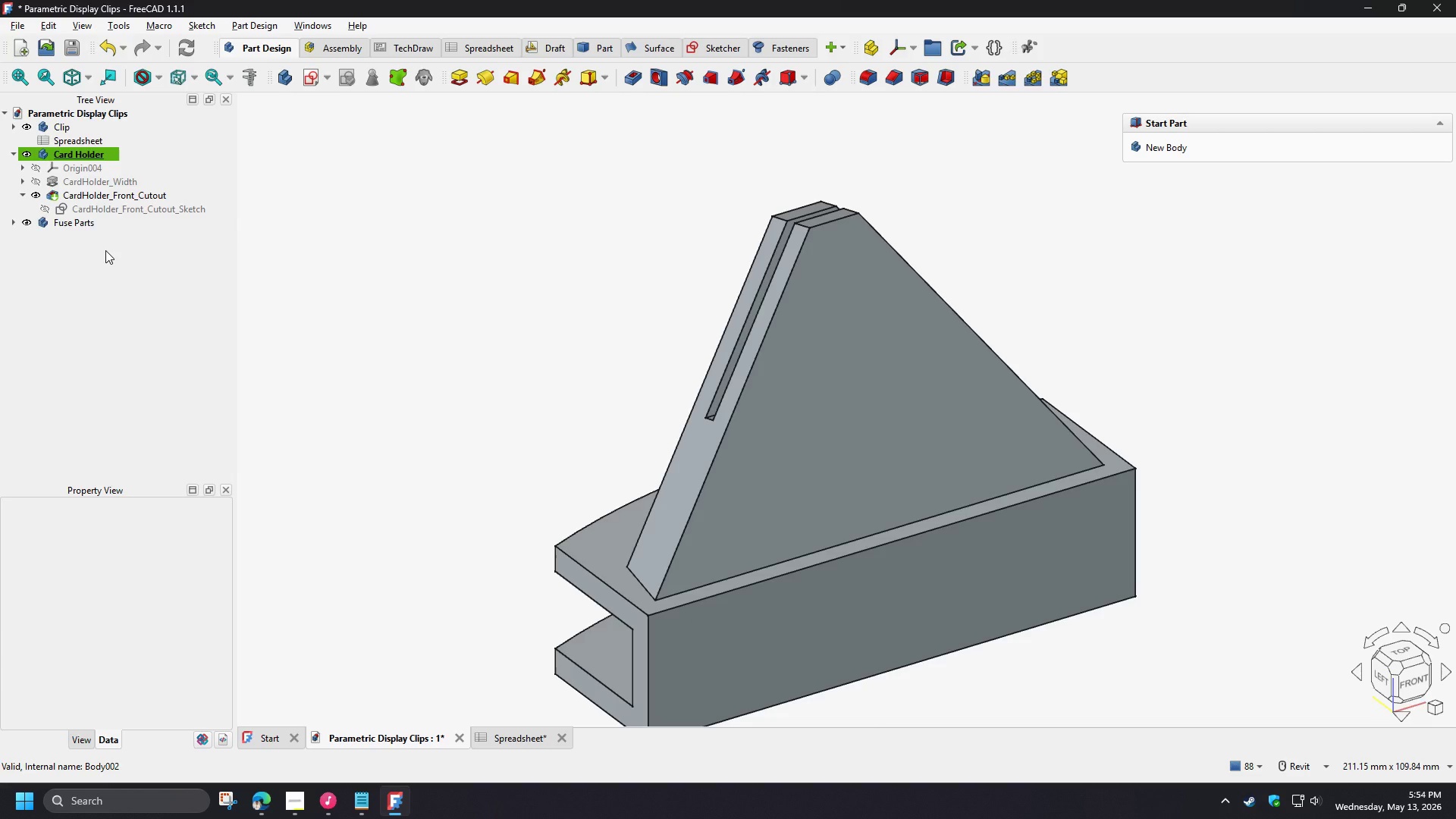 
left_click([105, 250])
 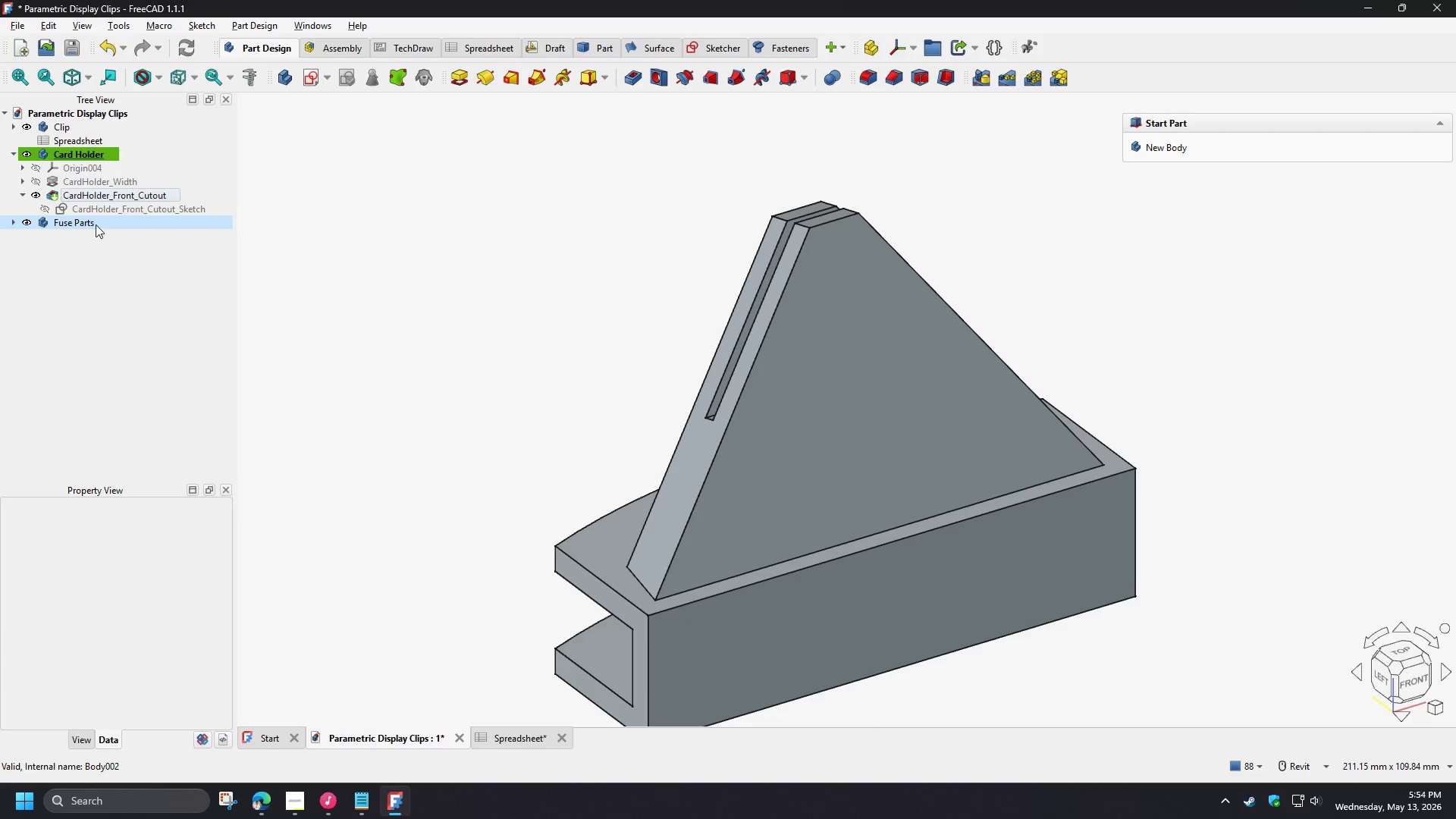 
left_click([13, 152])
 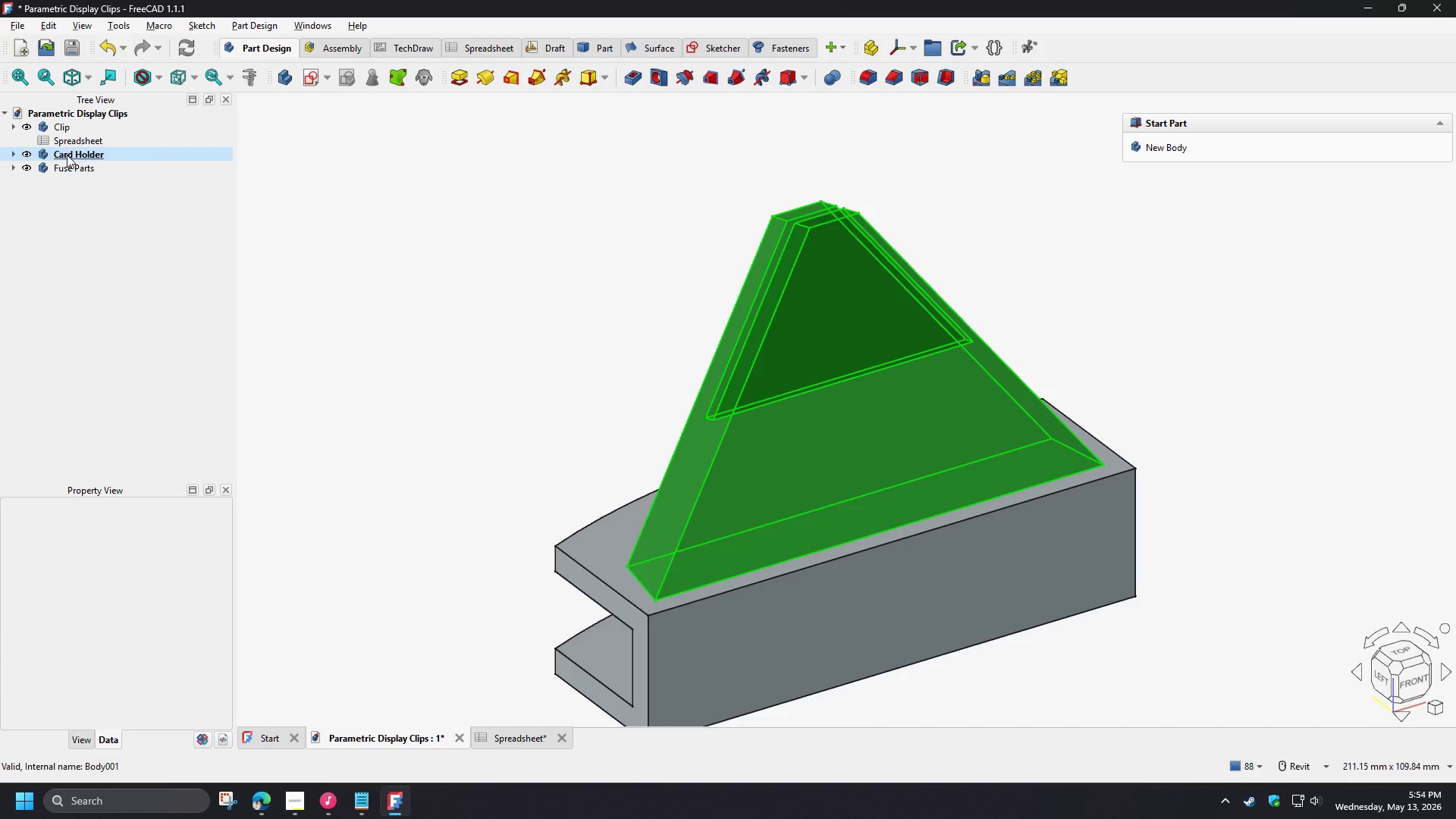 
left_click([67, 154])
 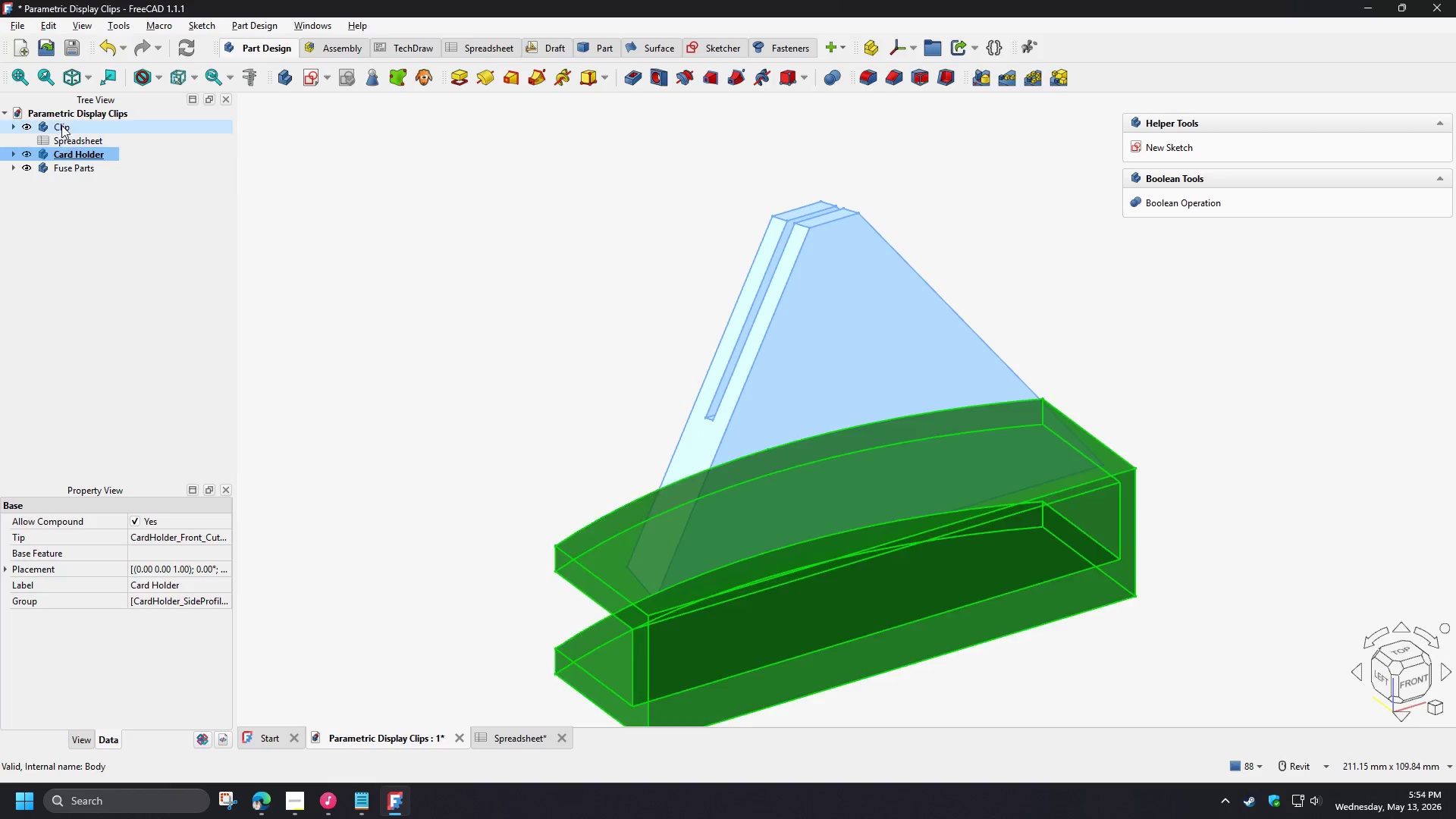 
hold_key(key=ControlLeft, duration=0.72)
double_click([61, 122])
 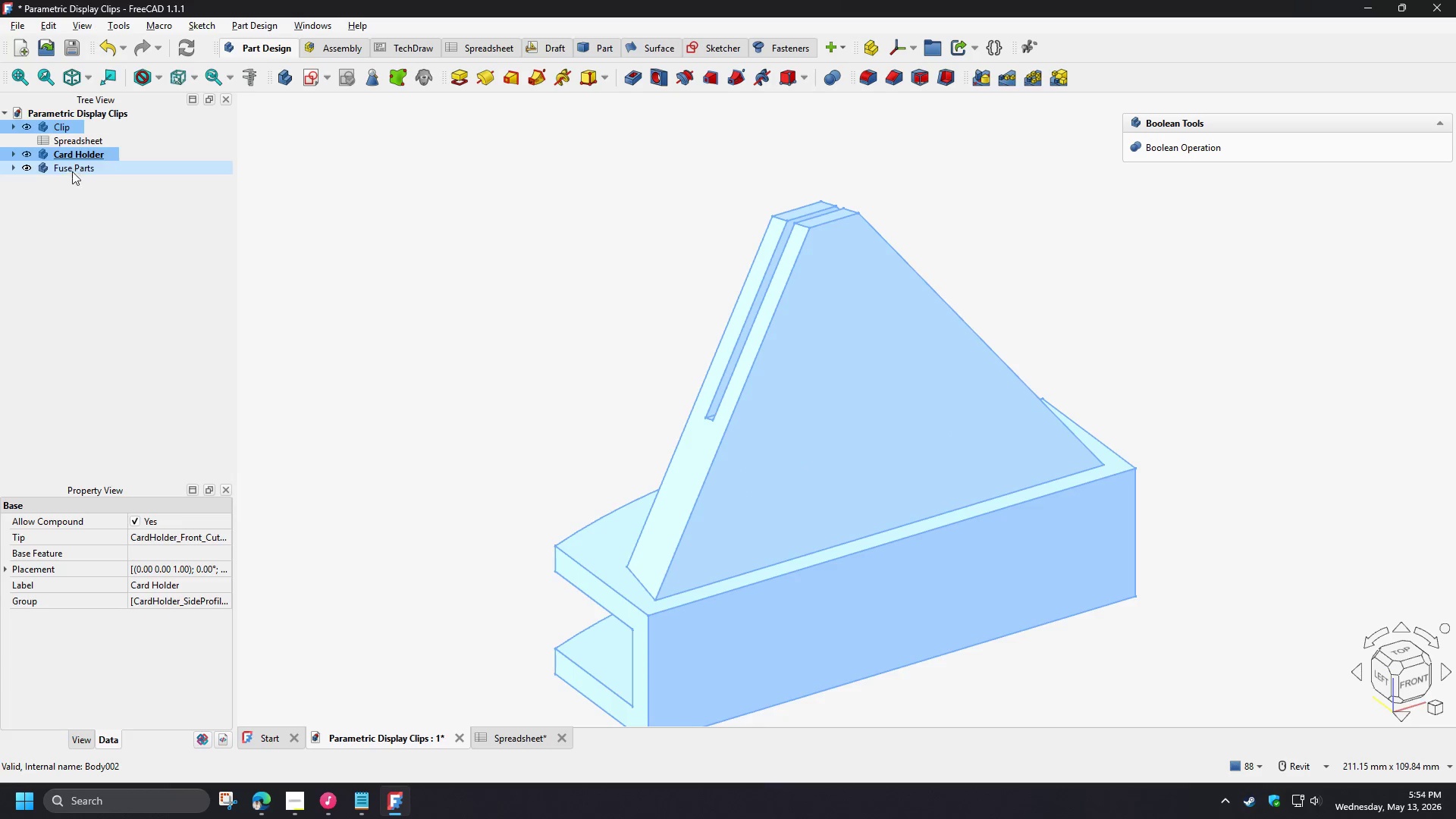 
double_click([70, 169])
 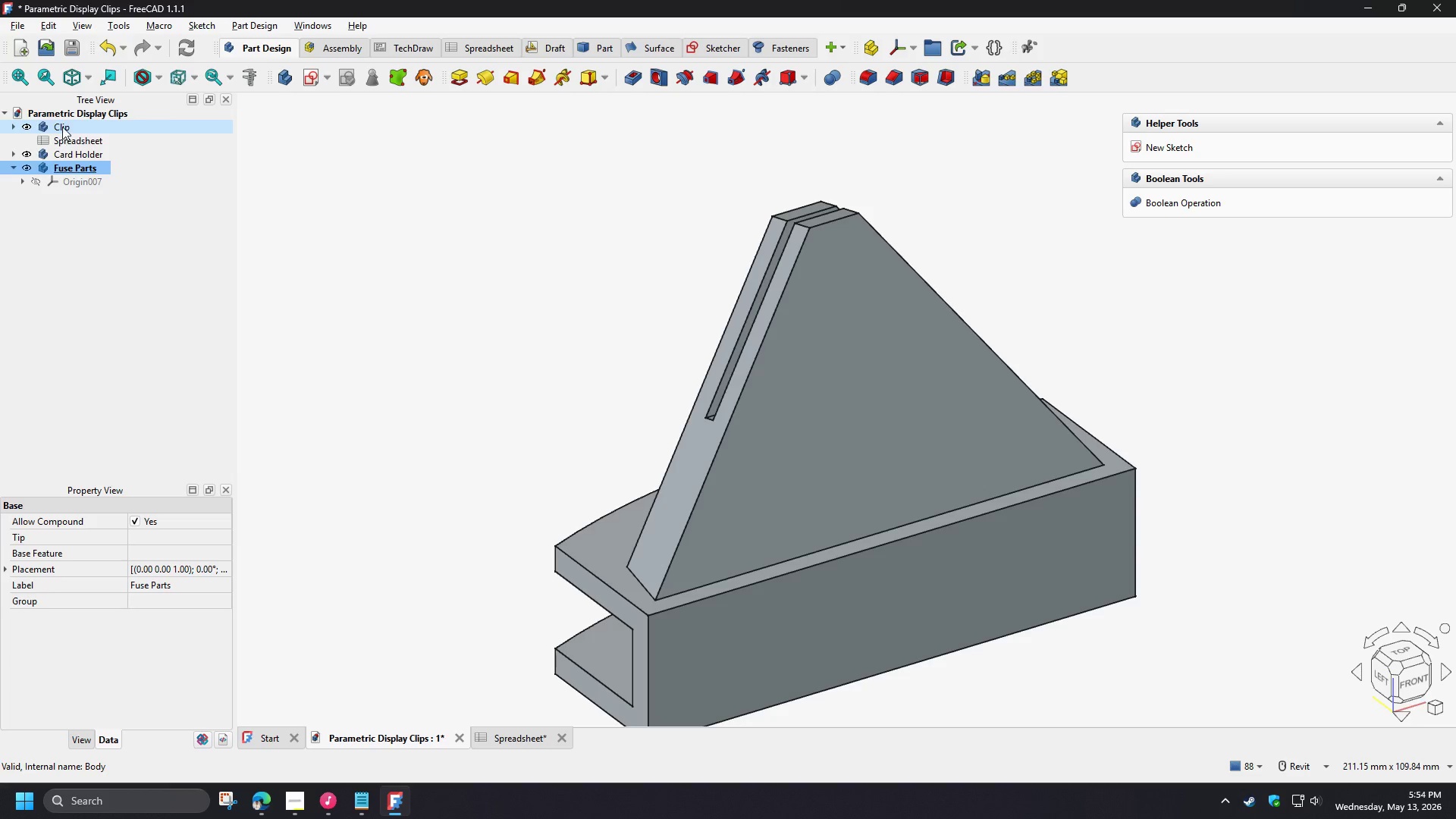 
left_click([62, 125])
 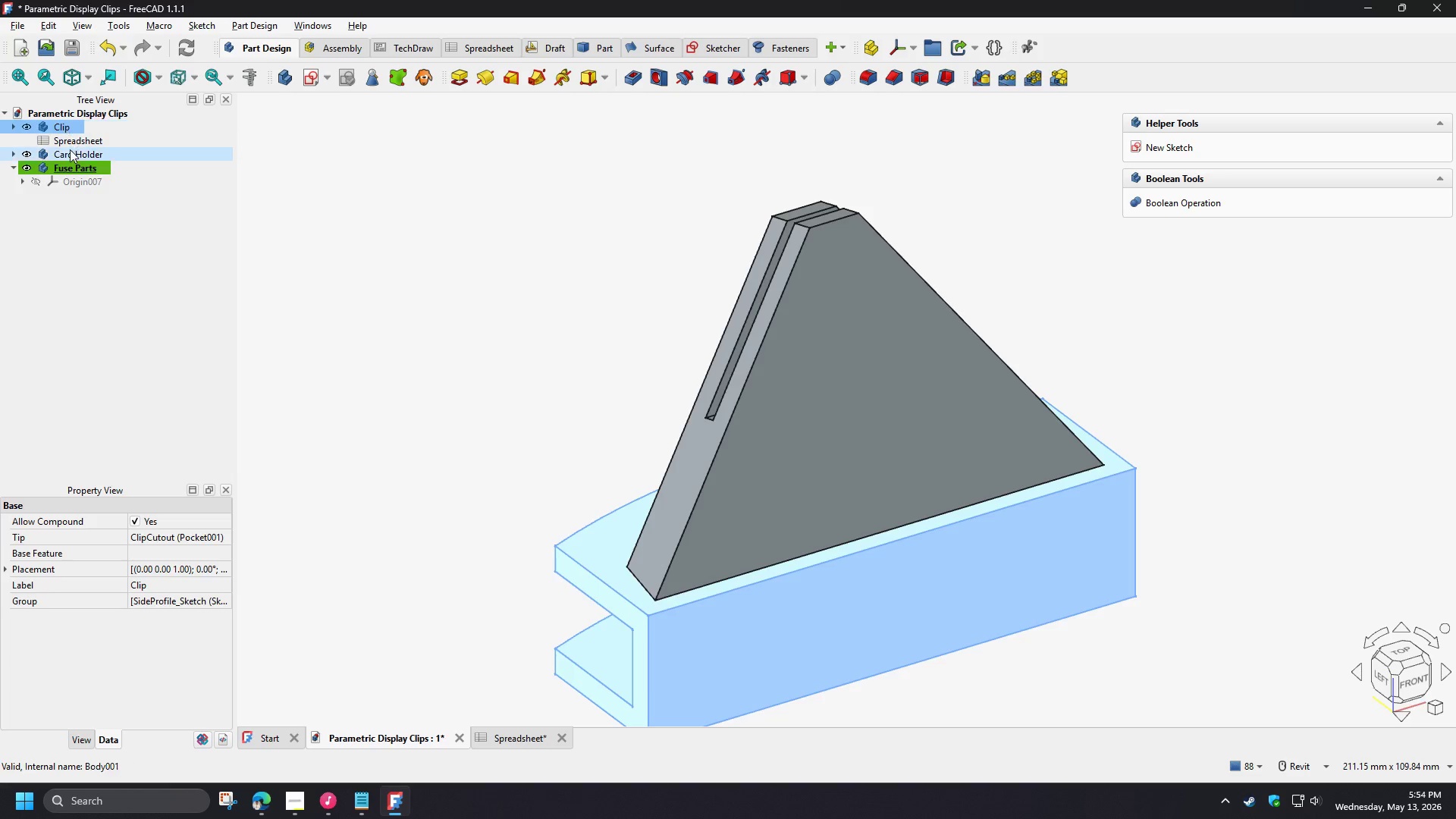 
hold_key(key=ControlLeft, duration=0.33)
left_click([69, 152])
 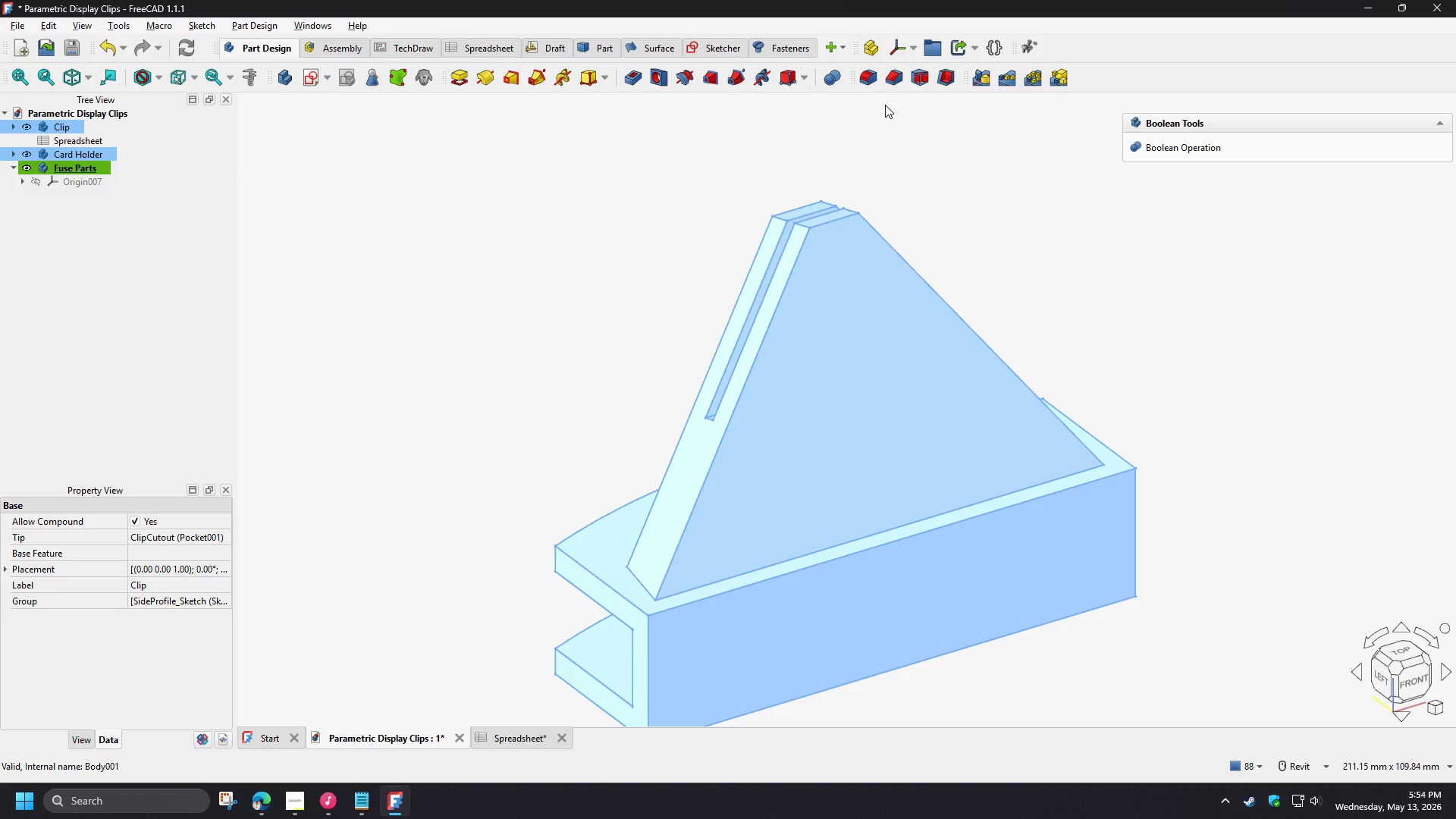 
left_click([836, 74])
 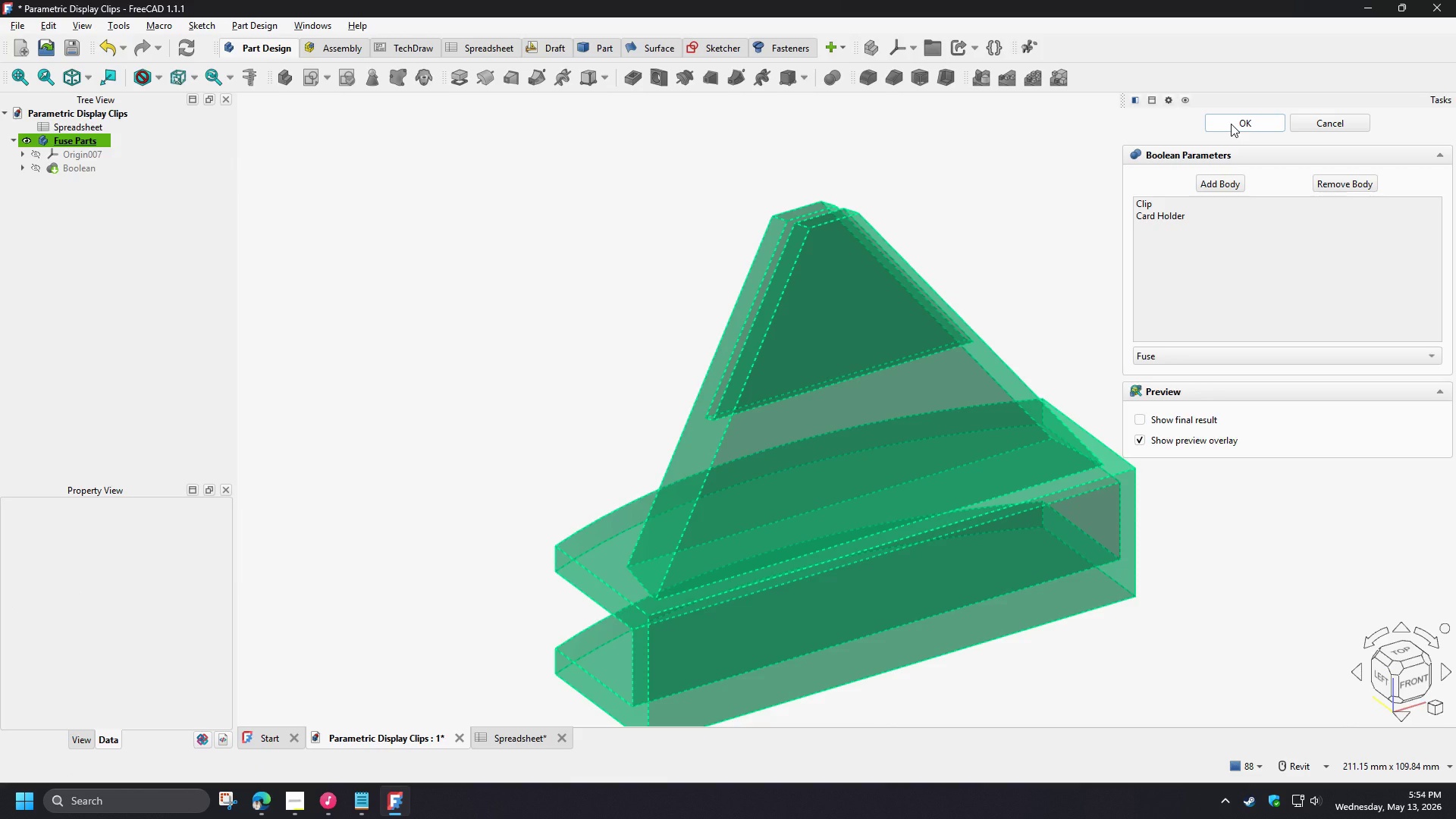 
left_click([1231, 124])
 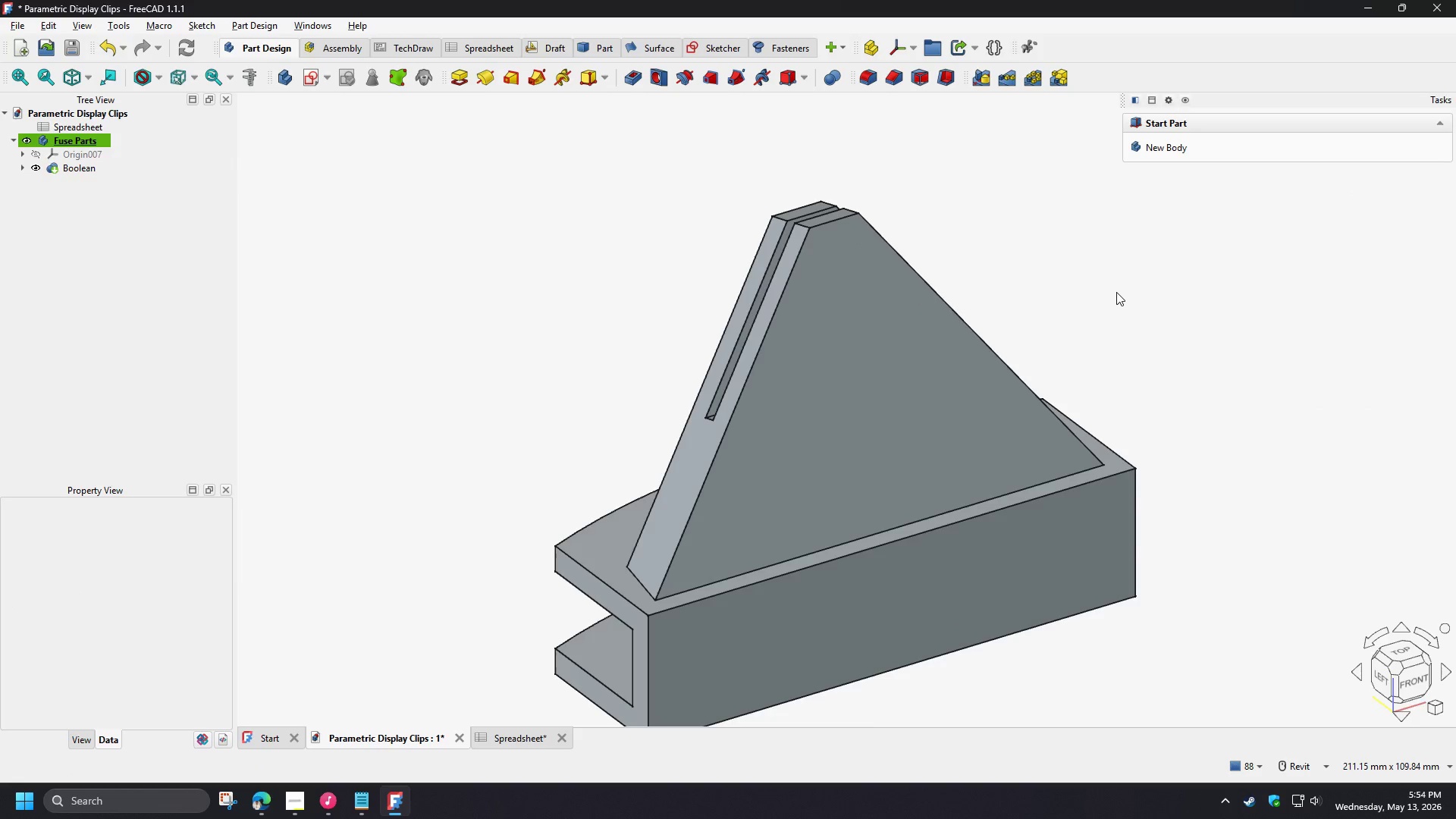 
left_click([1116, 292])
 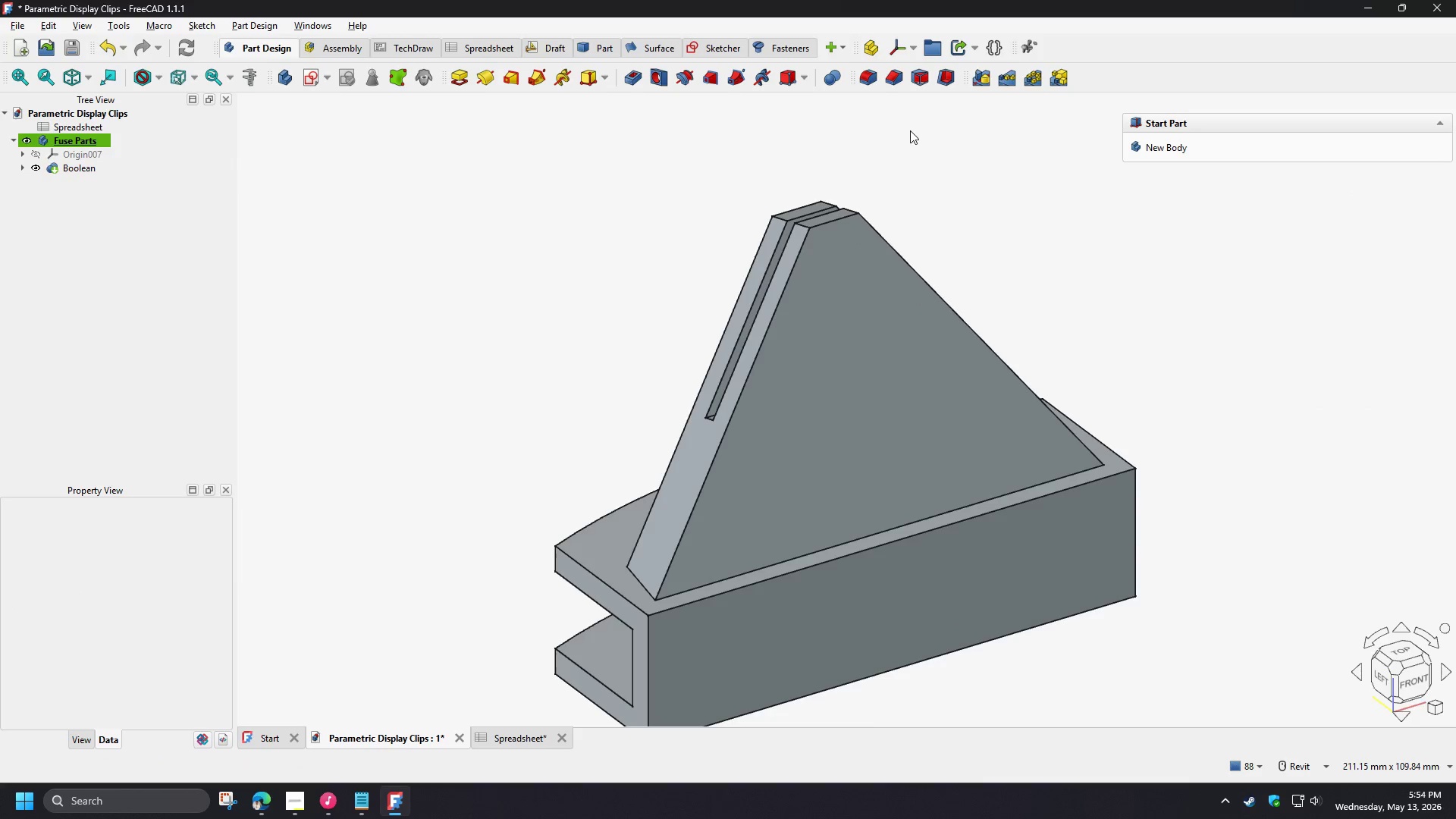 
double_click([864, 81])
 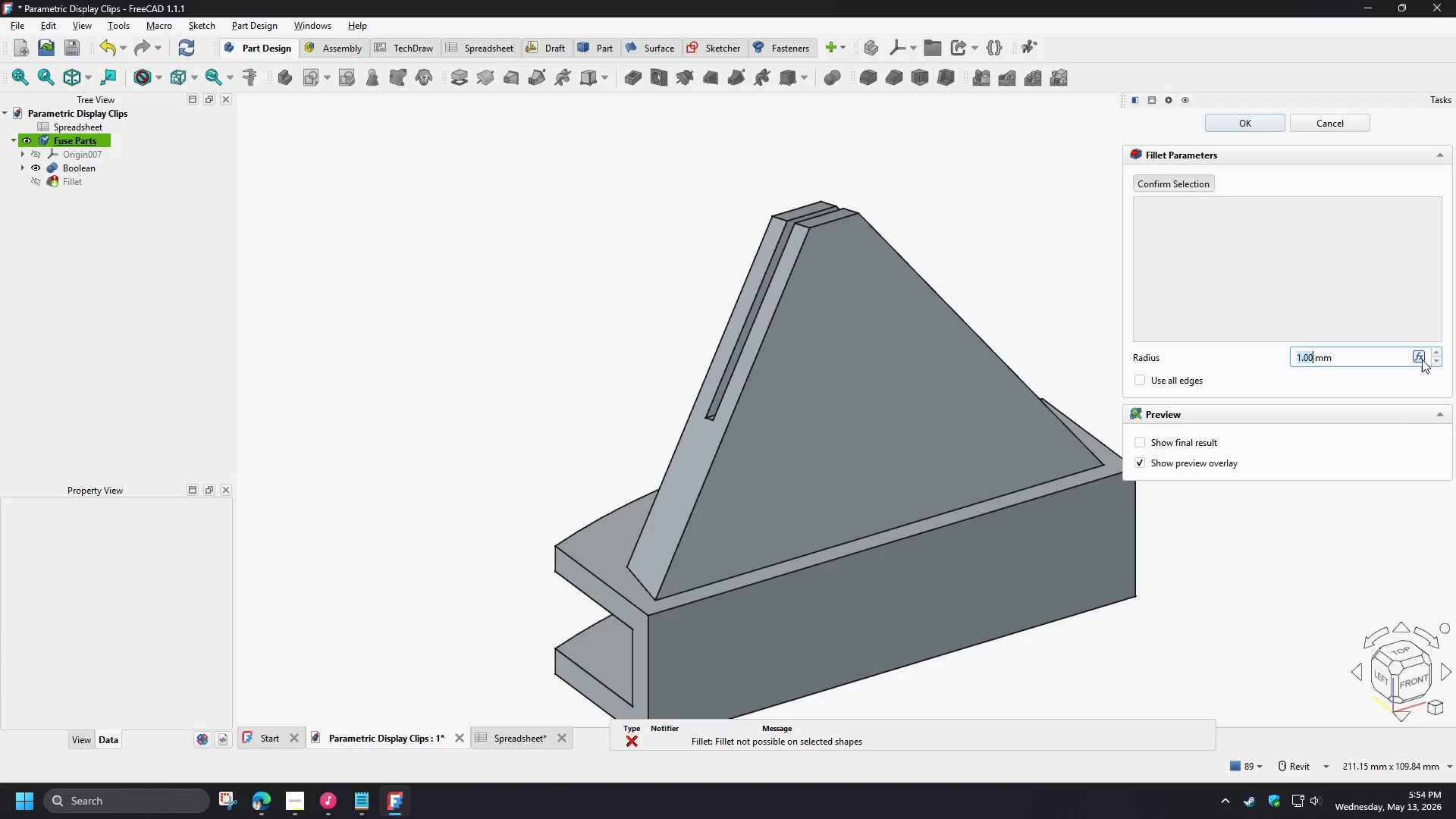 
left_click([1422, 359])
 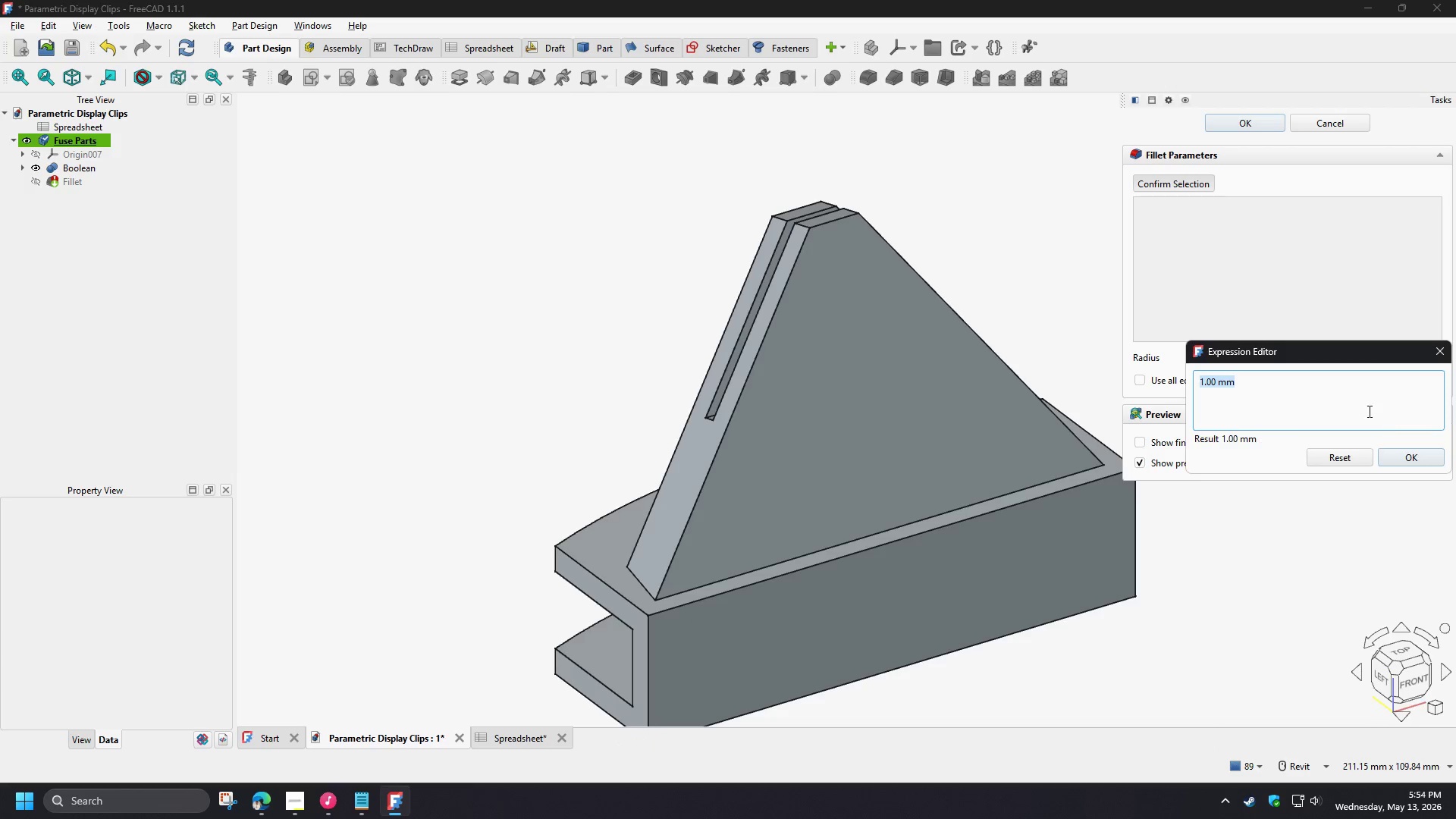 
type(sp)
 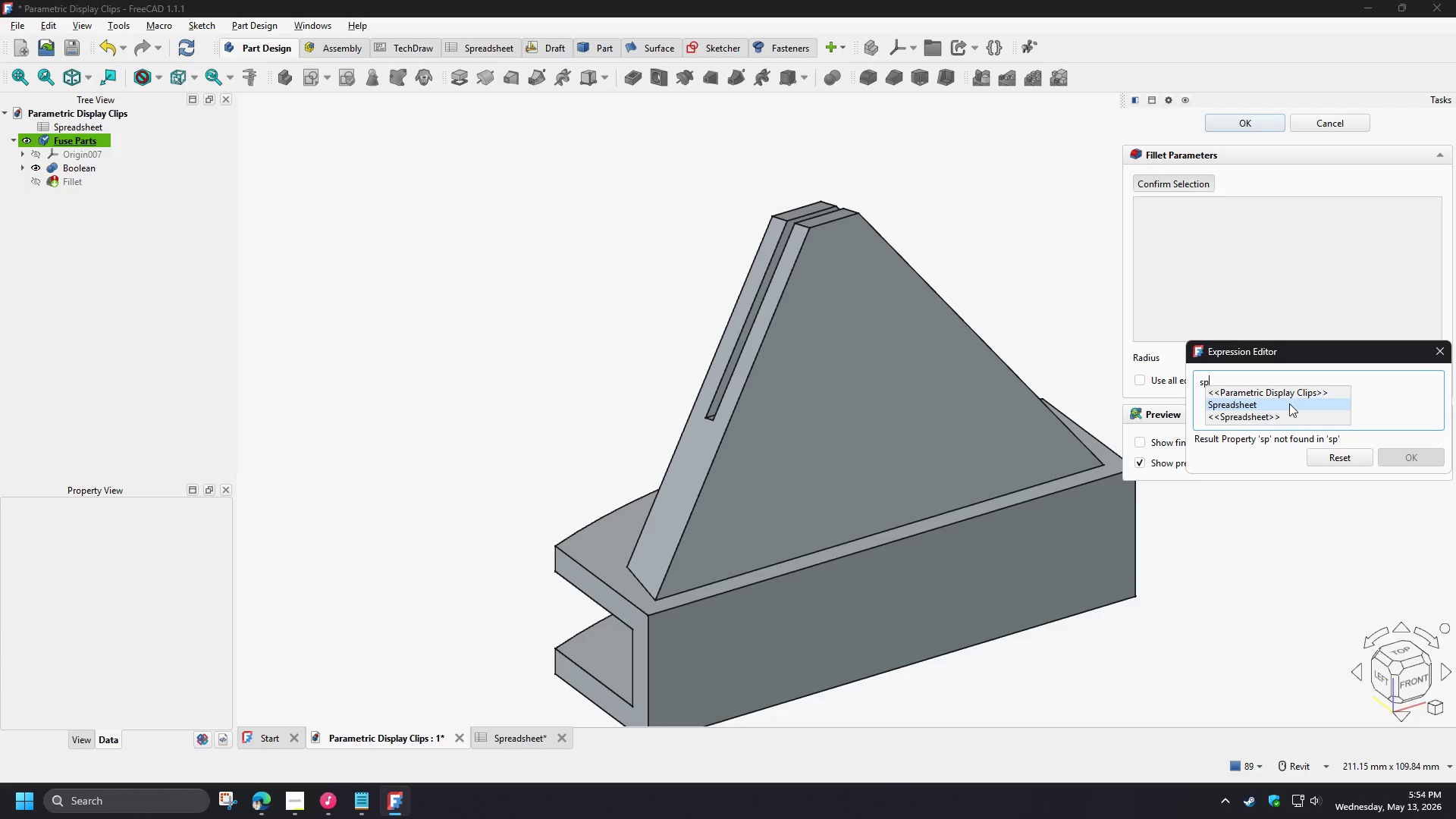 
left_click([1289, 403])
 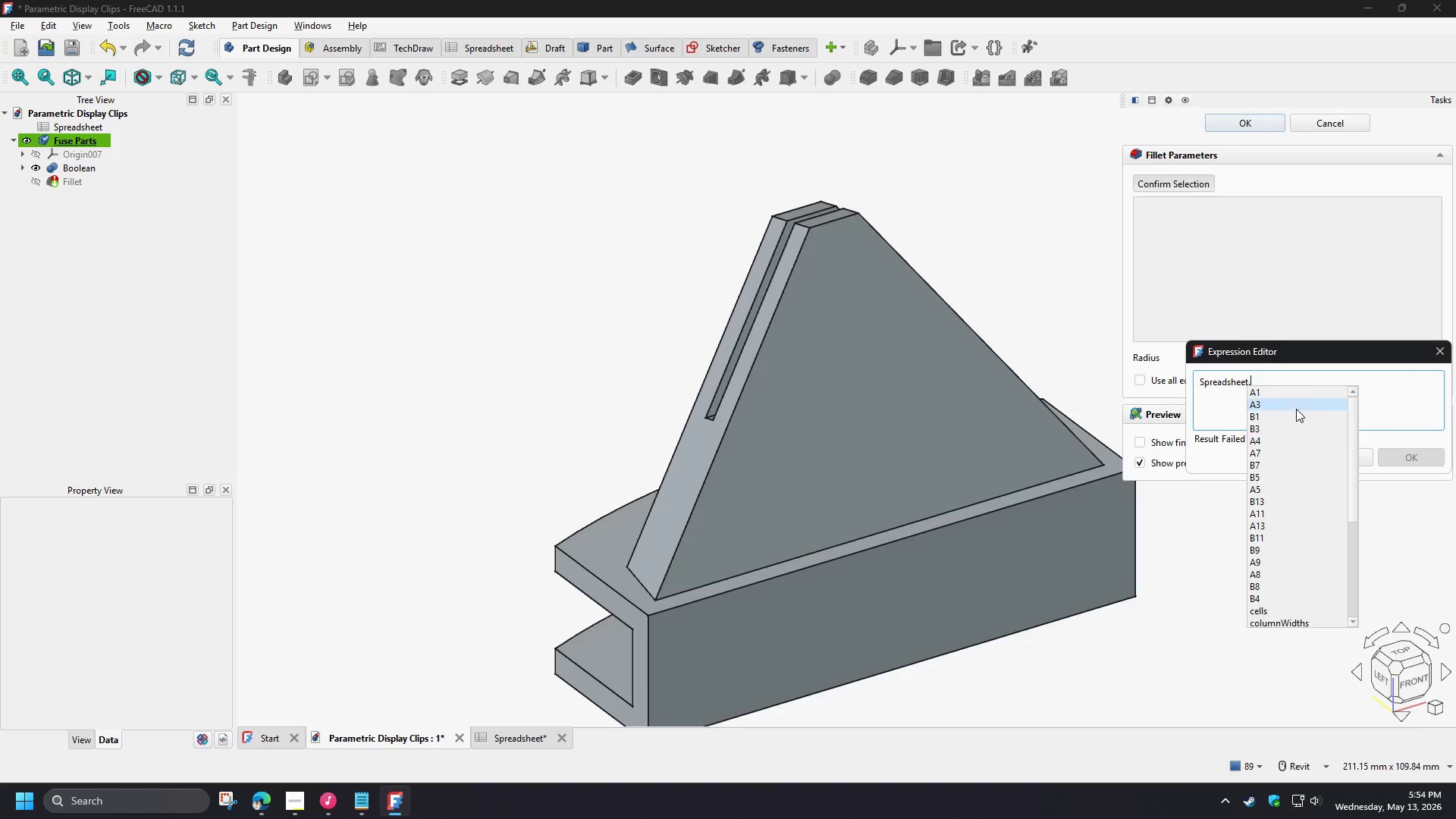 
key(F)
 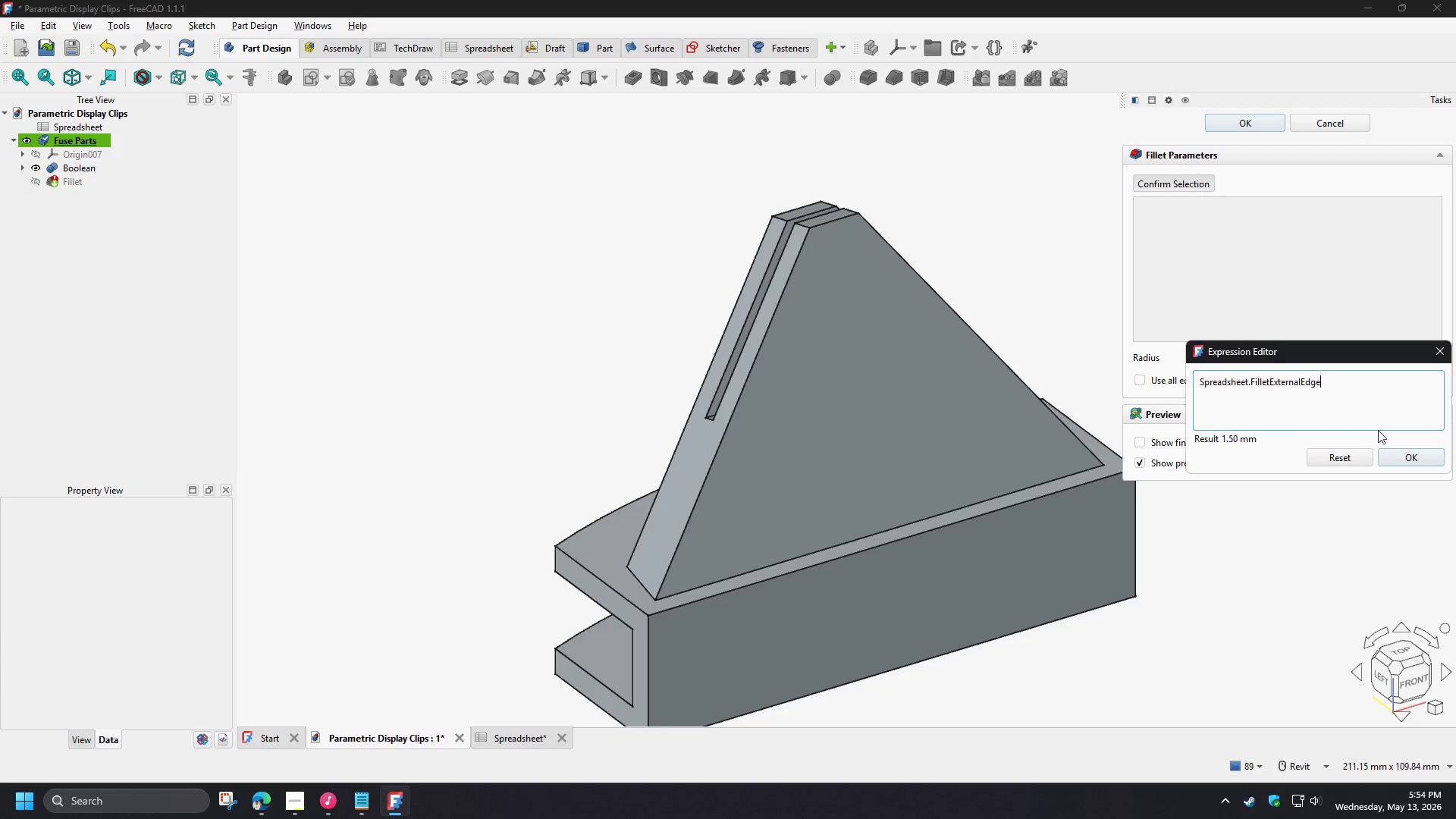 
left_click([1411, 451])
 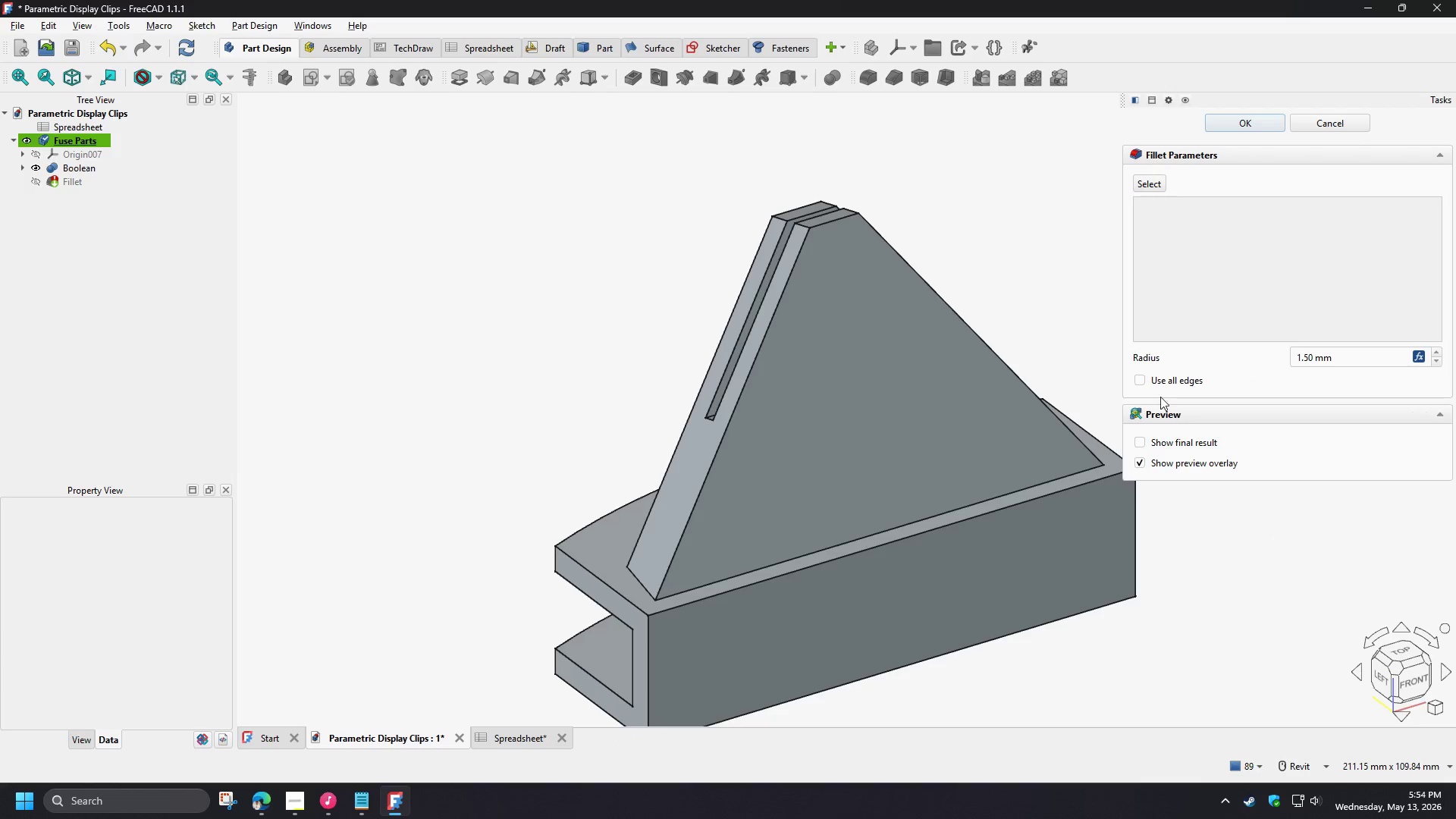 
left_click([1155, 383])
 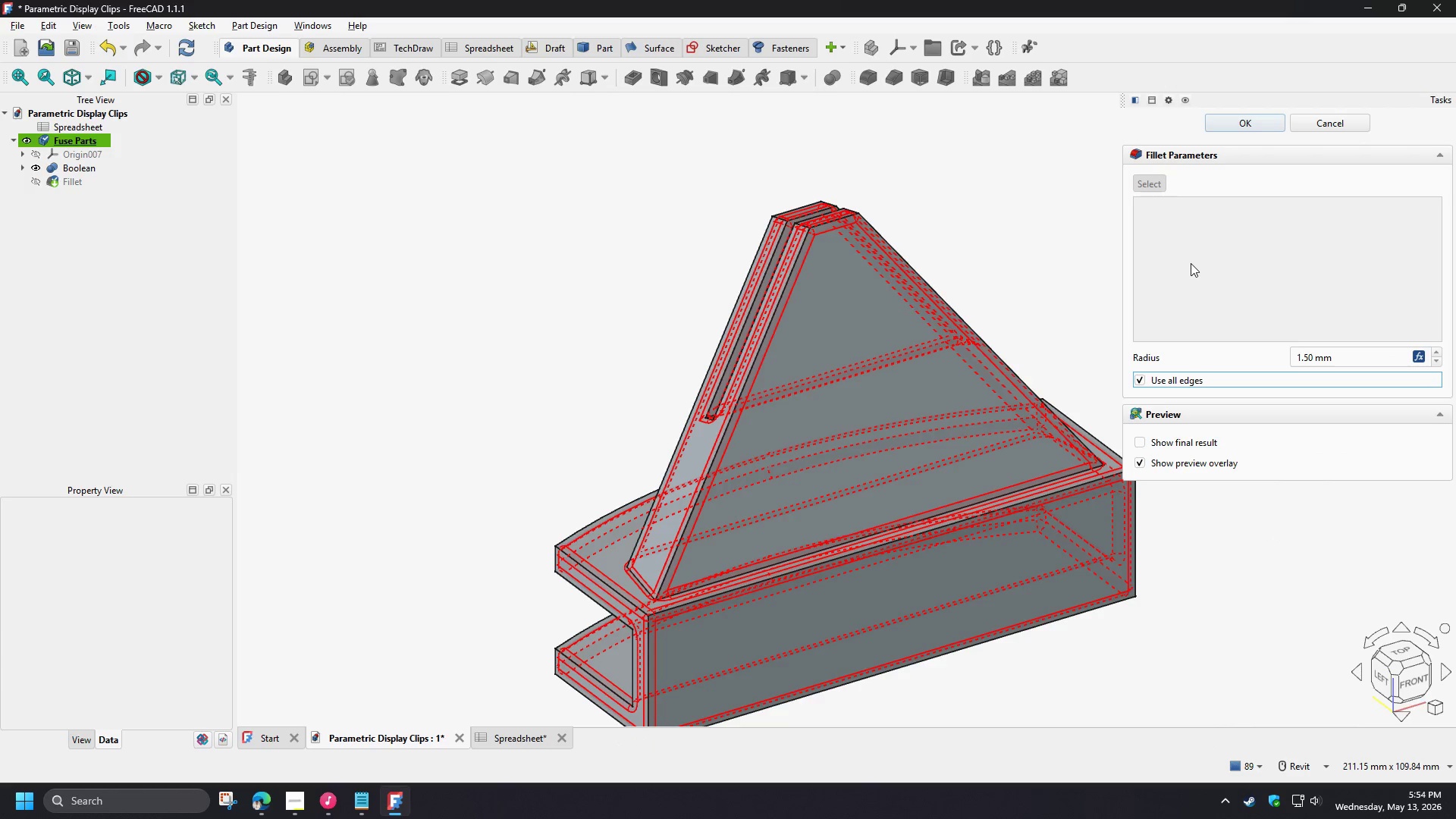 
hold_key(key=ShiftLeft, duration=1.5)
 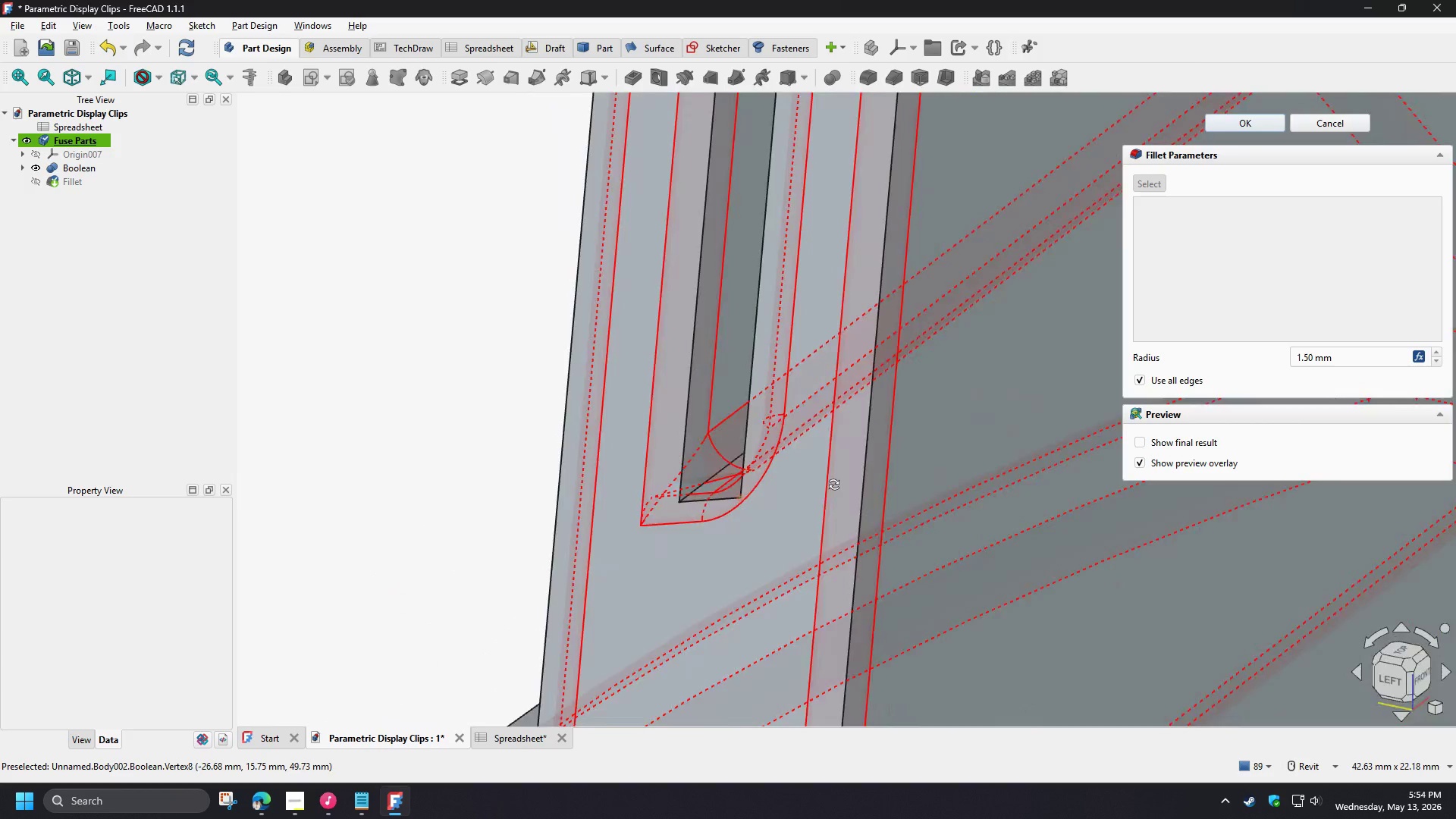 
scroll: coordinate [681, 438], scroll_direction: up, amount: 8.0
 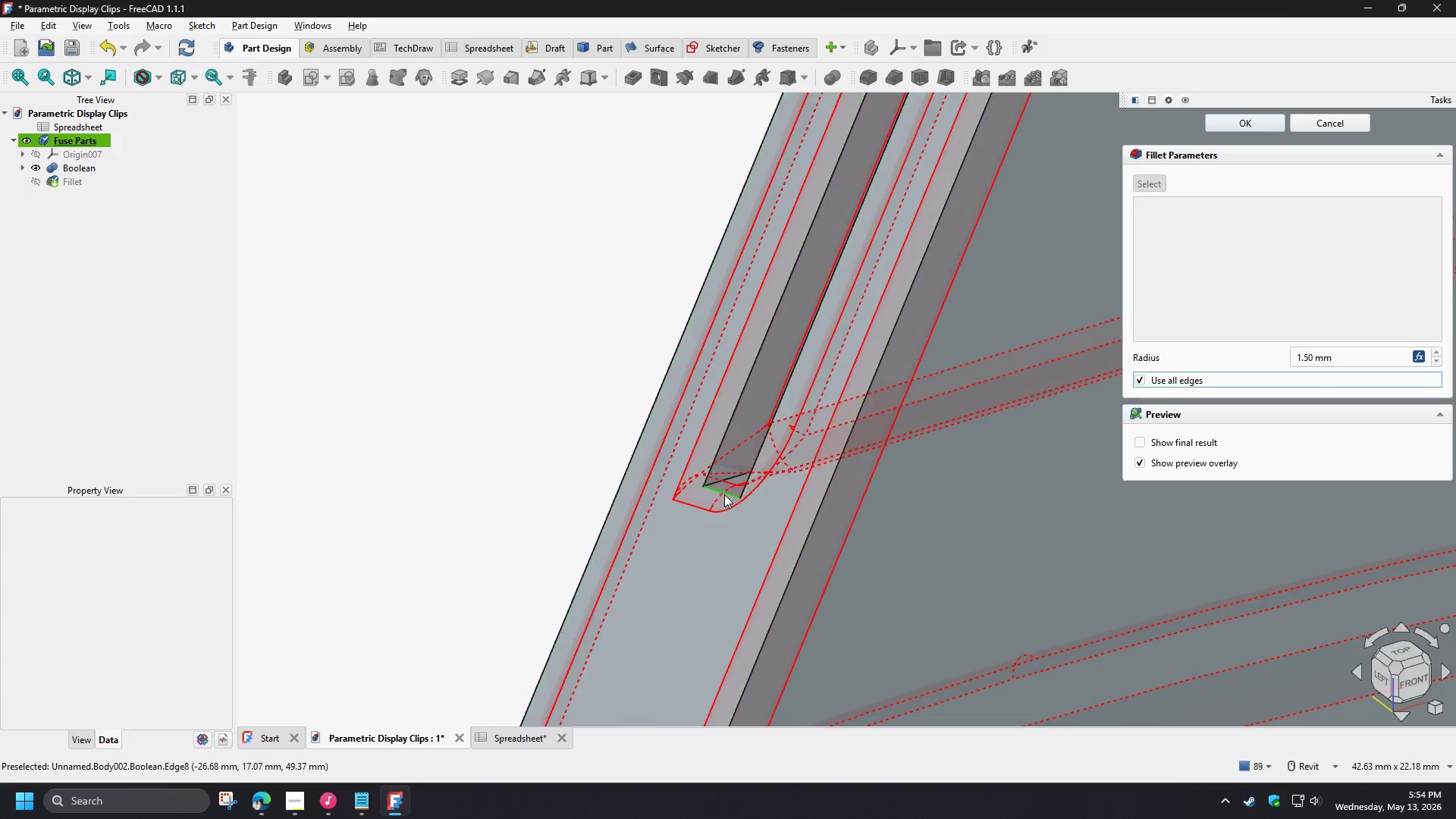 
key(Shift+ShiftLeft)
 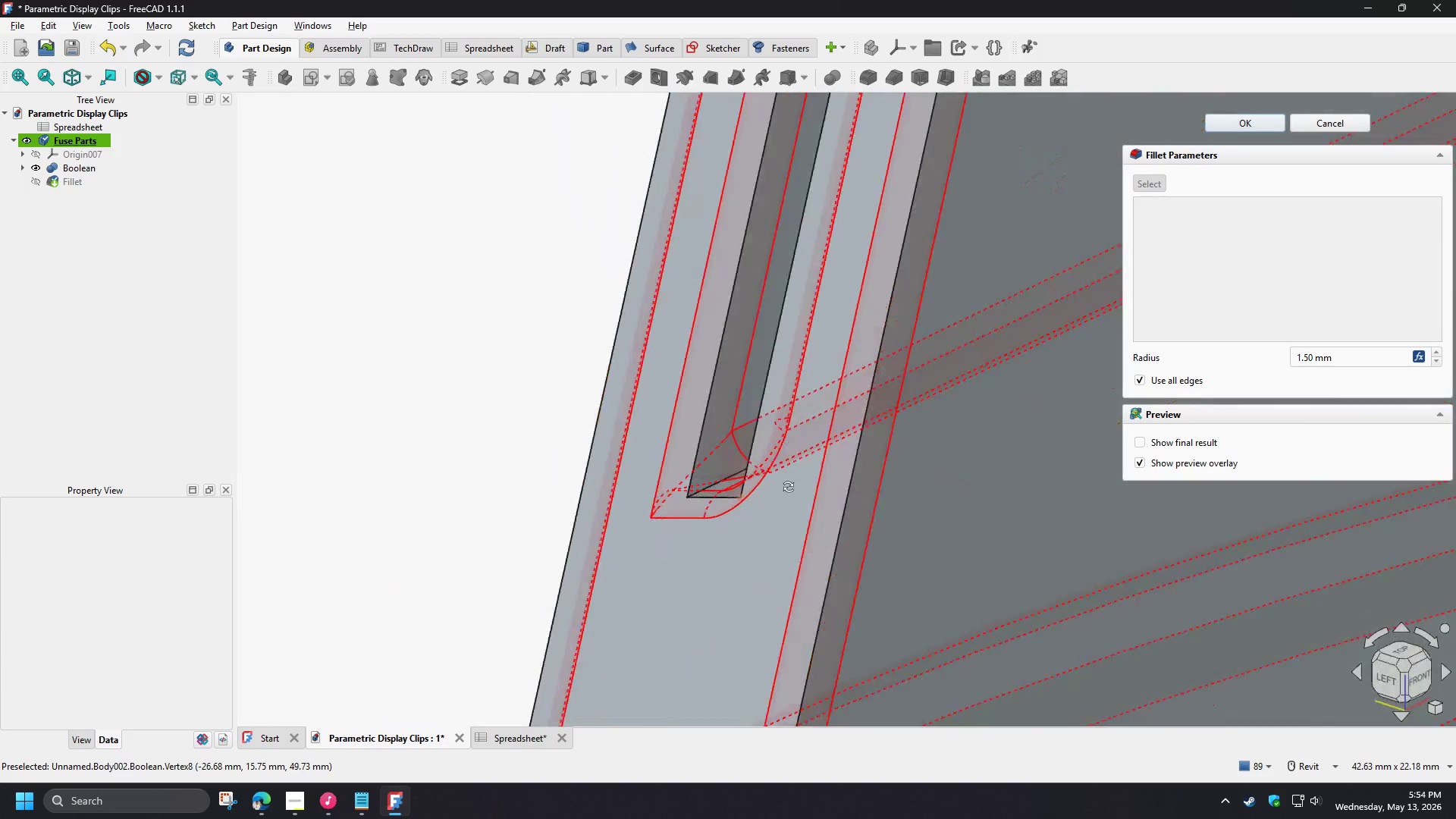 
key(Shift+ShiftLeft)
 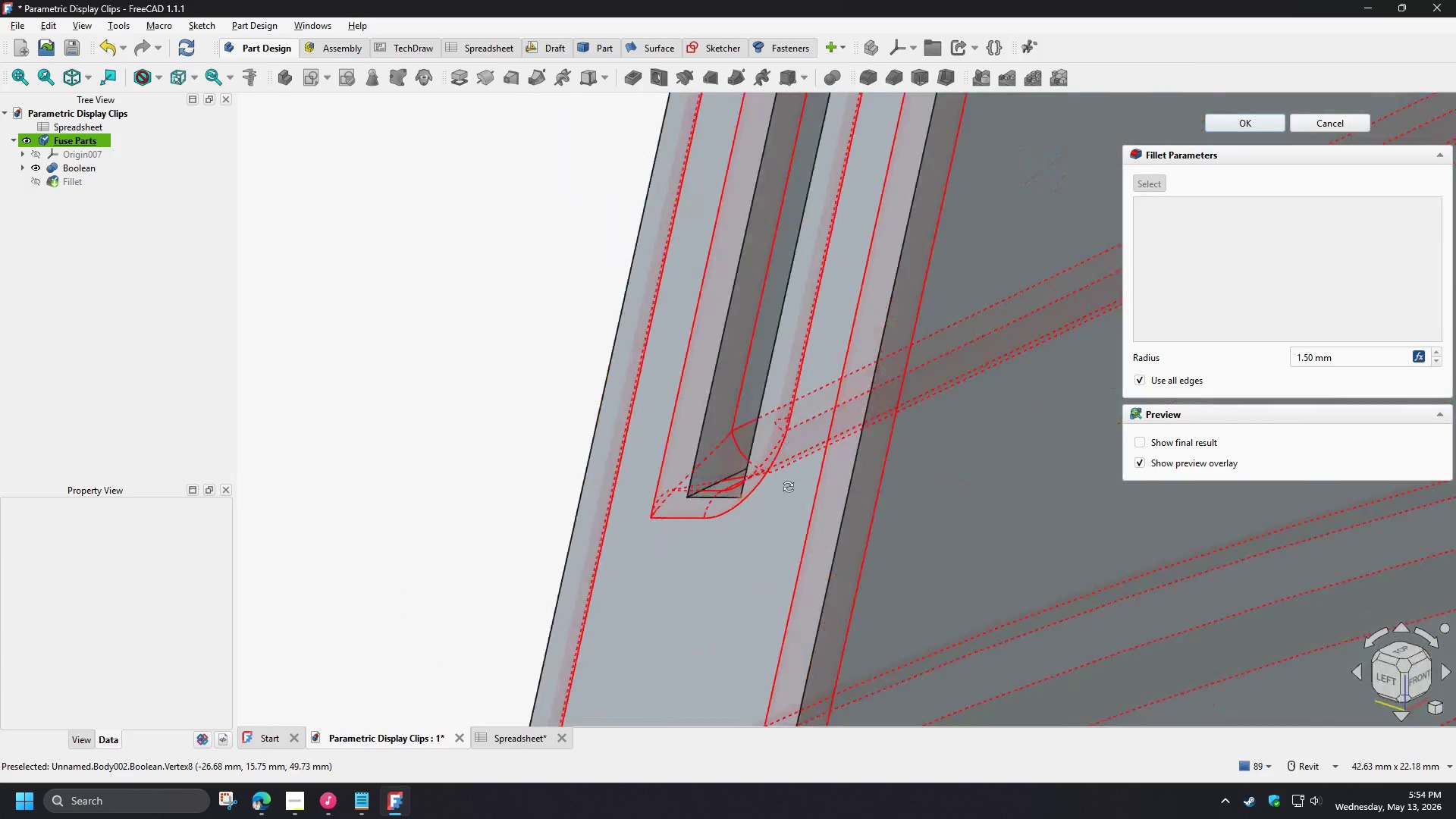 
key(Shift+ShiftLeft)
 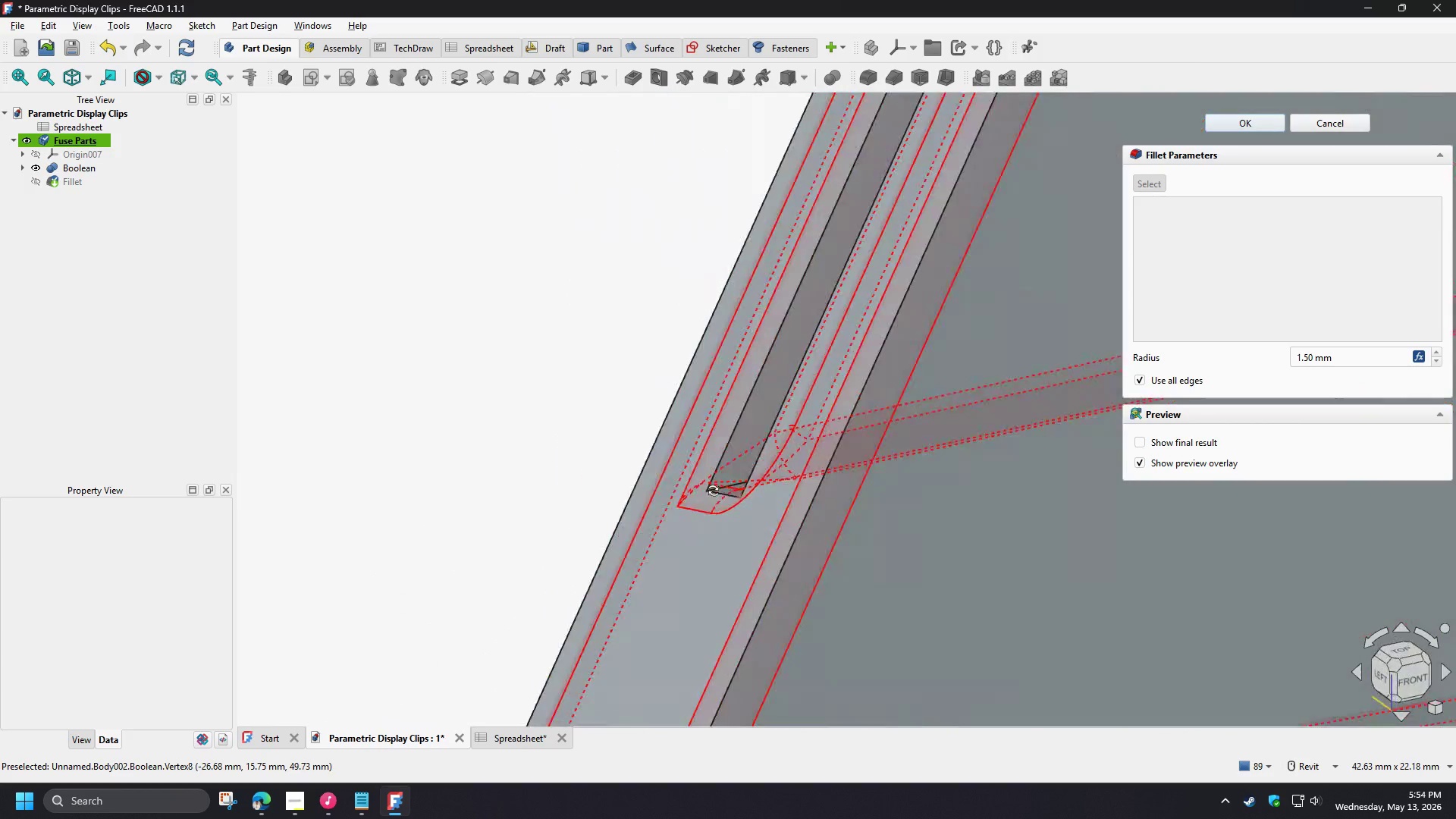 
key(Shift+ShiftLeft)
 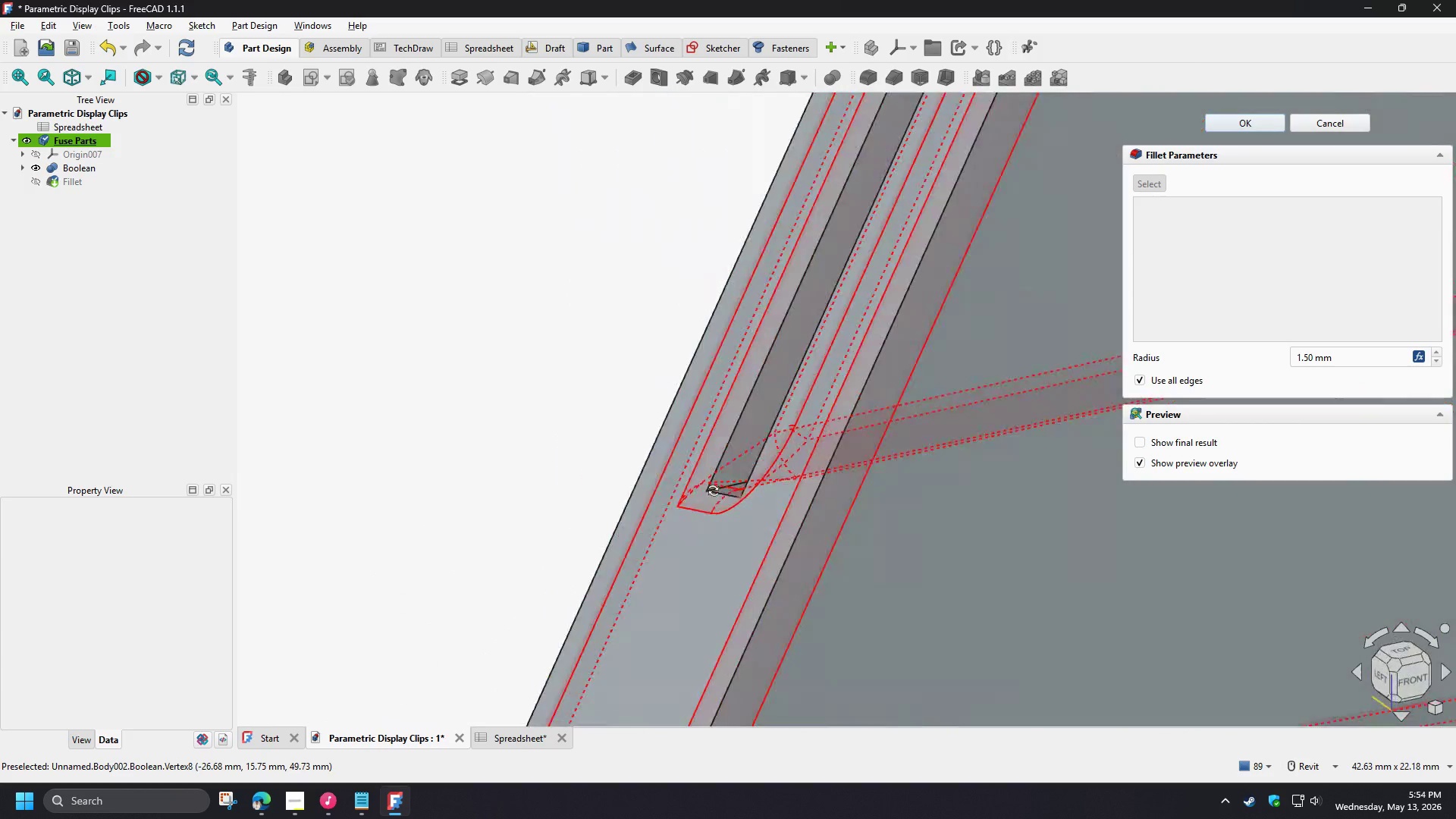 
key(Shift+ShiftLeft)
 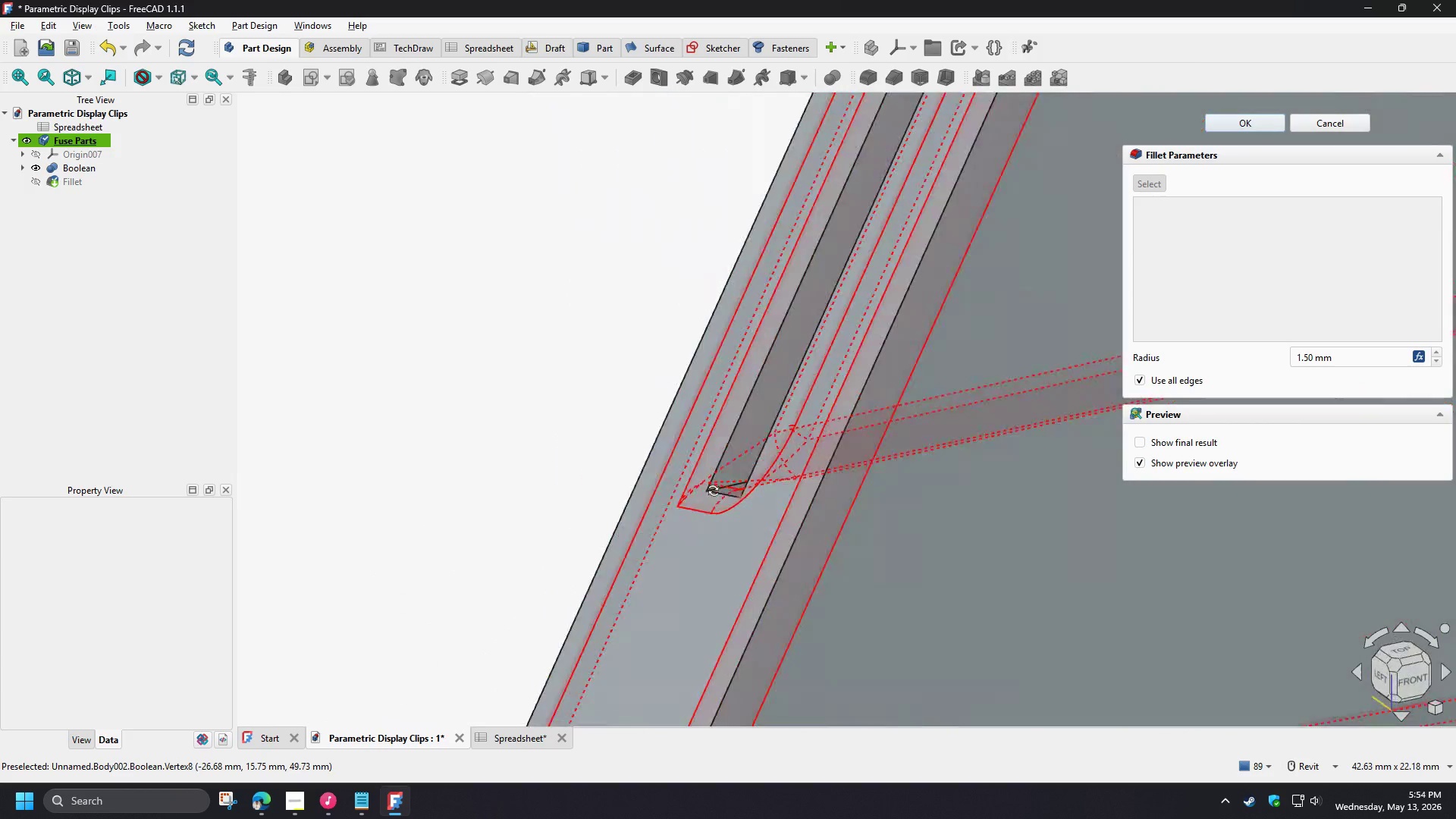 
key(Shift+ShiftLeft)
 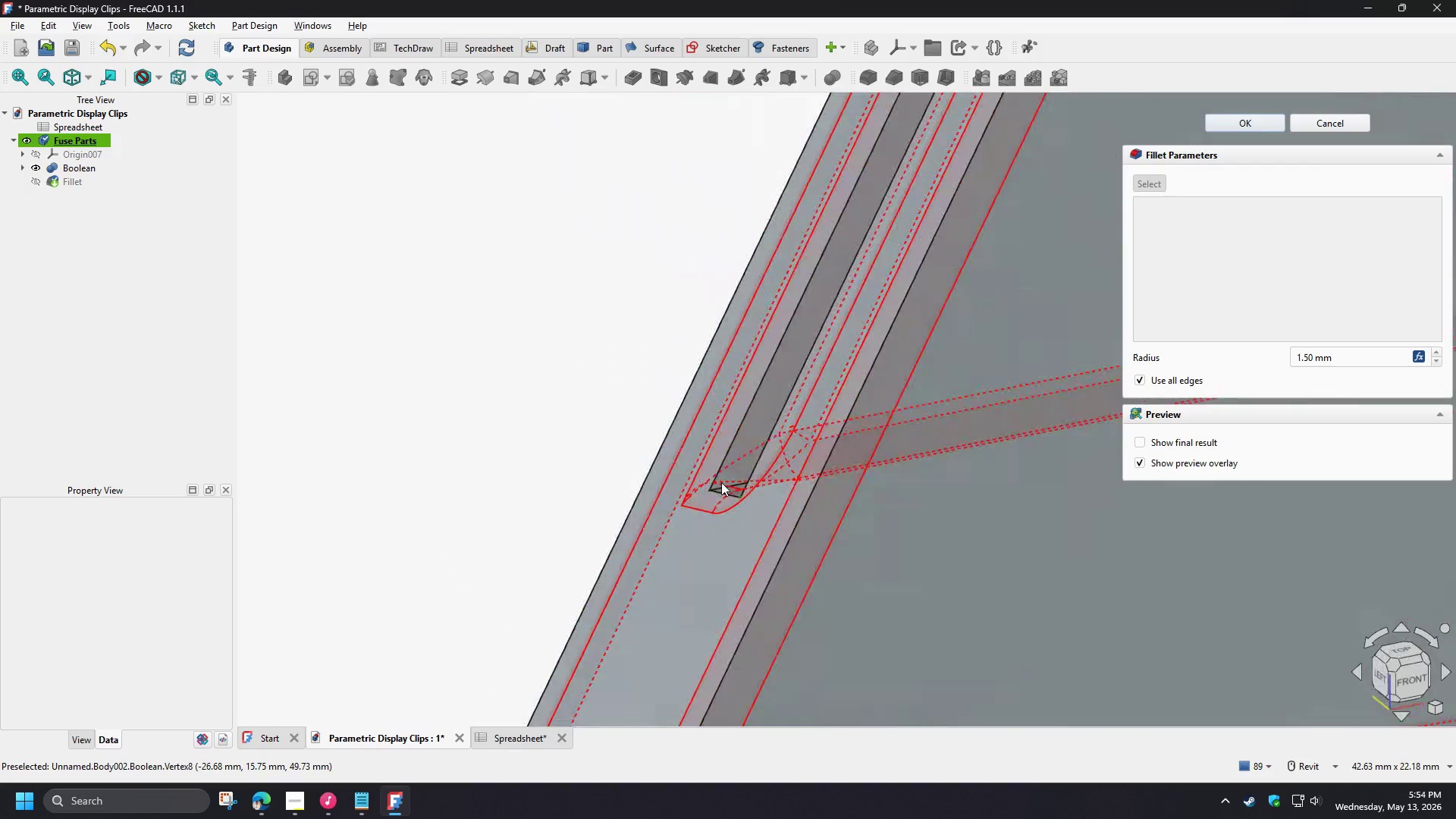 
key(Shift+ShiftLeft)
 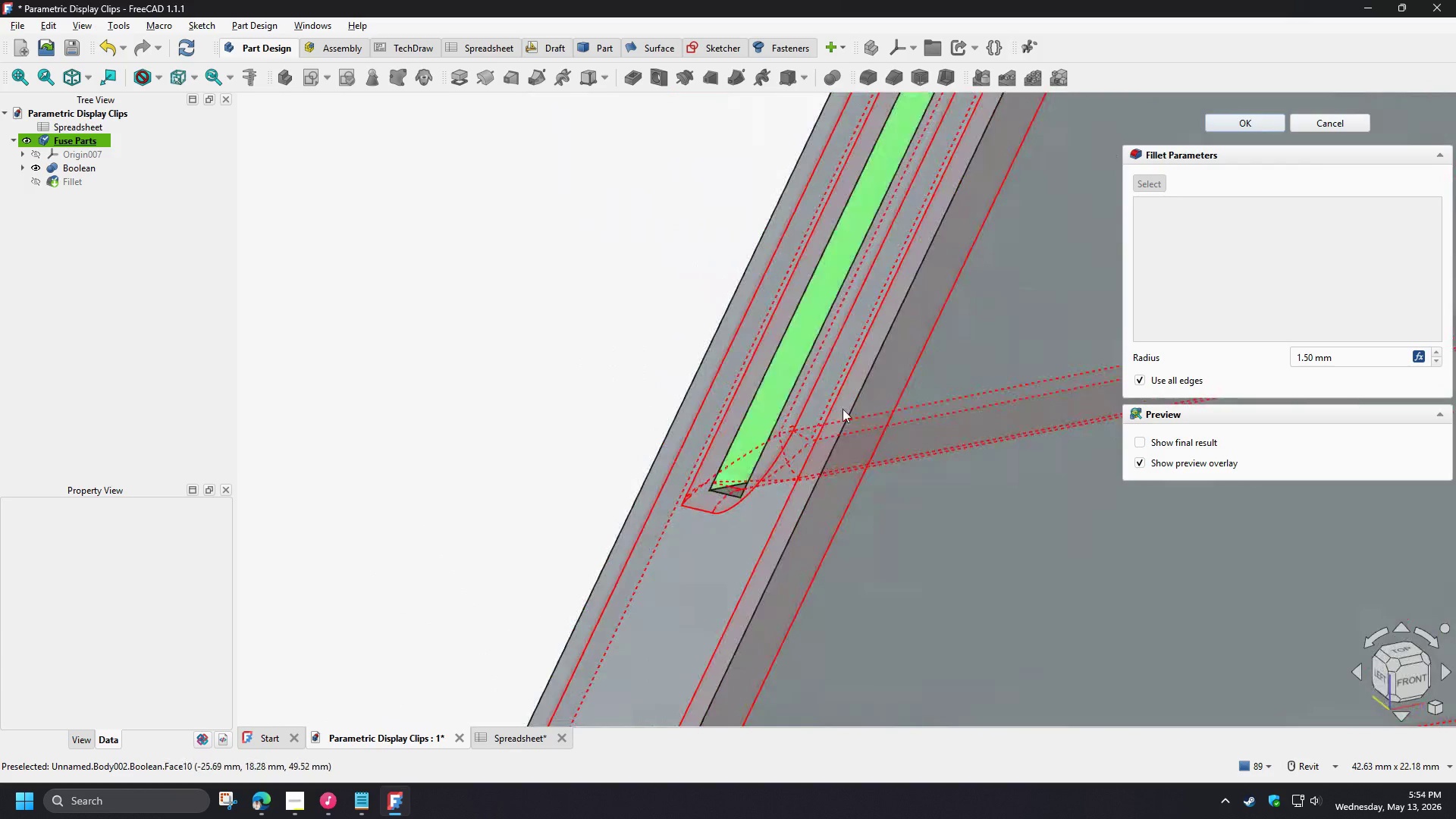 
key(Shift+ShiftLeft)
 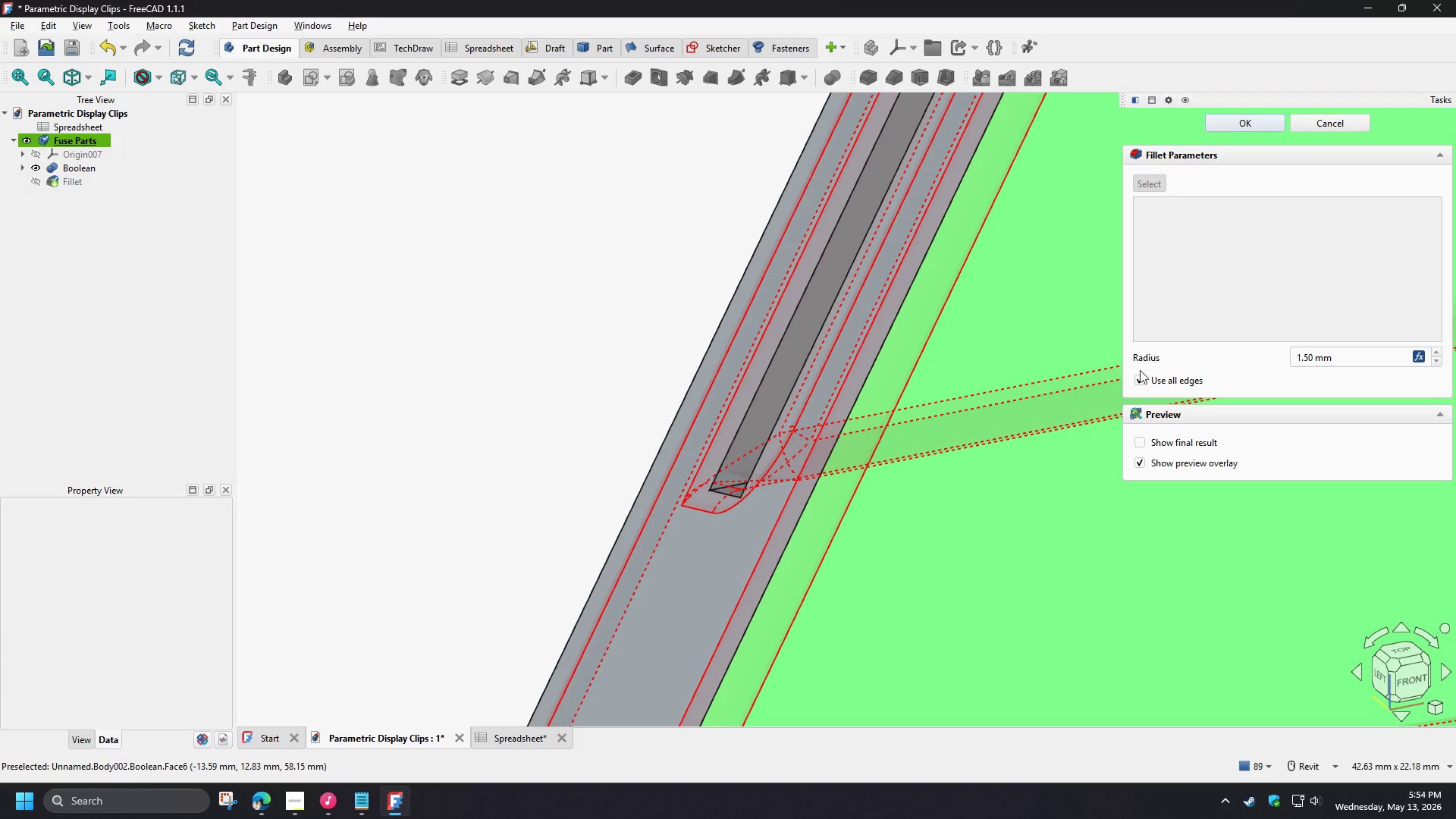 
left_click([1141, 384])
 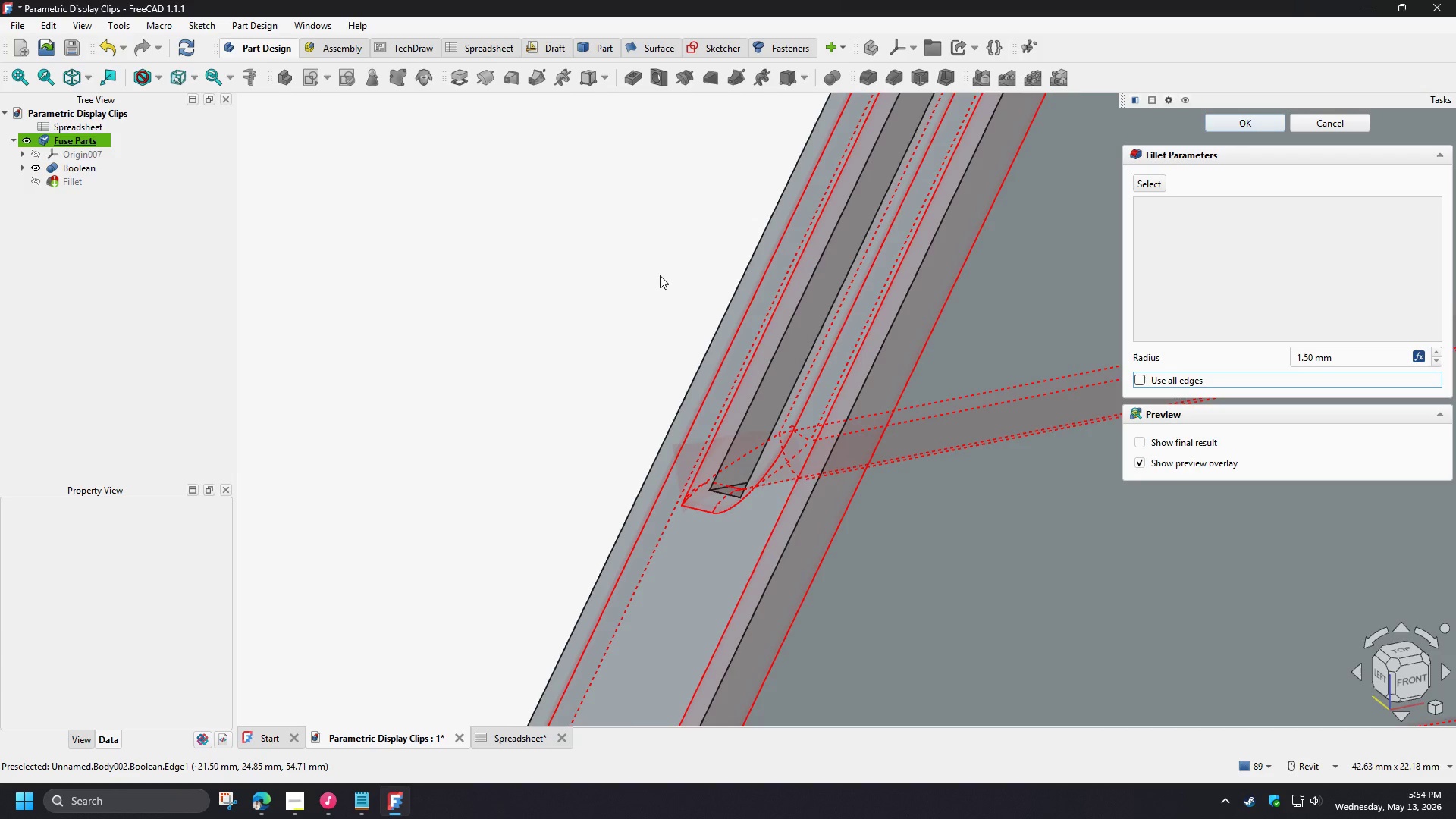 
scroll: coordinate [561, 335], scroll_direction: down, amount: 7.0
 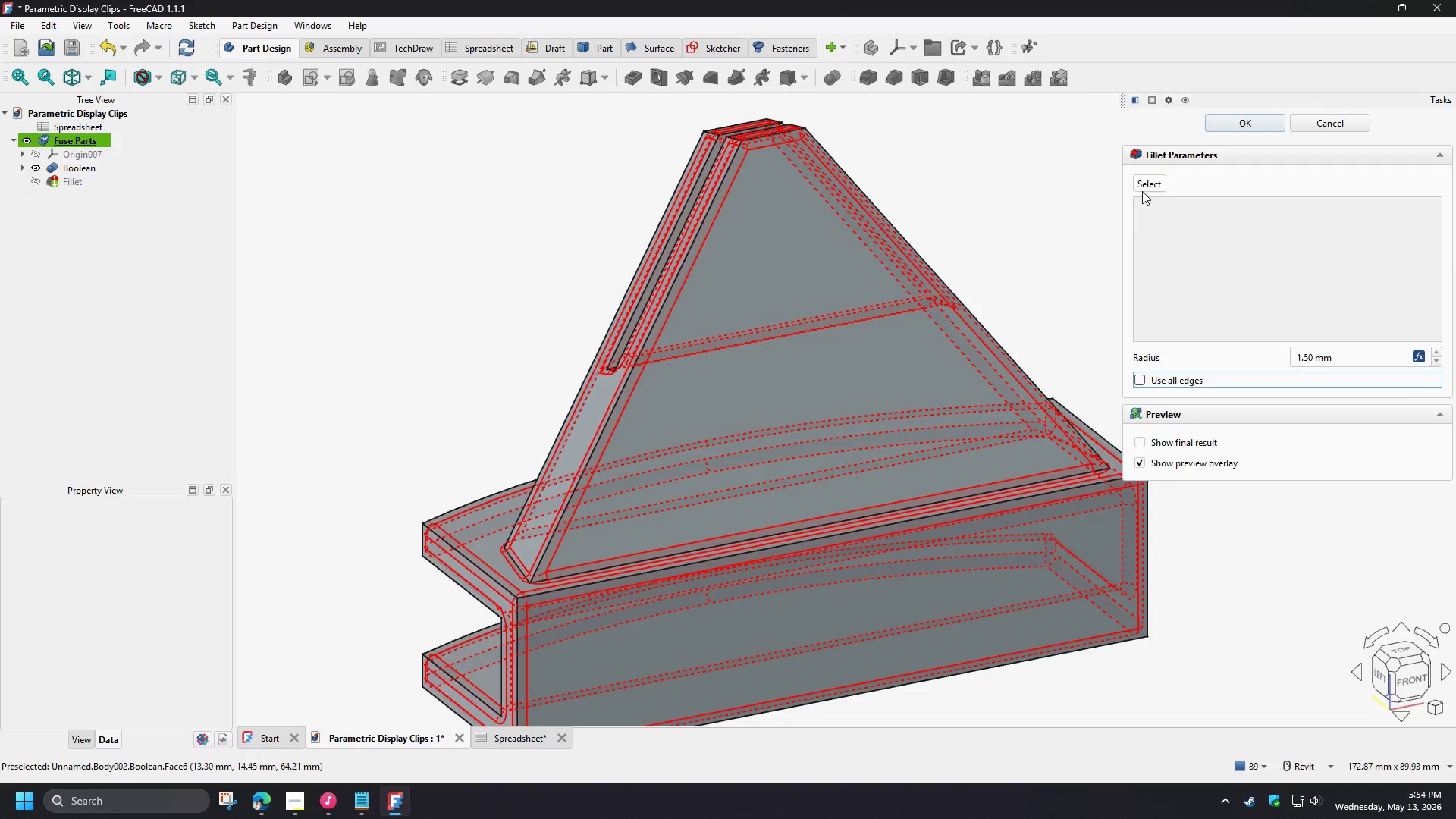 
left_click([1144, 190])
 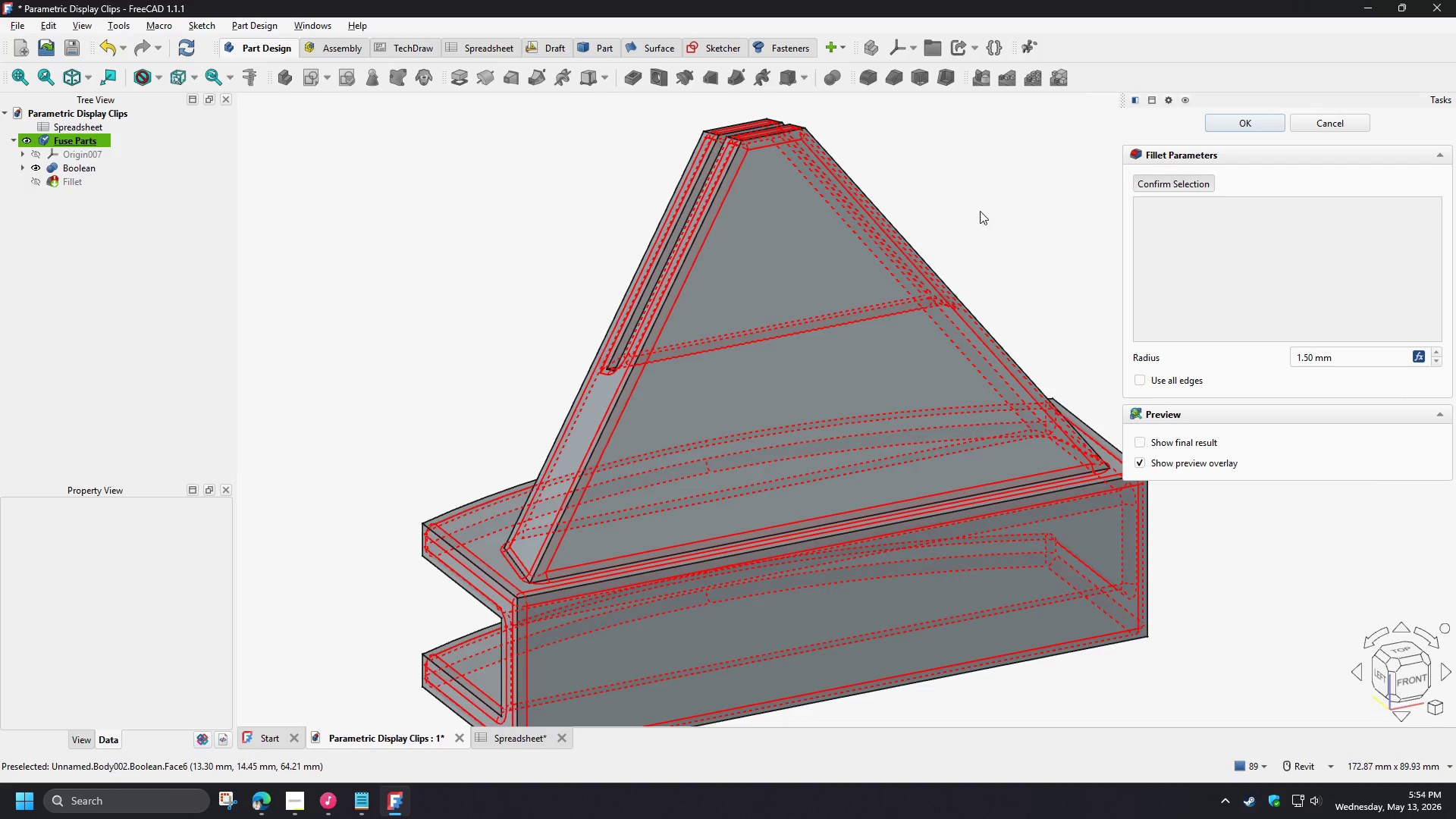 
left_click([780, 265])
 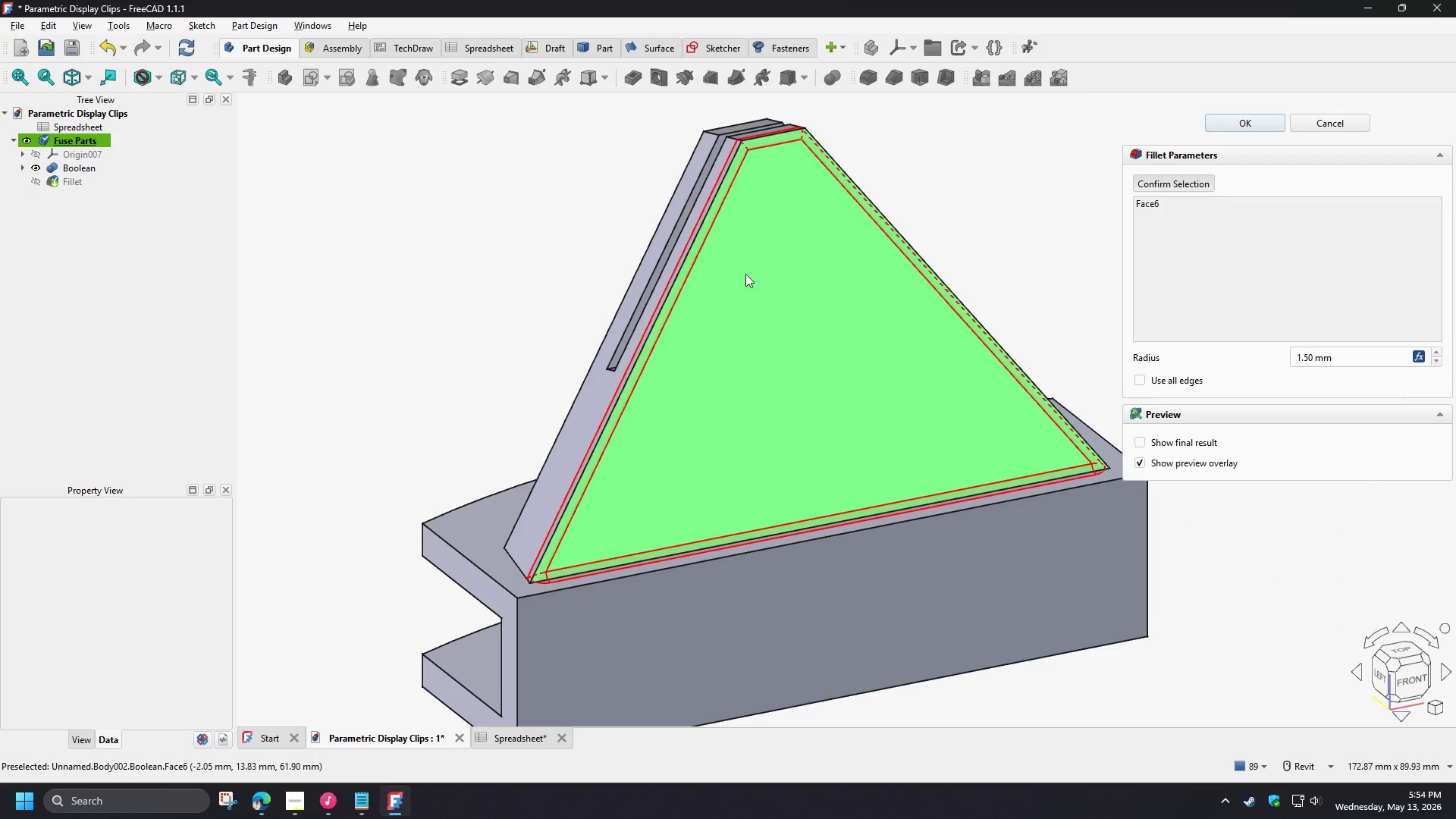 
hold_key(key=ShiftLeft, duration=0.78)
 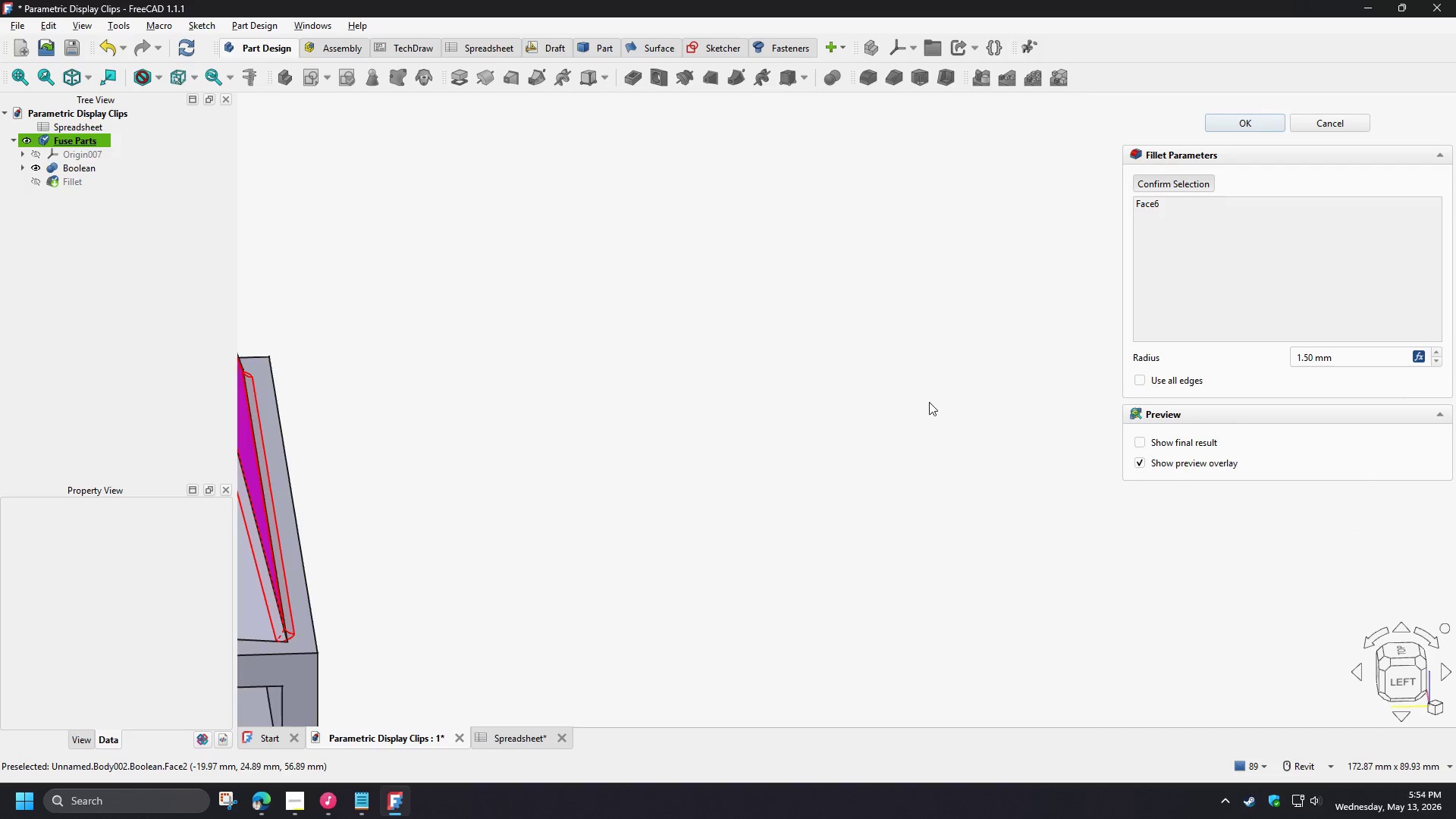 
hold_key(key=ShiftLeft, duration=0.73)
 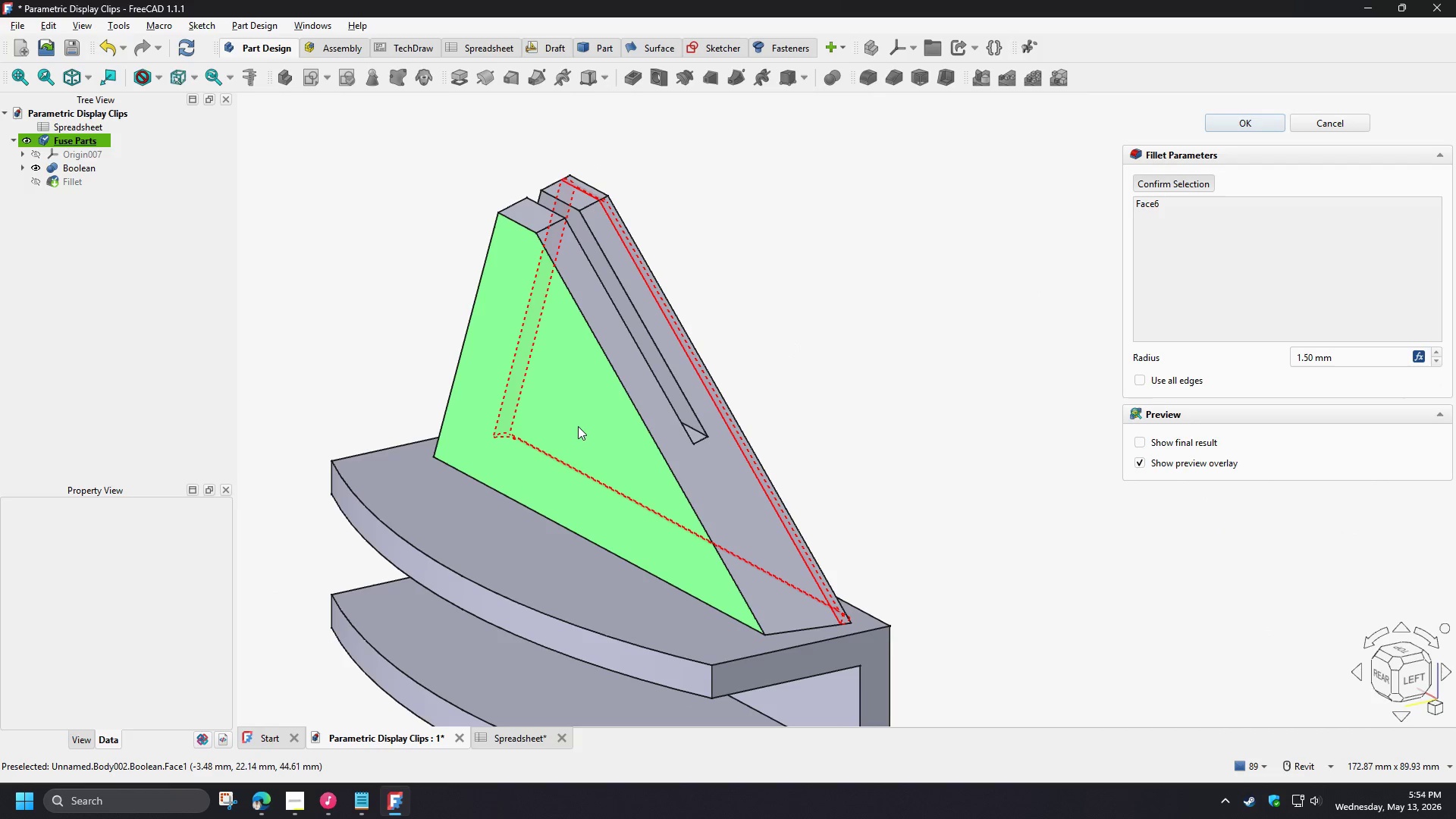 
scroll: coordinate [516, 392], scroll_direction: none, amount: 0.0
 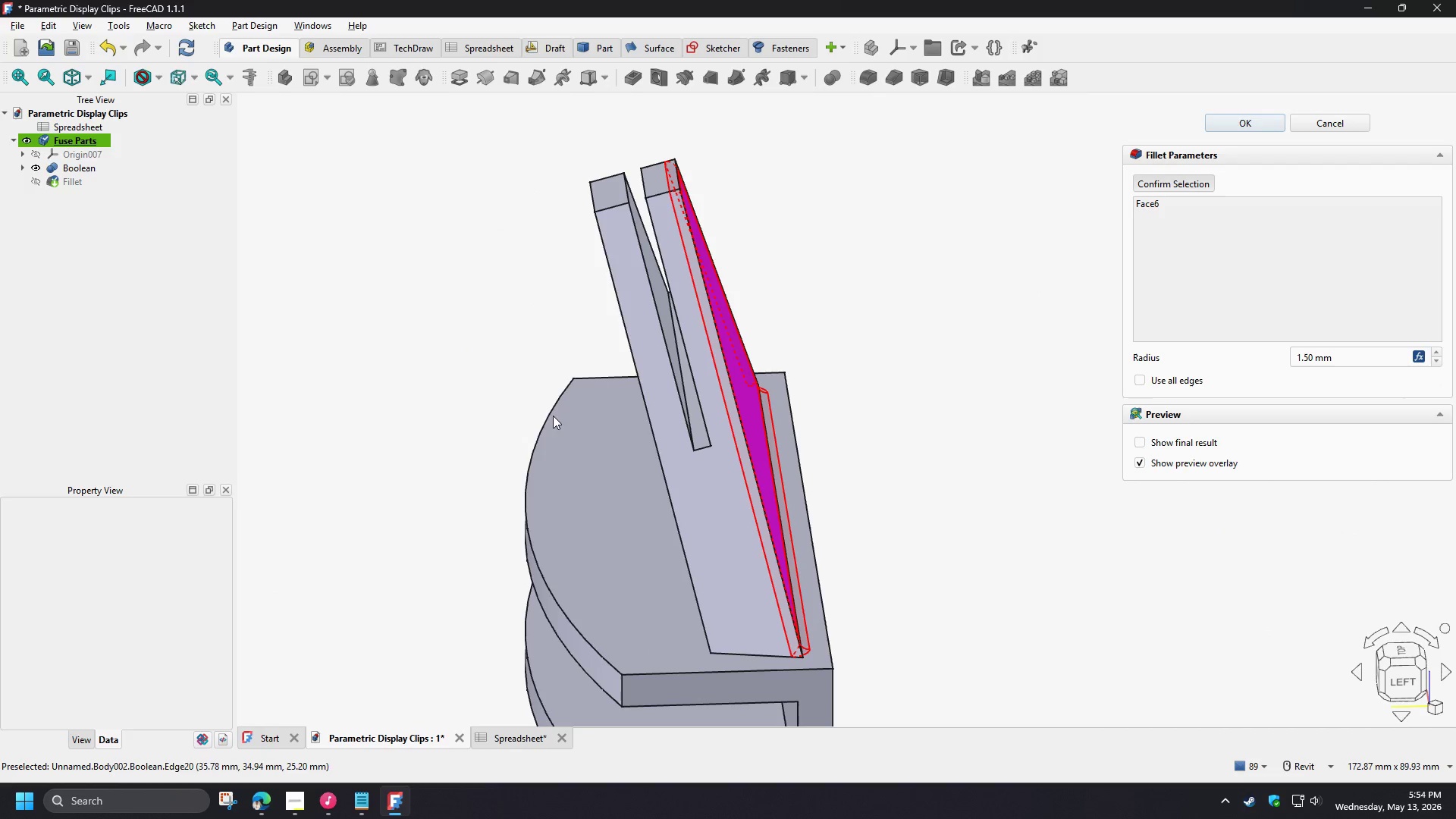 
left_click([578, 426])
 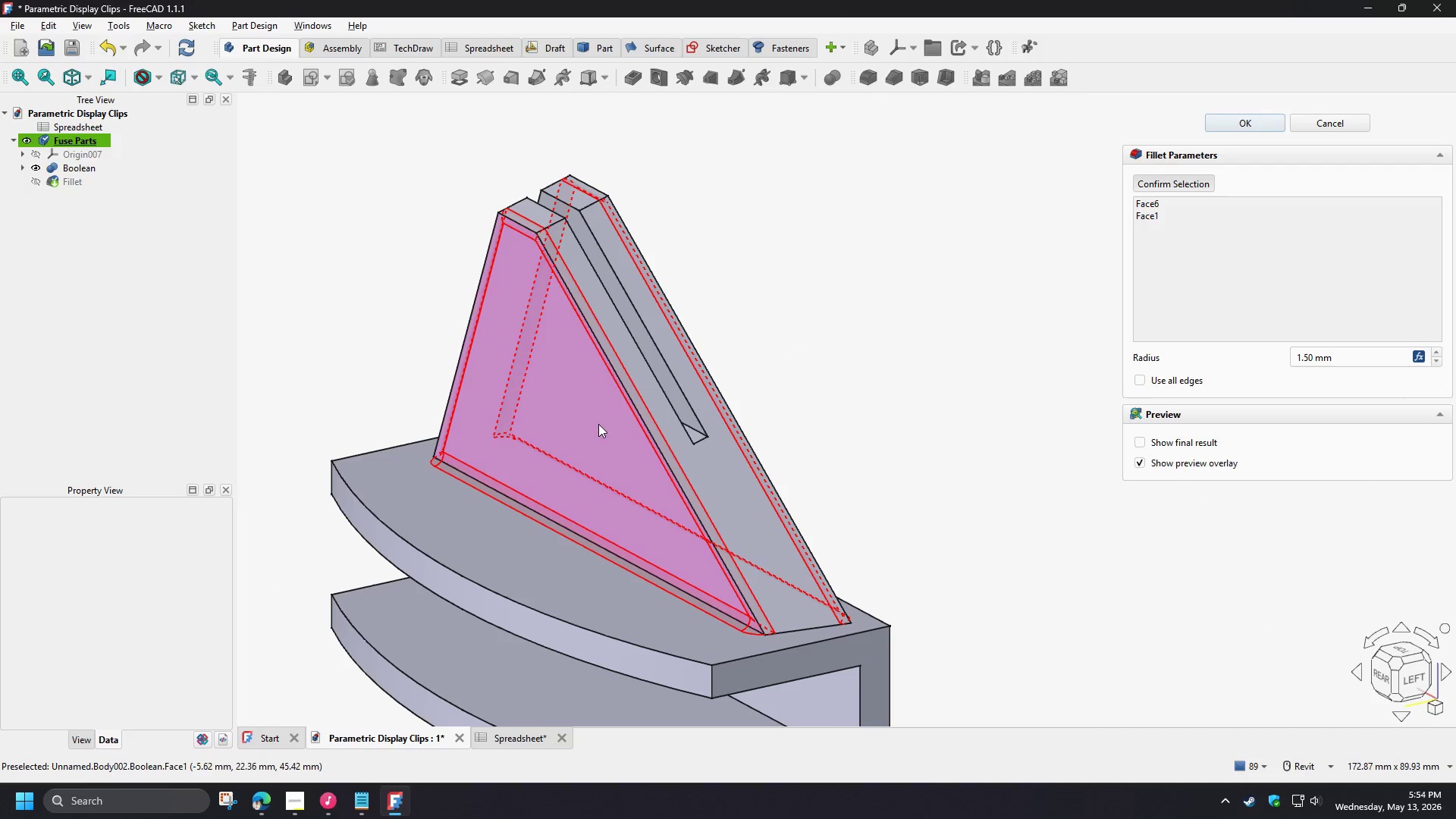 
hold_key(key=ShiftLeft, duration=0.84)
 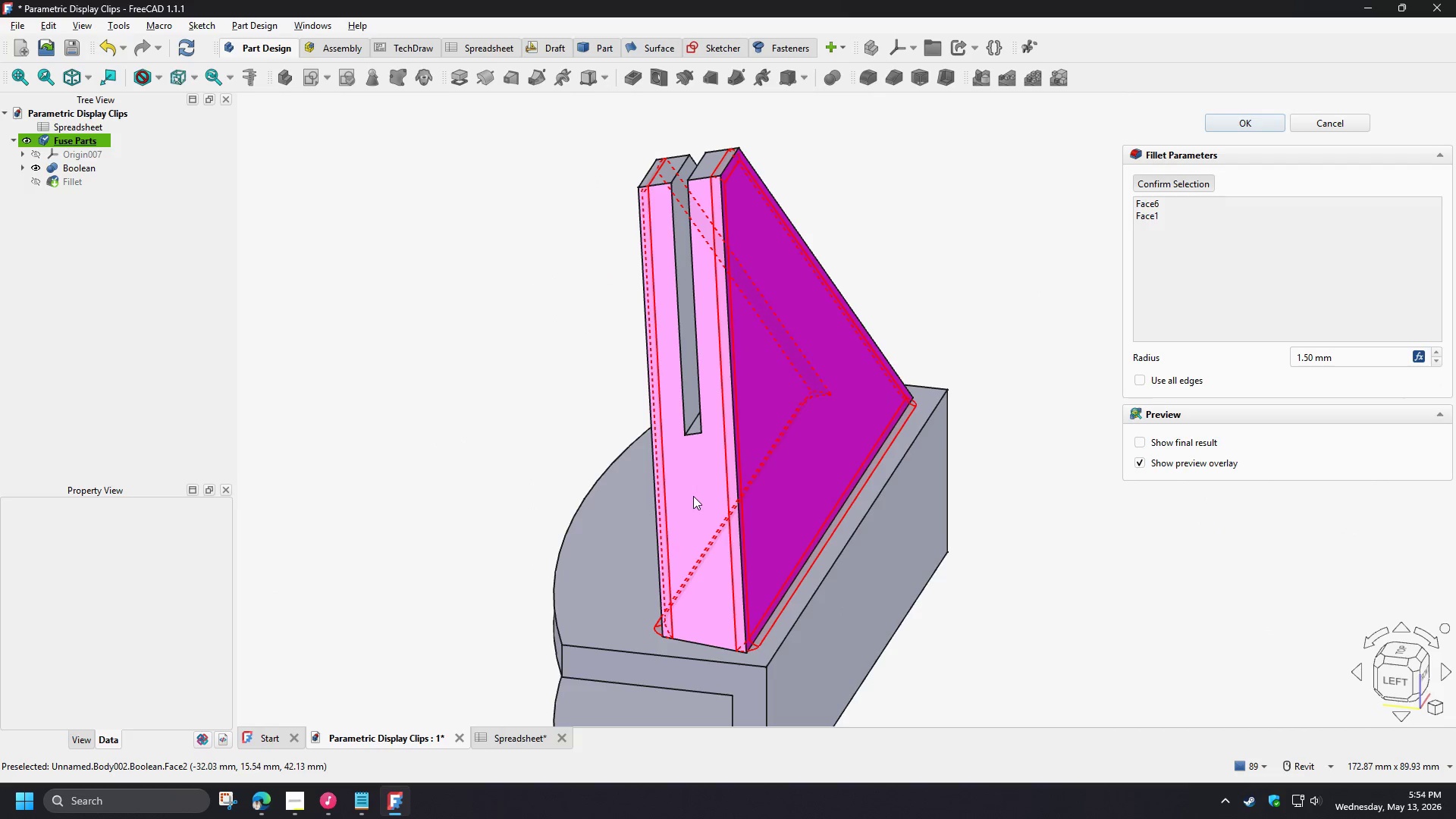 
left_click([693, 496])
 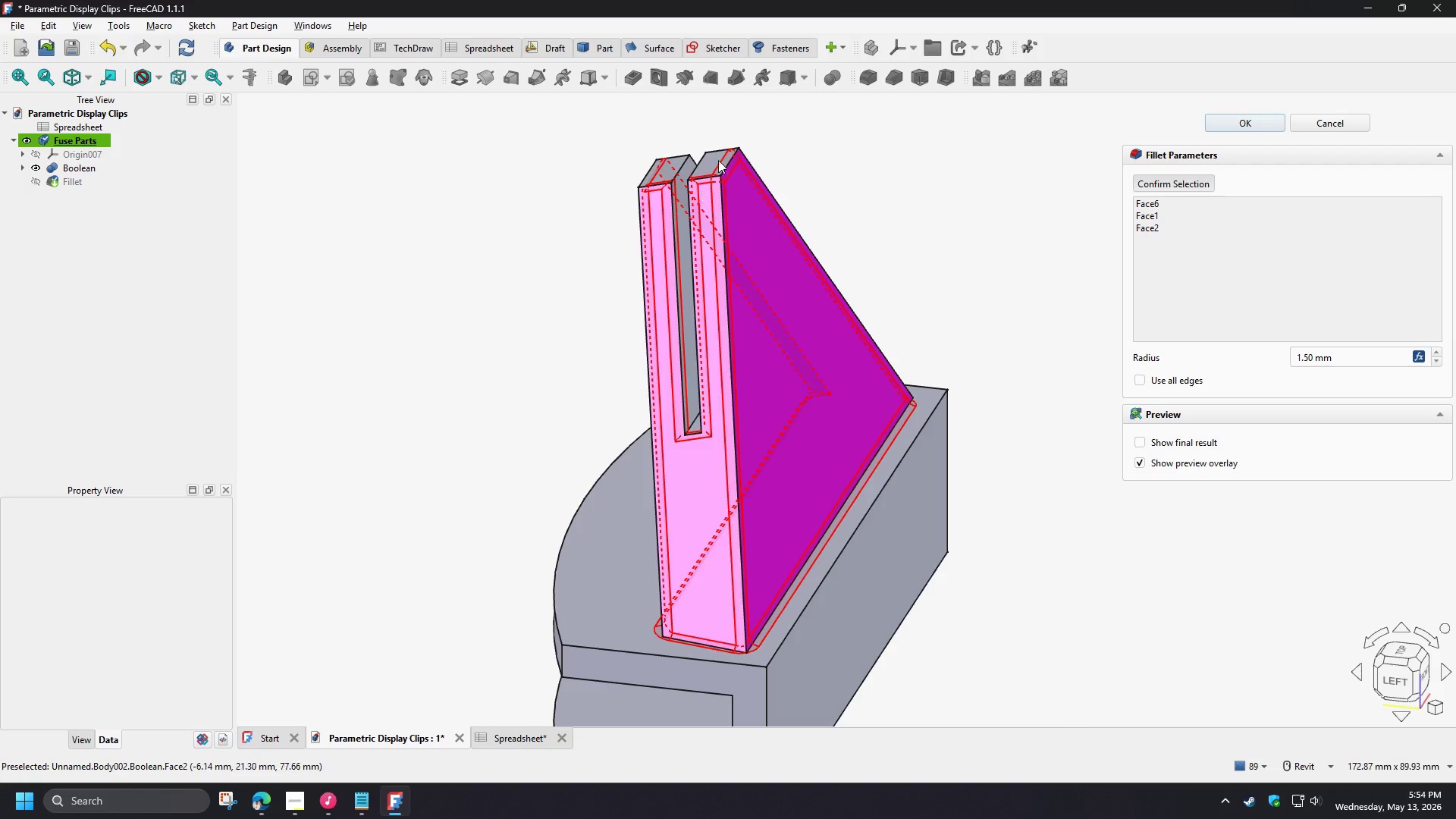 
hold_key(key=ShiftLeft, duration=0.91)
 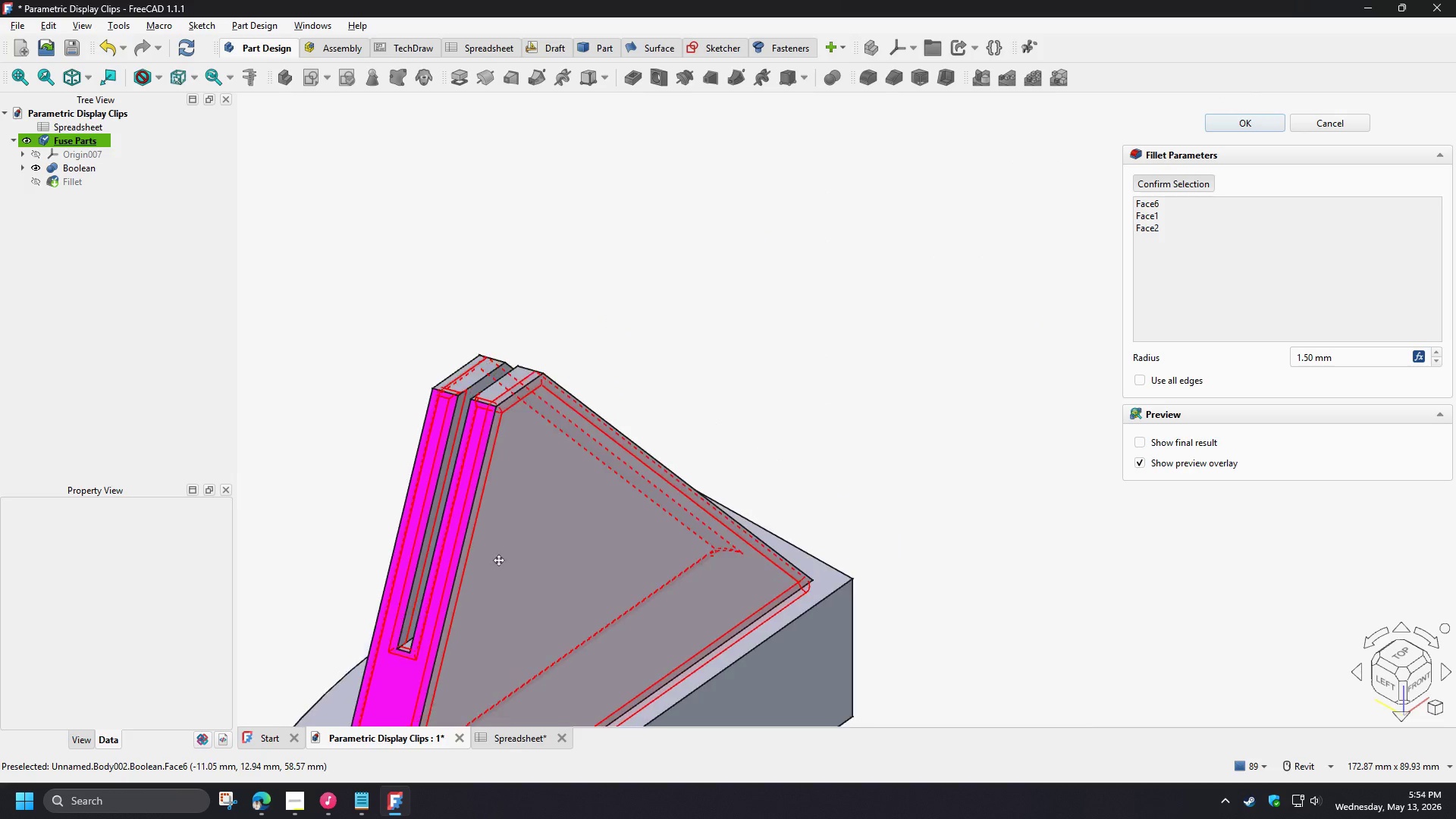 
hold_key(key=ShiftLeft, duration=0.84)
 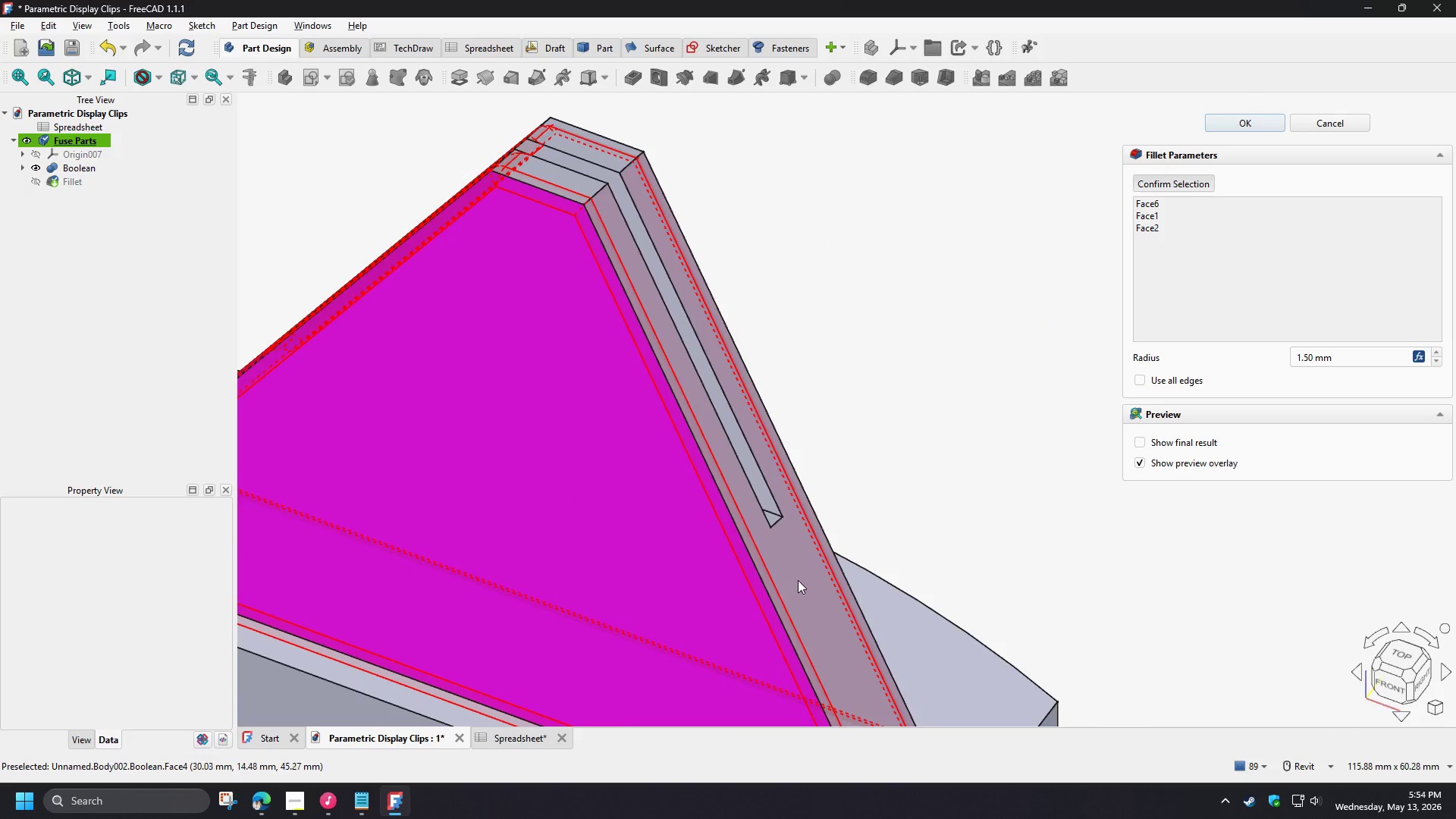 
scroll: coordinate [621, 468], scroll_direction: up, amount: 2.0
 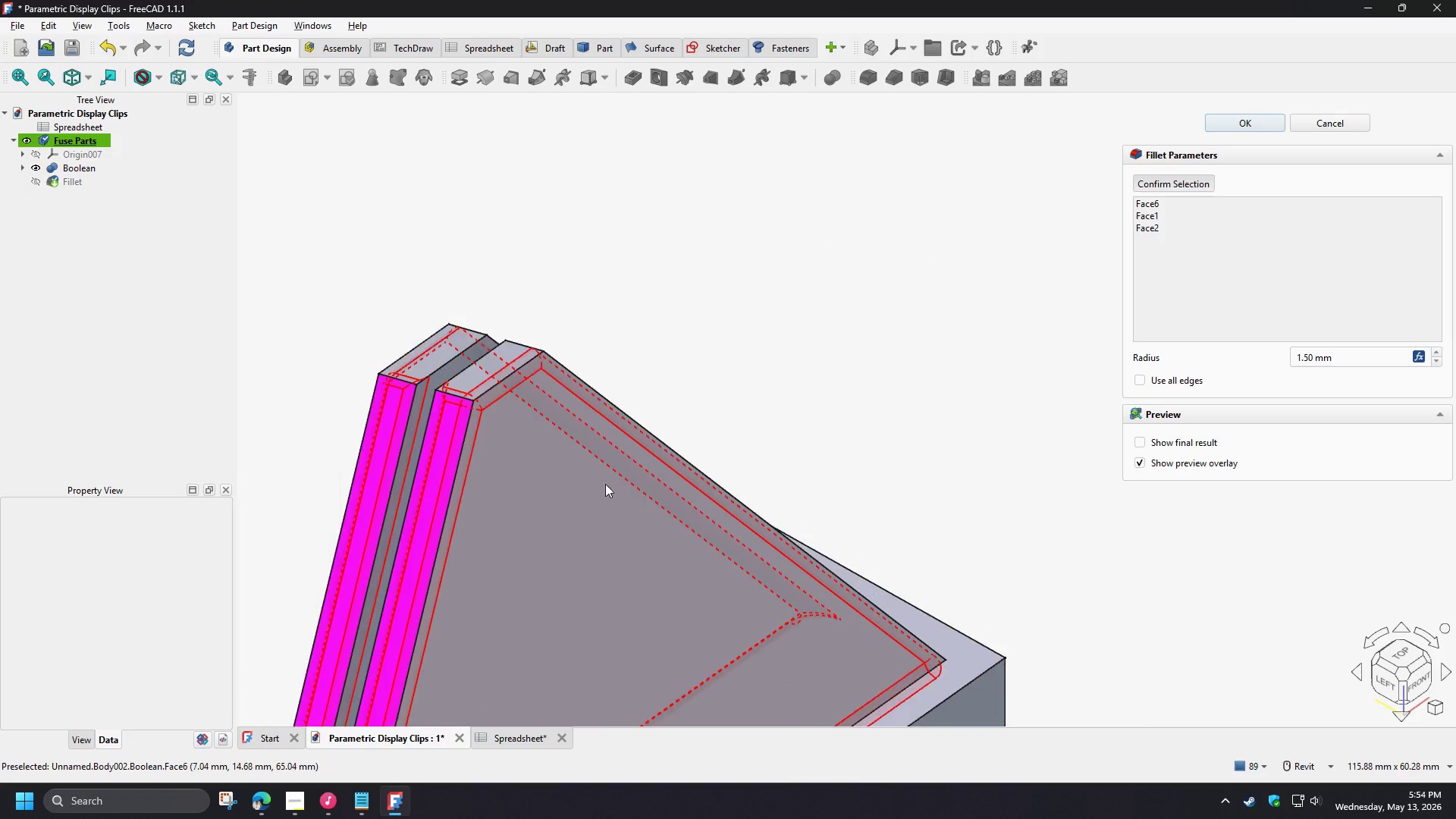 
left_click([802, 580])
 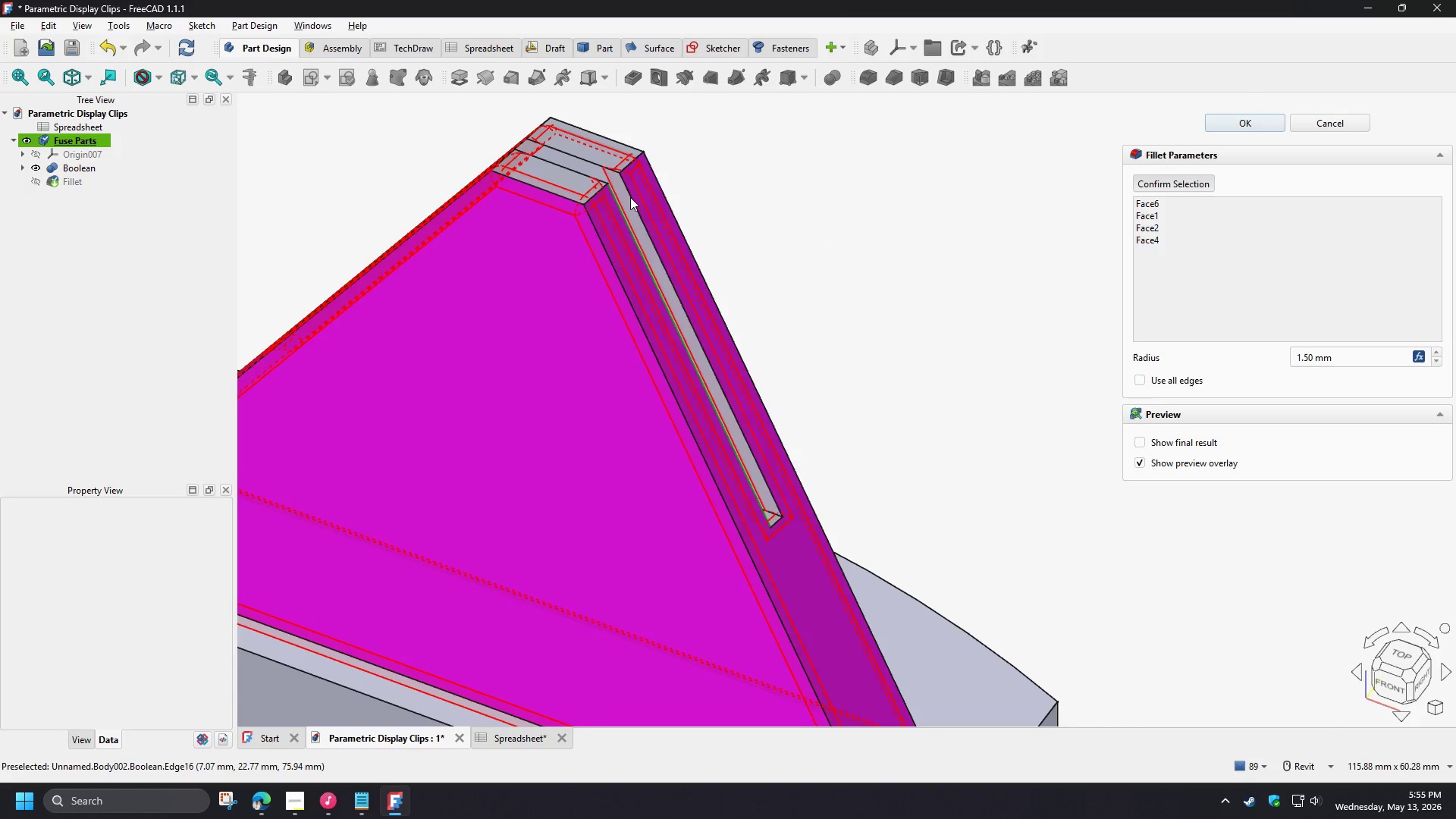 
scroll: coordinate [595, 144], scroll_direction: up, amount: 3.0
 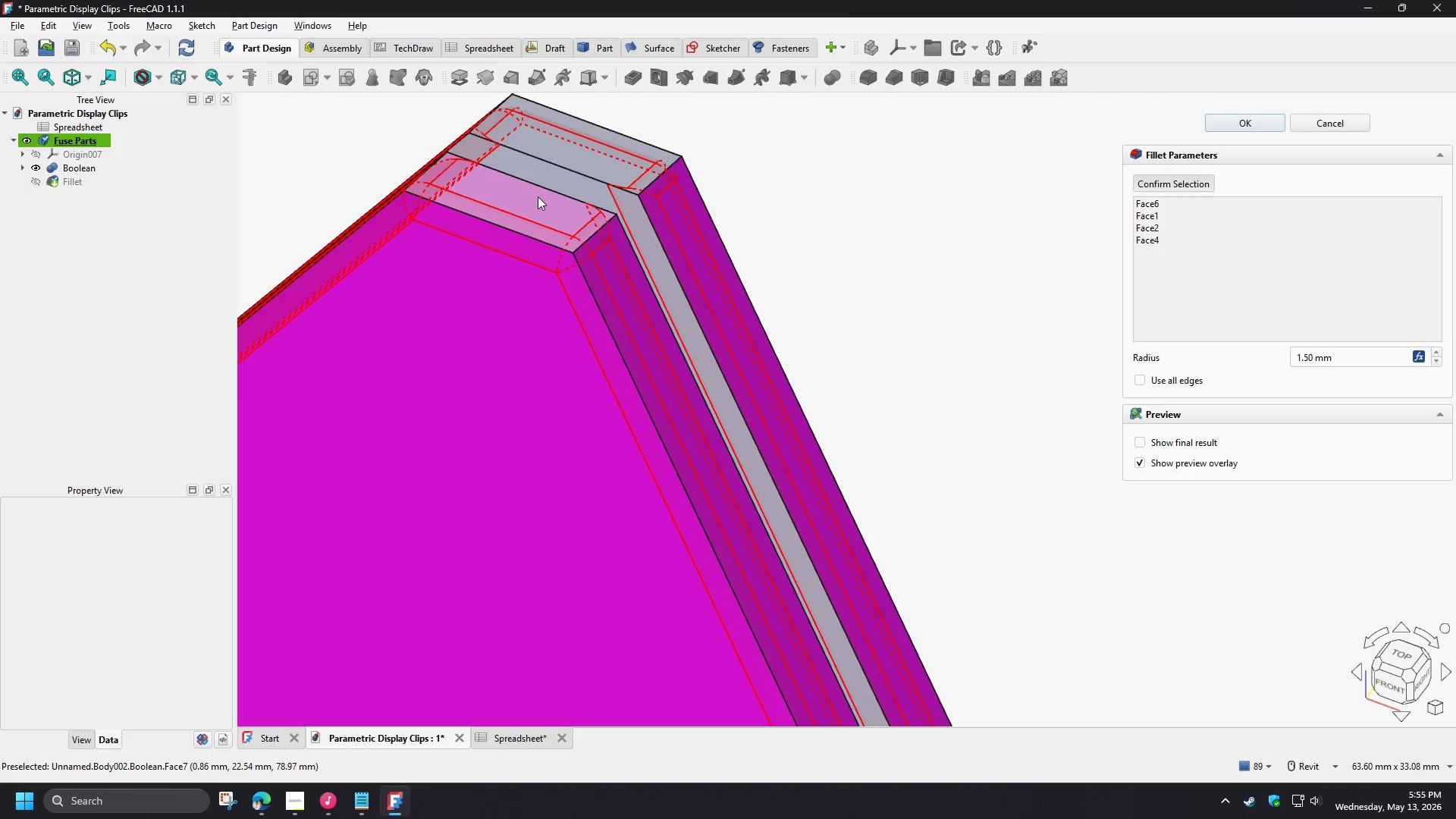 
left_click([533, 202])
 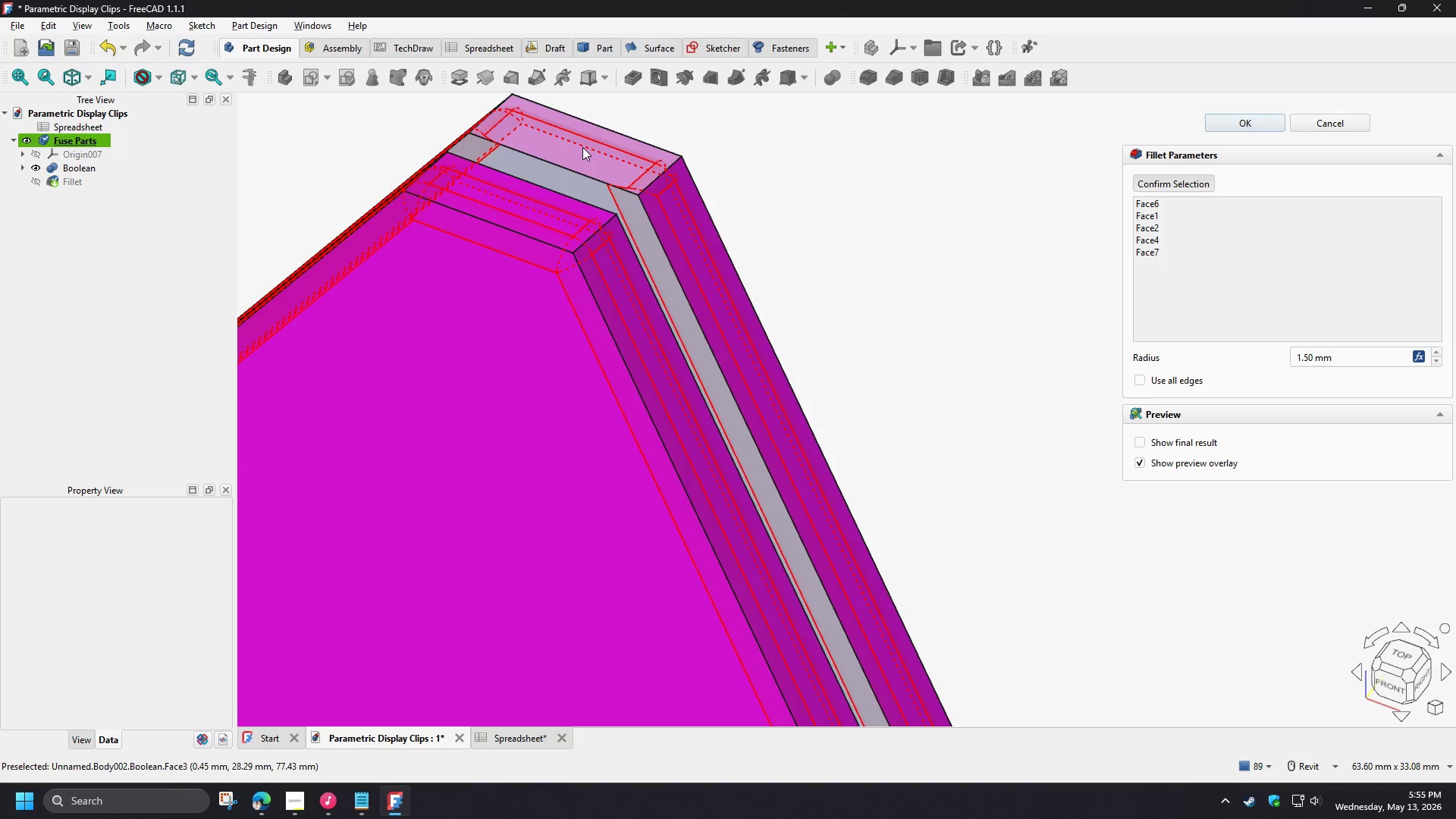 
left_click([582, 147])
 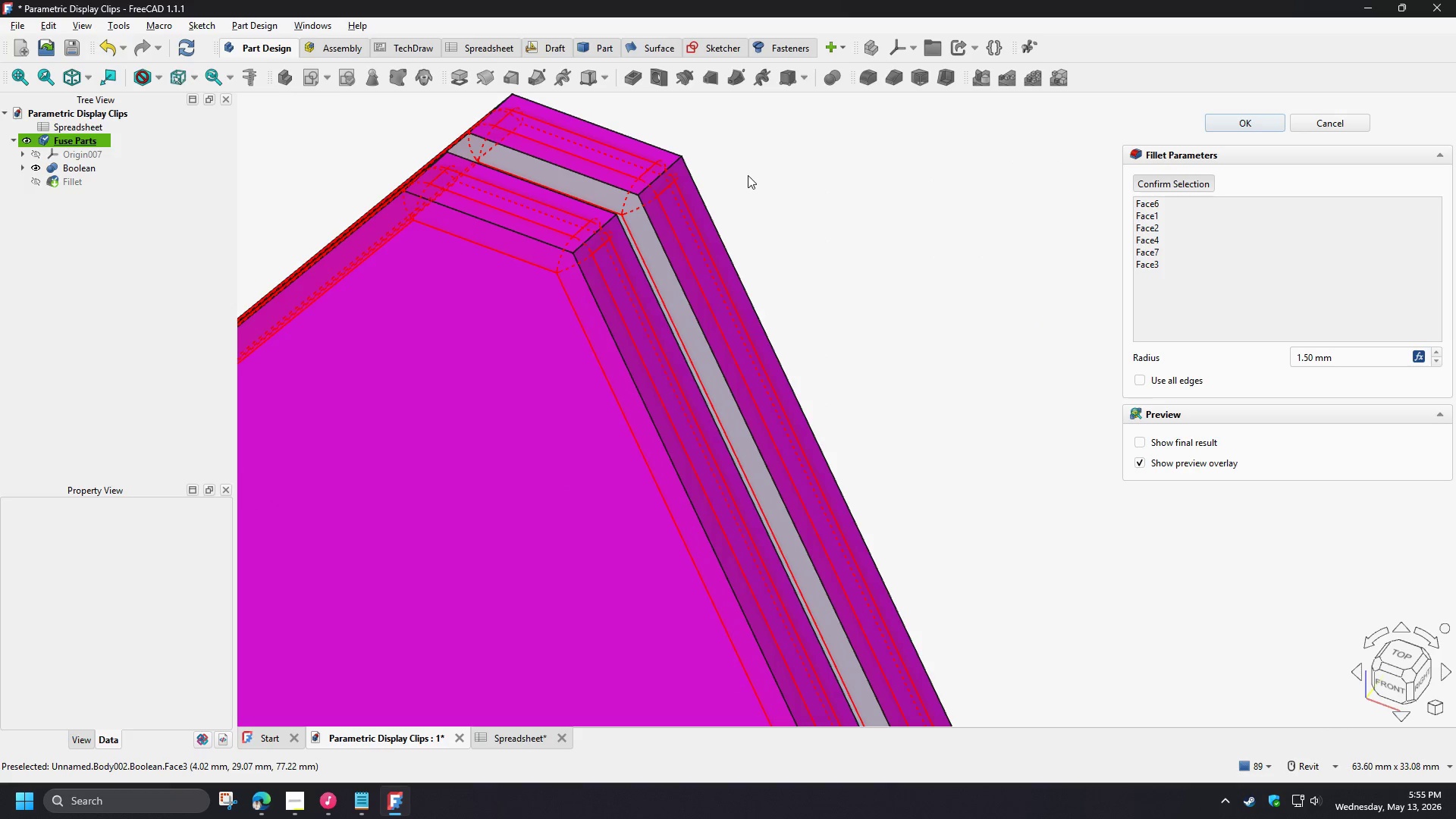 
scroll: coordinate [747, 208], scroll_direction: down, amount: 7.0
 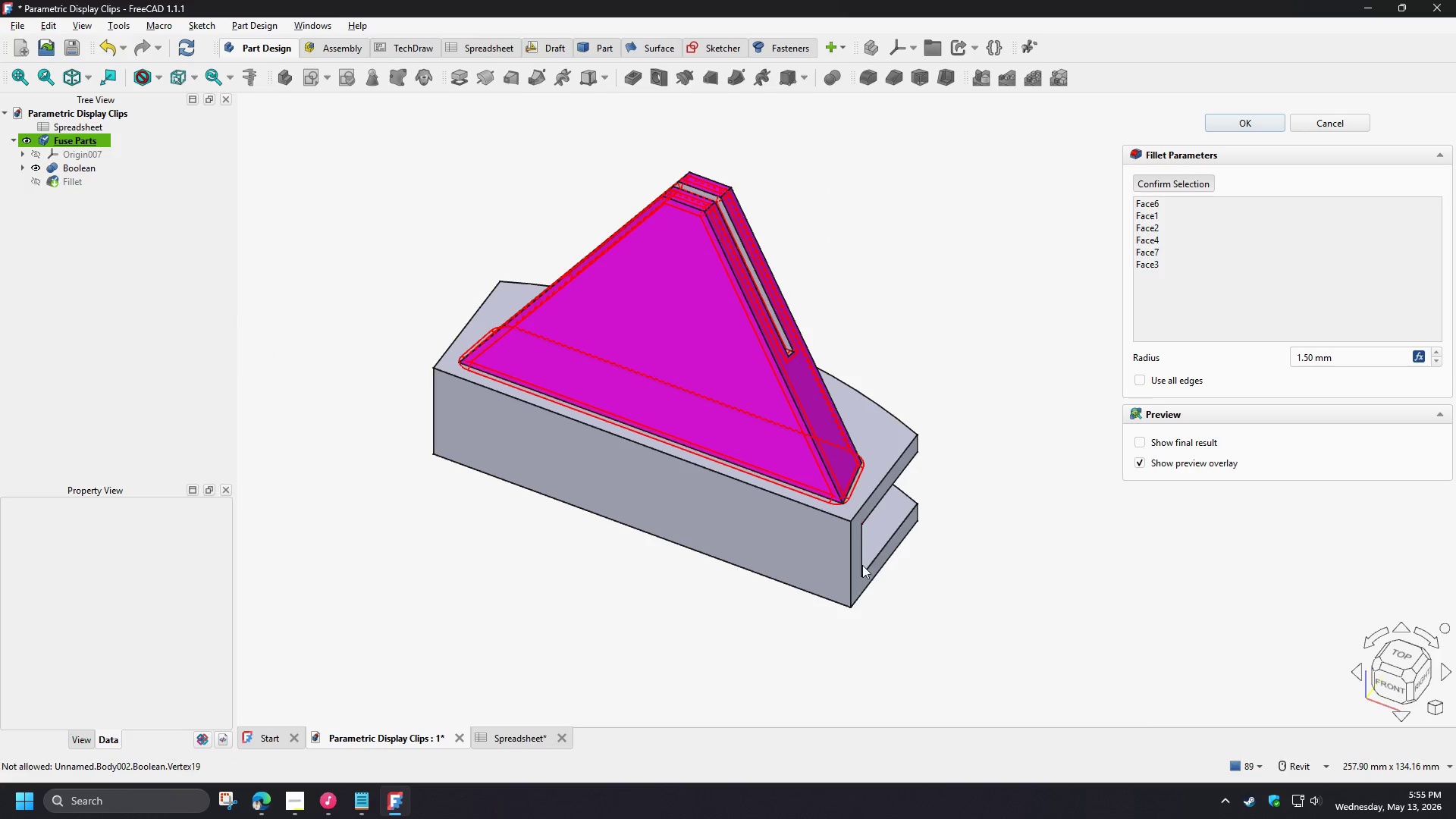 
scroll: coordinate [799, 581], scroll_direction: up, amount: 2.0
 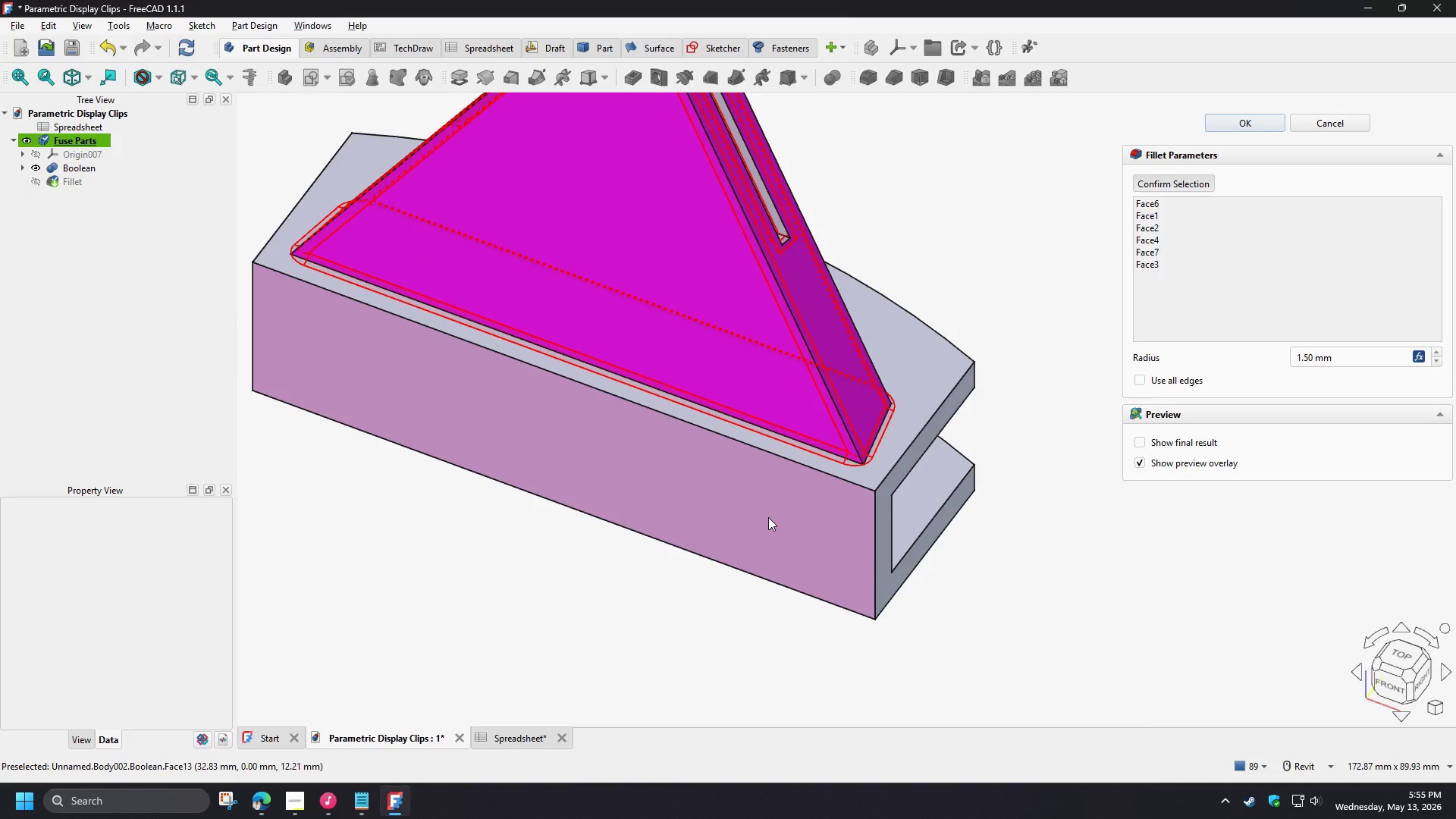 
left_click([768, 517])
 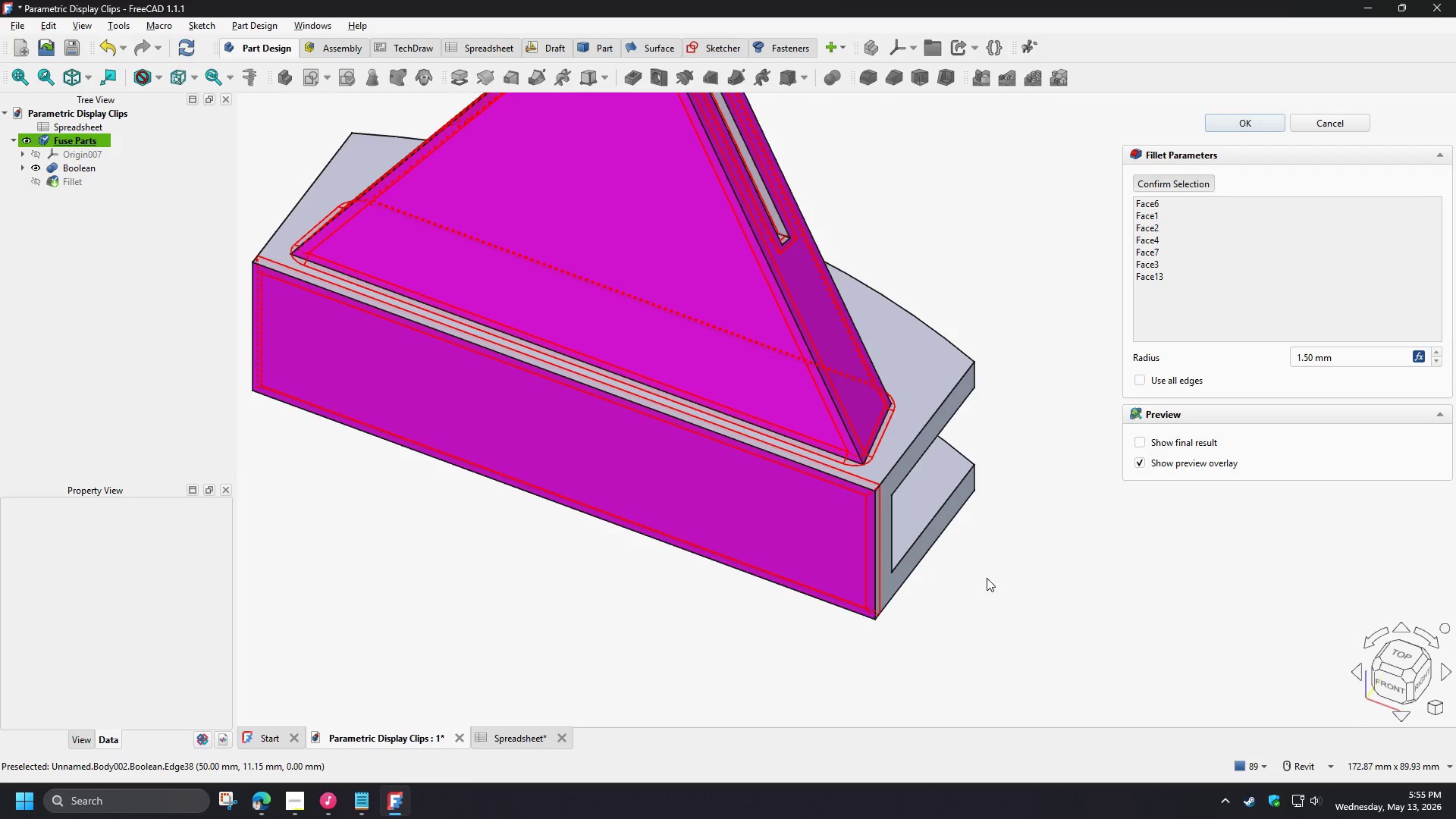 
scroll: coordinate [986, 556], scroll_direction: up, amount: 3.0
 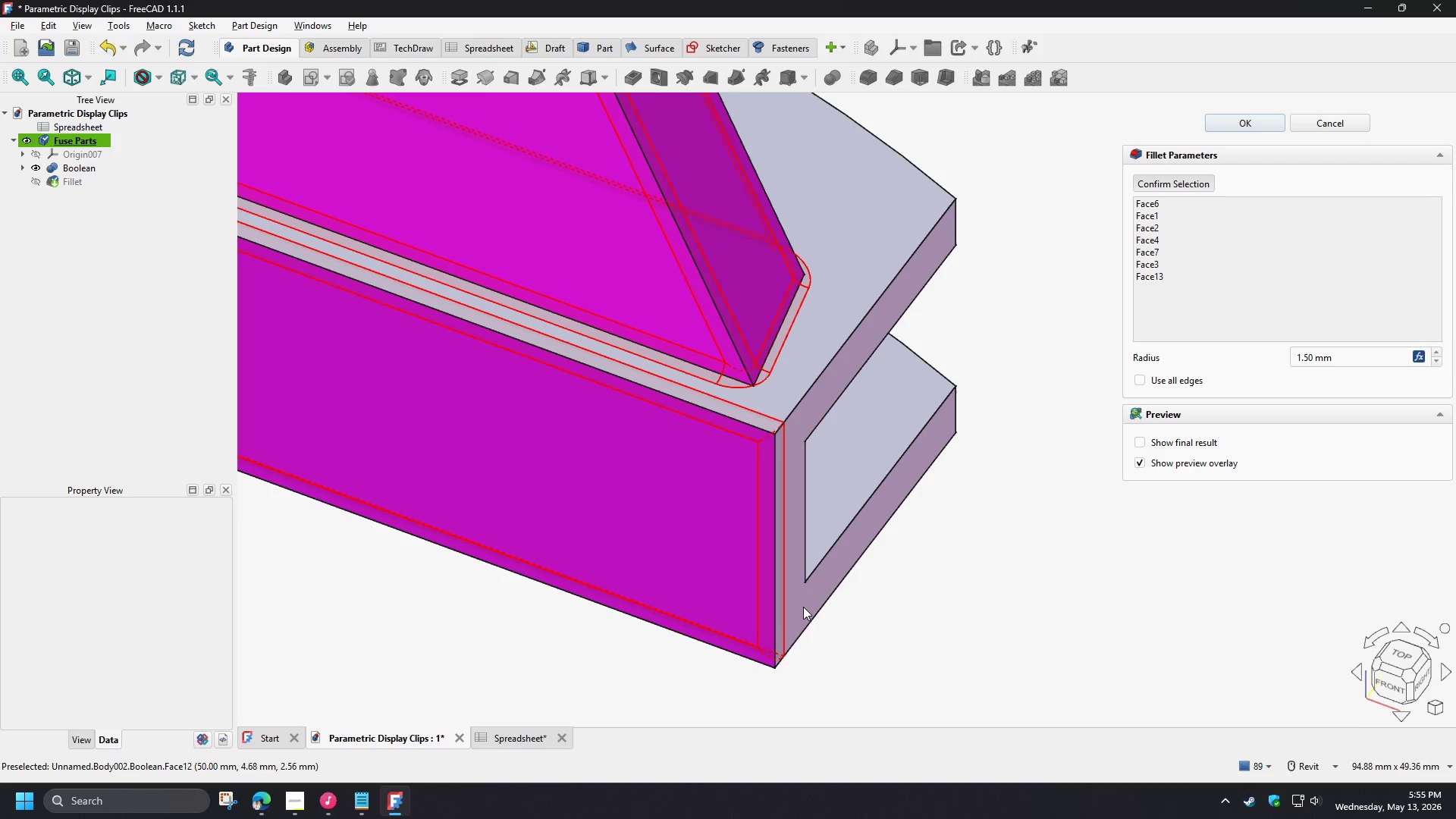 
left_click([803, 607])
 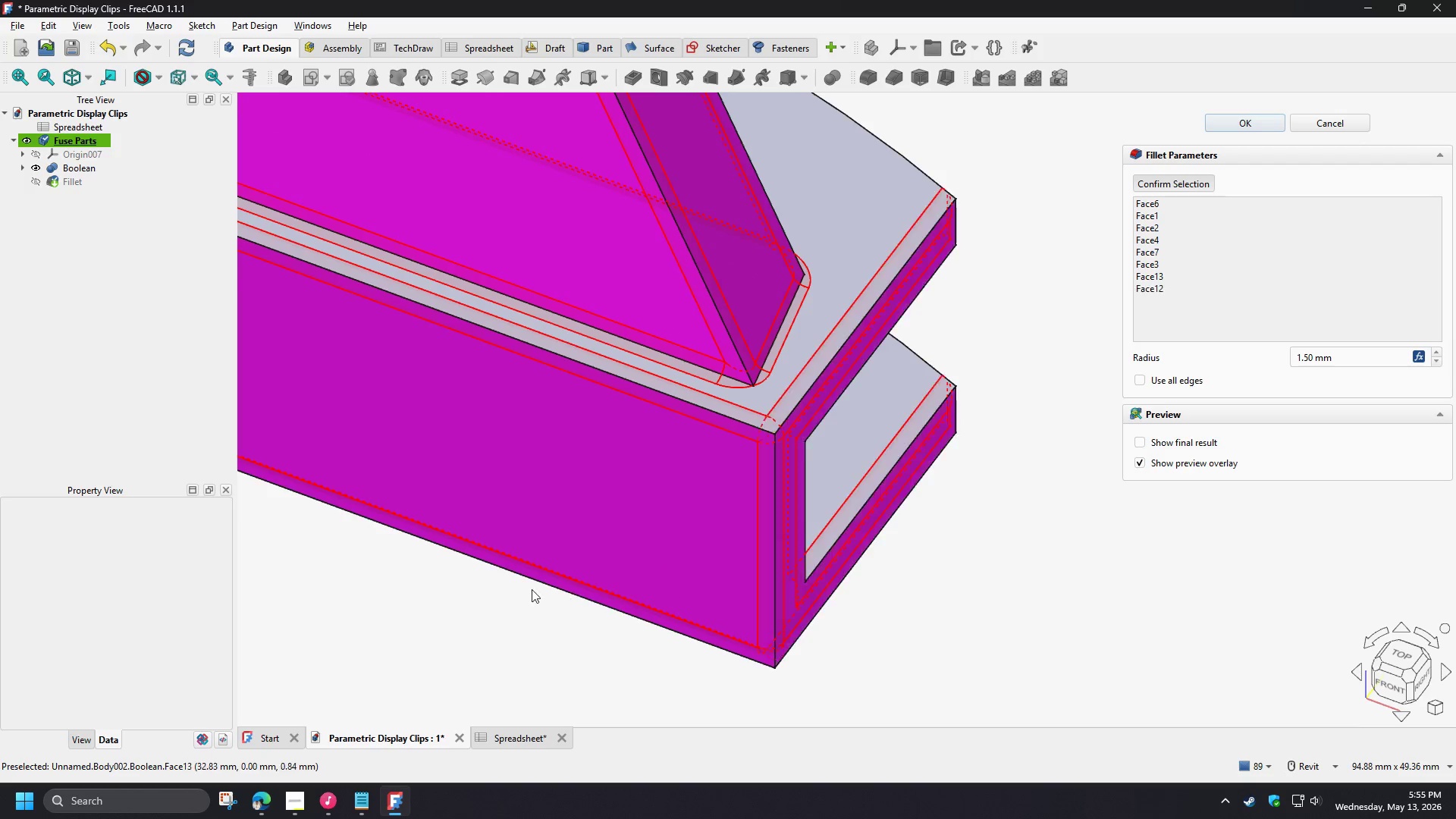 
hold_key(key=ShiftLeft, duration=0.72)
 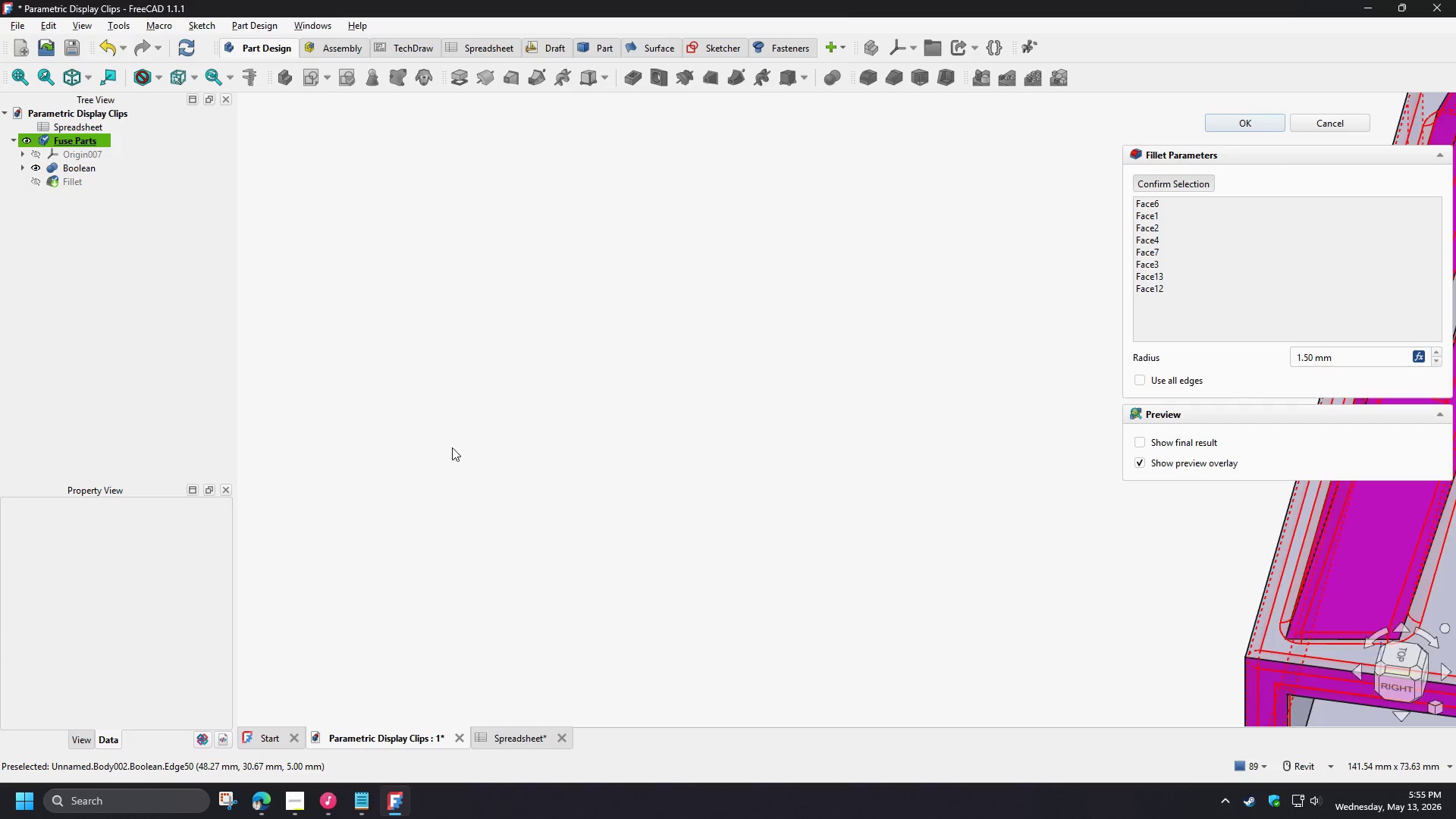 
scroll: coordinate [528, 589], scroll_direction: down, amount: 2.0
 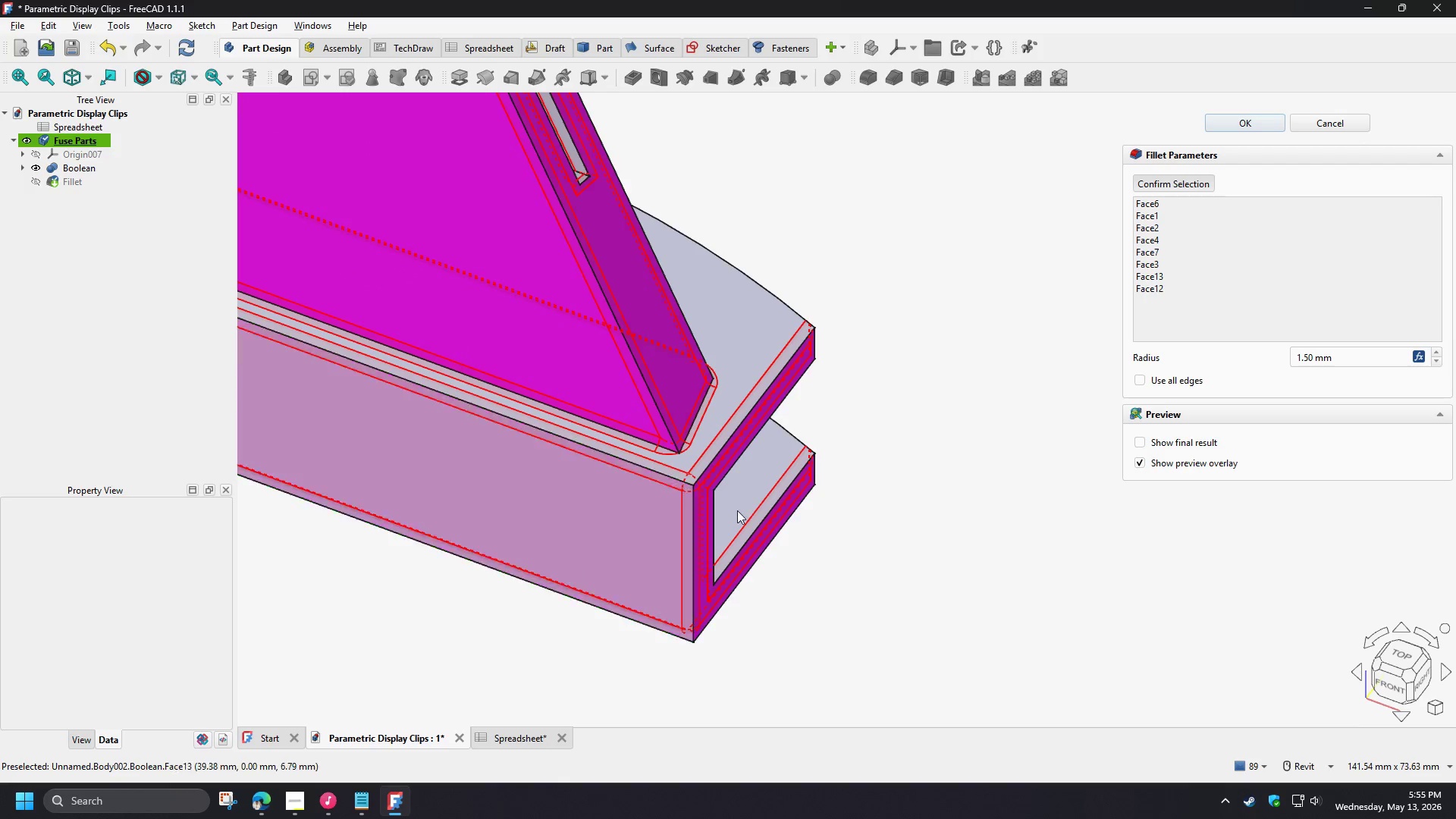 
scroll: coordinate [857, 519], scroll_direction: up, amount: 4.0
 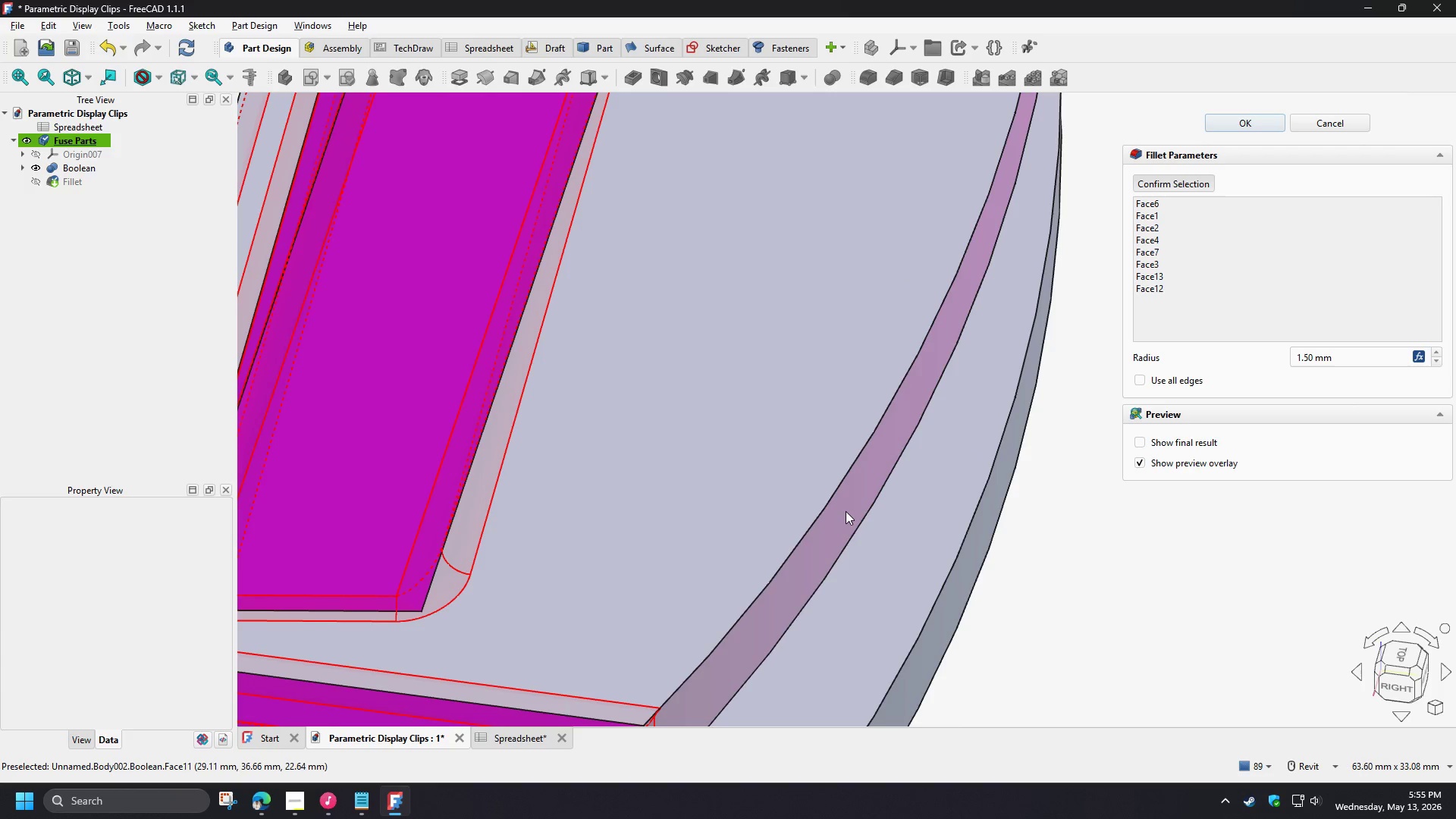 
left_click([846, 511])
 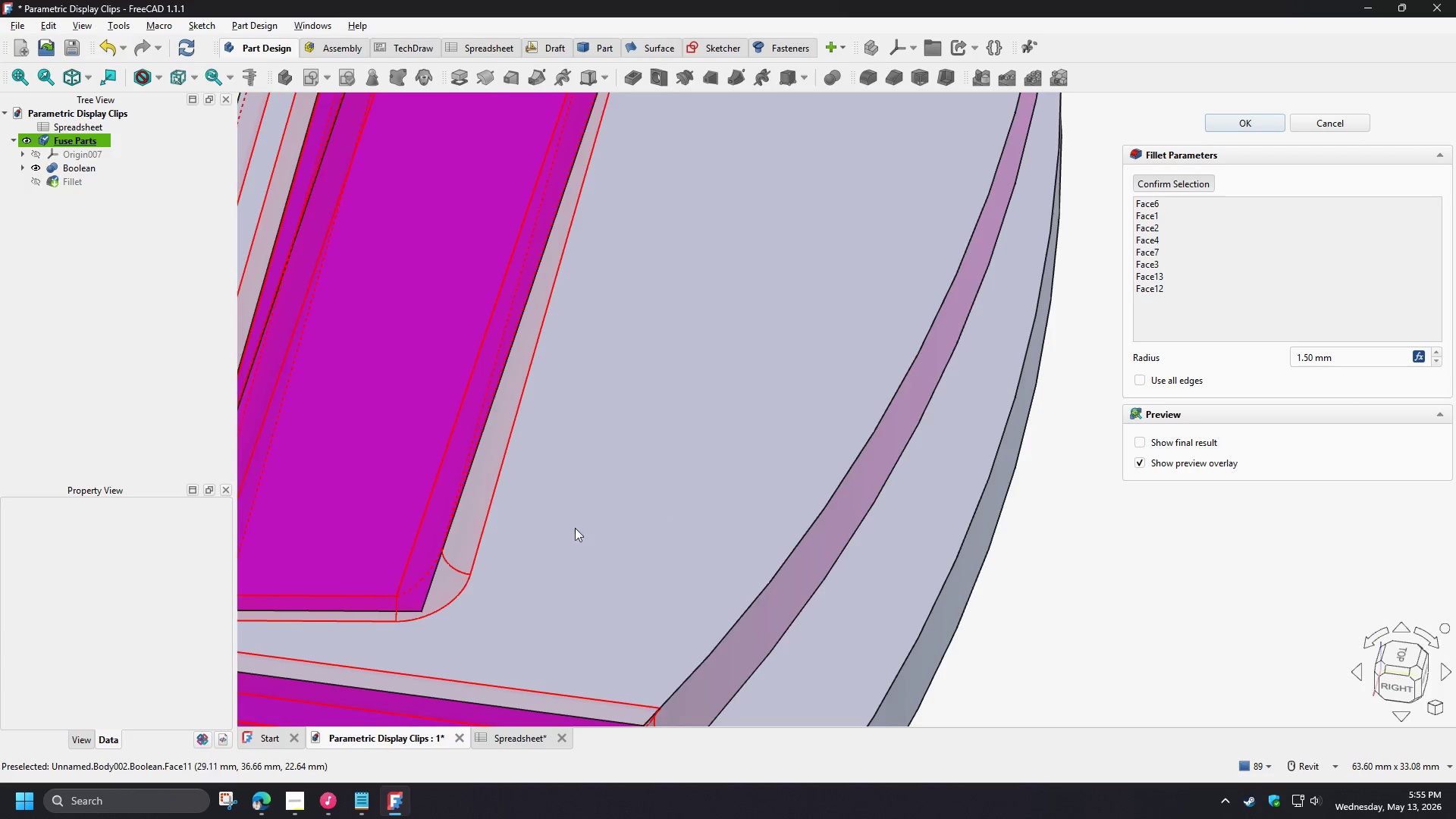 
scroll: coordinate [516, 530], scroll_direction: down, amount: 4.0
 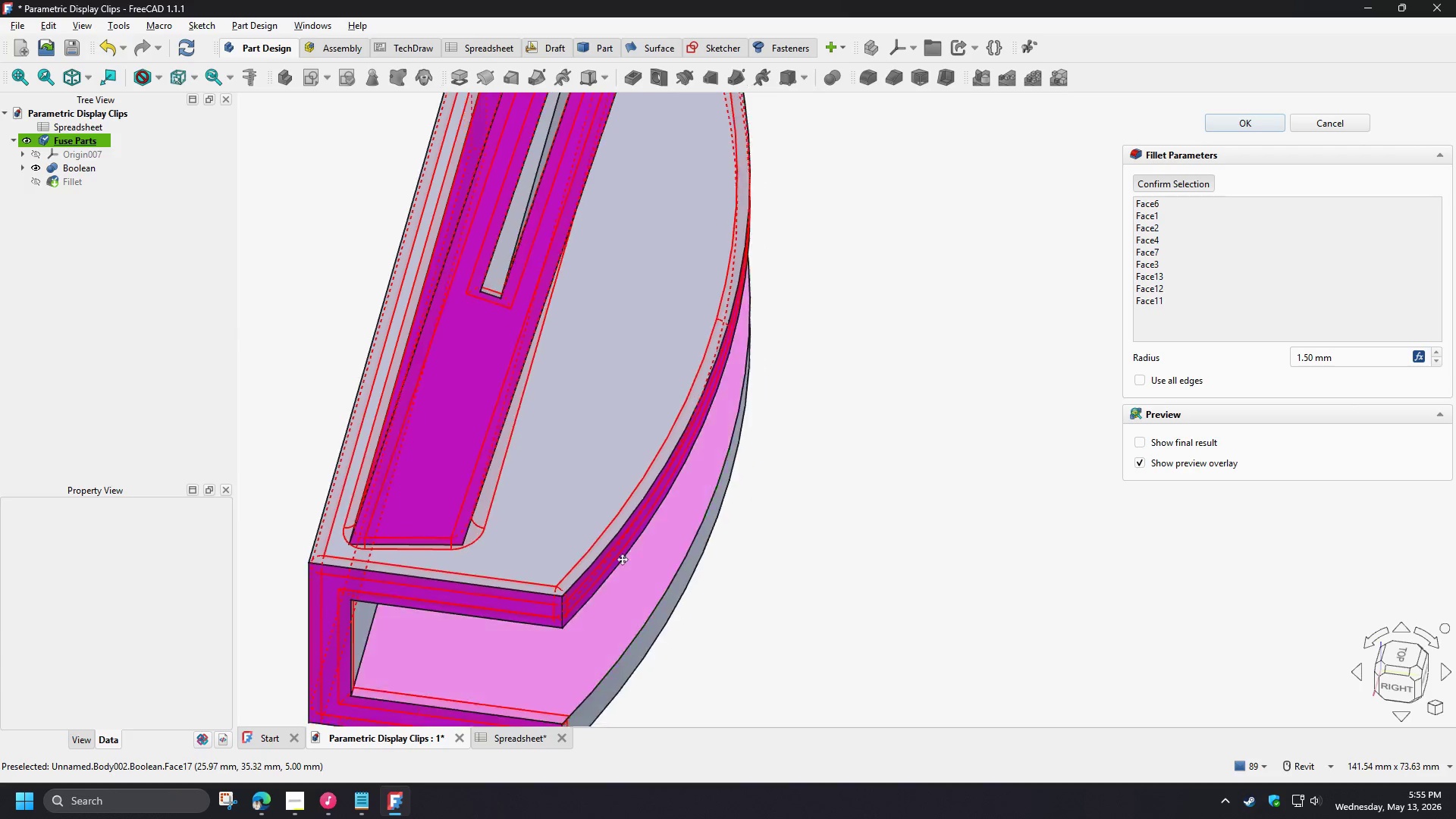 
hold_key(key=ShiftLeft, duration=0.72)
 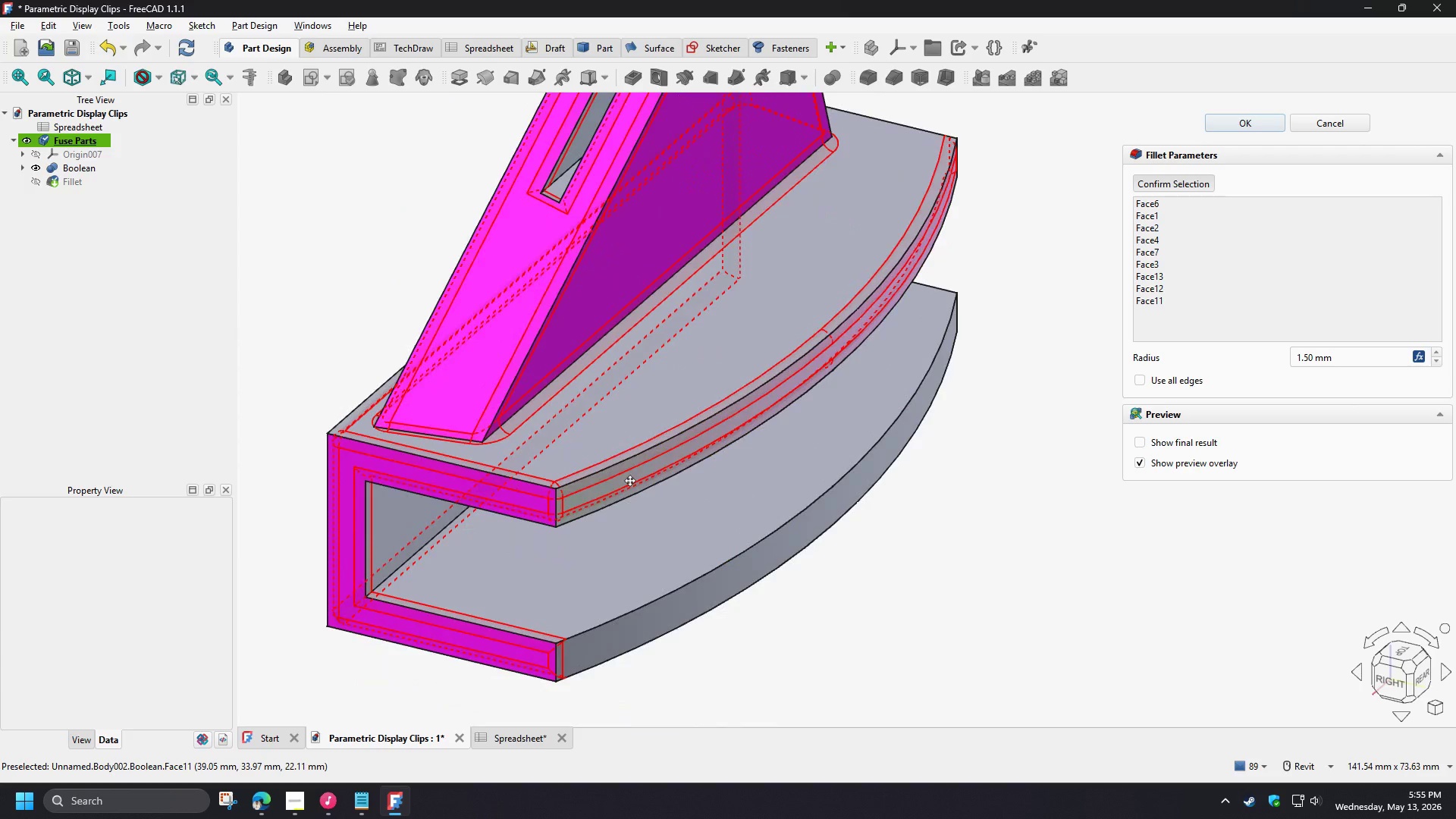 
hold_key(key=ShiftLeft, duration=2.66)
left_click([673, 607])
 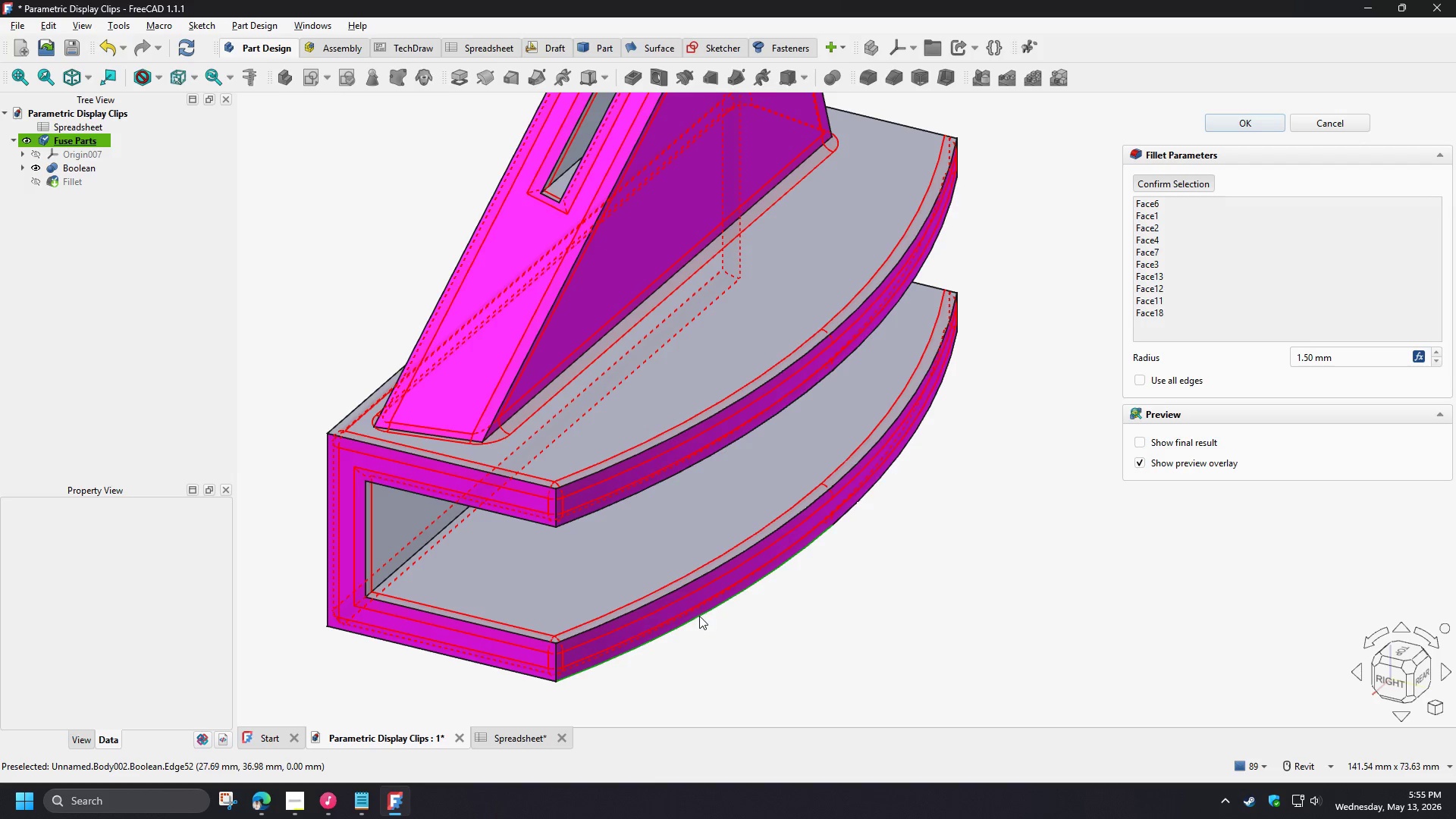 
hold_key(key=ShiftLeft, duration=0.98)
 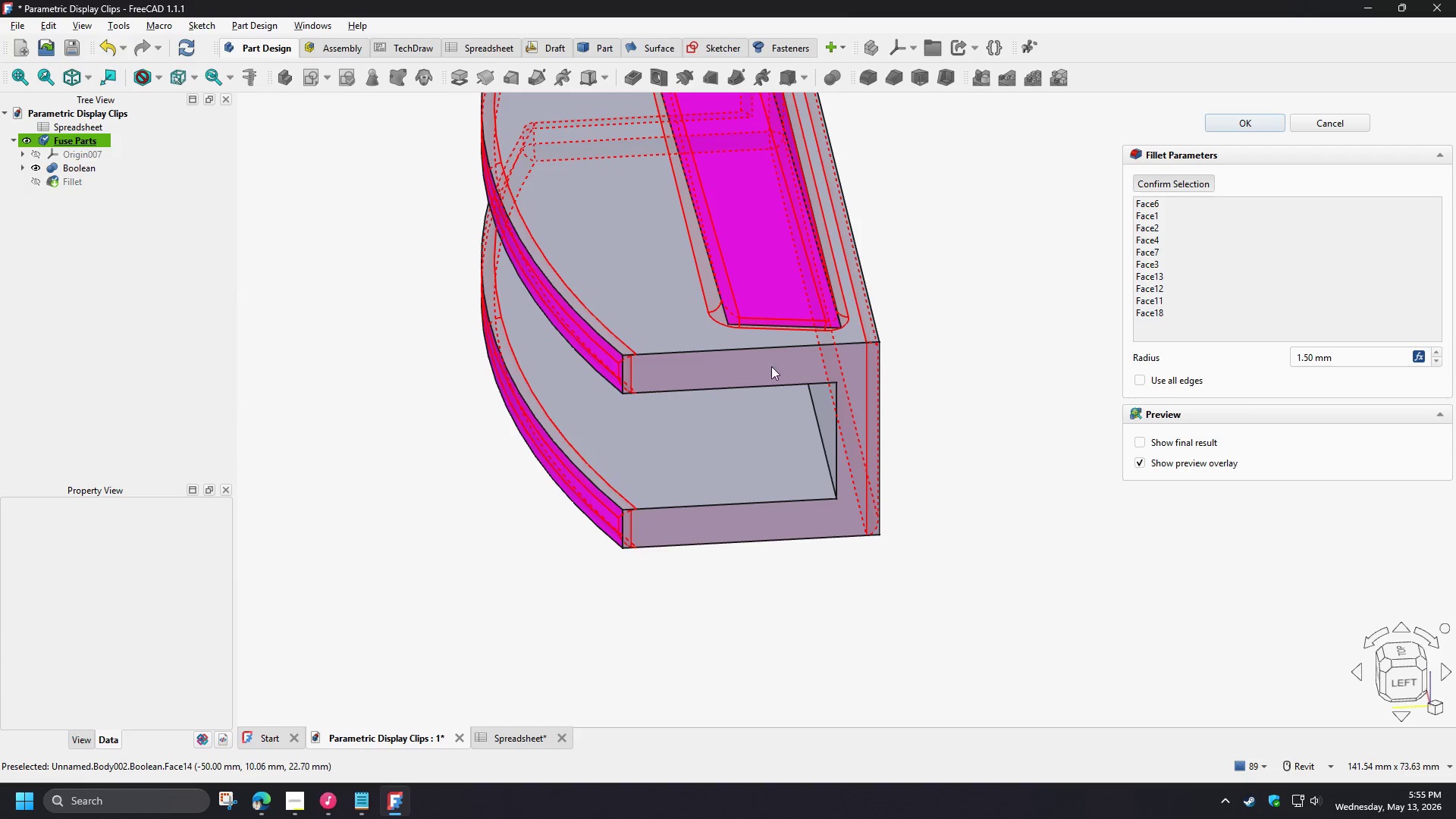 
left_click([763, 364])
 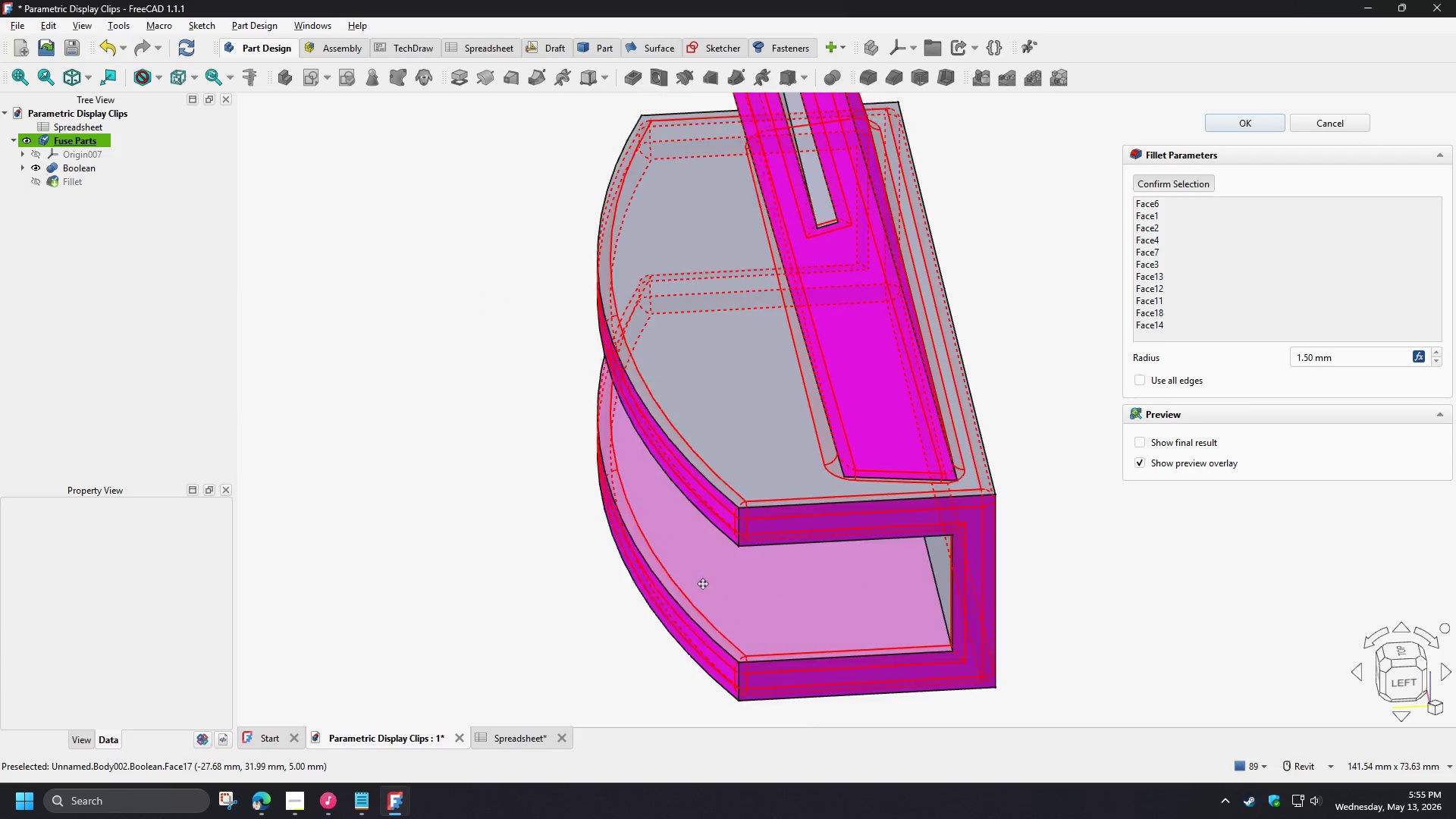 
hold_key(key=ShiftLeft, duration=1.09)
 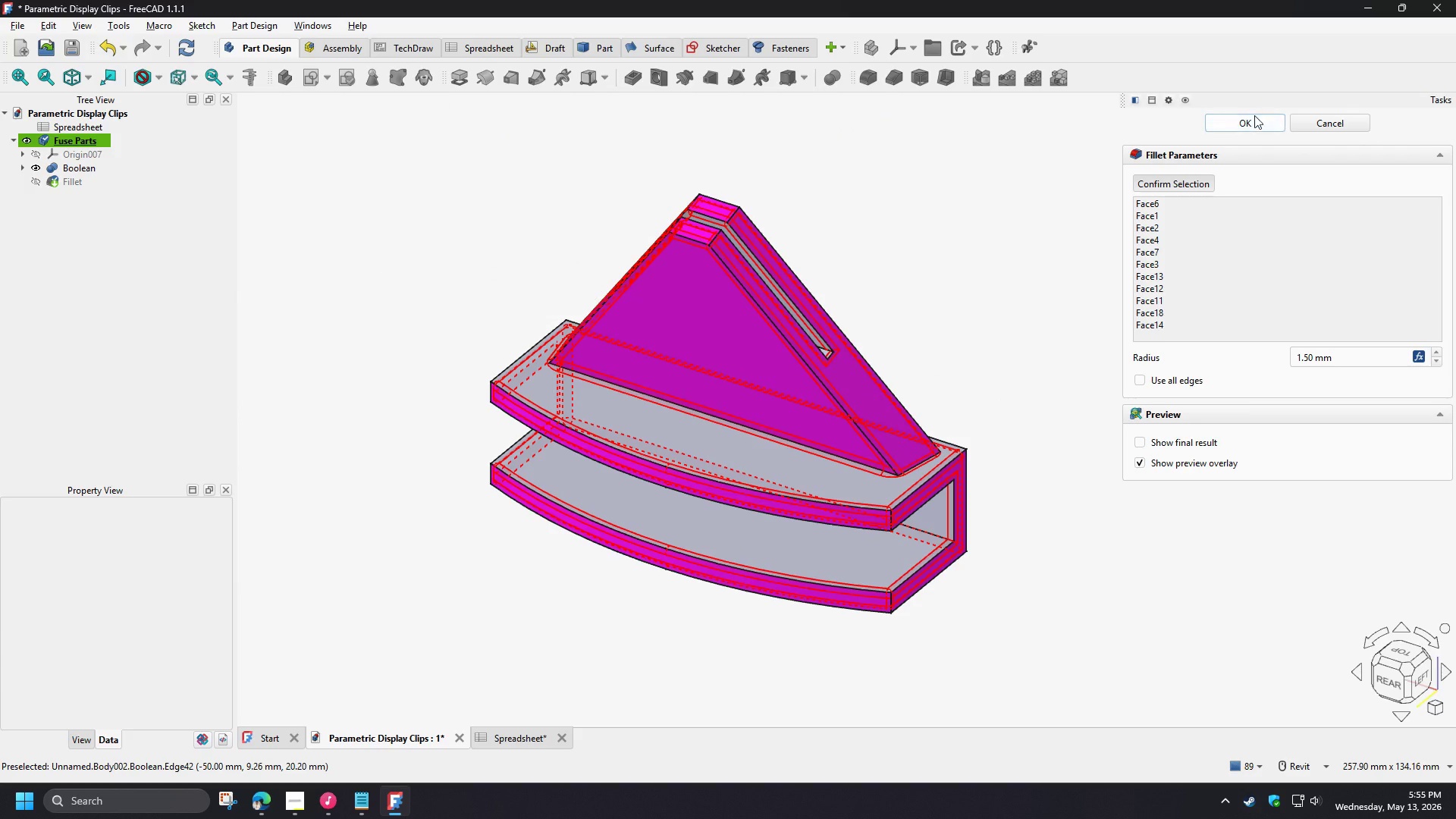 
scroll: coordinate [733, 619], scroll_direction: down, amount: 3.0
 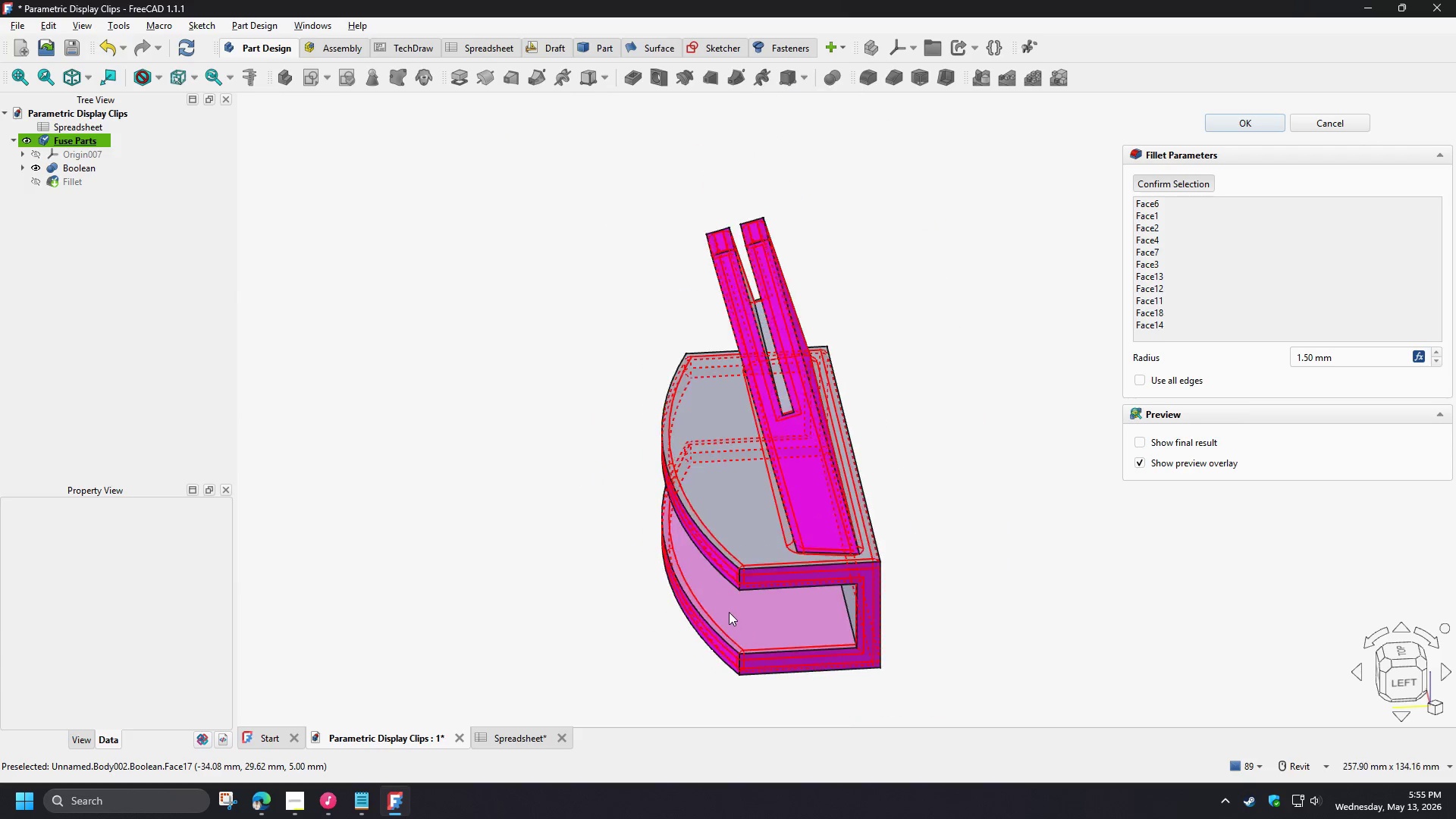 
left_click([1252, 117])
 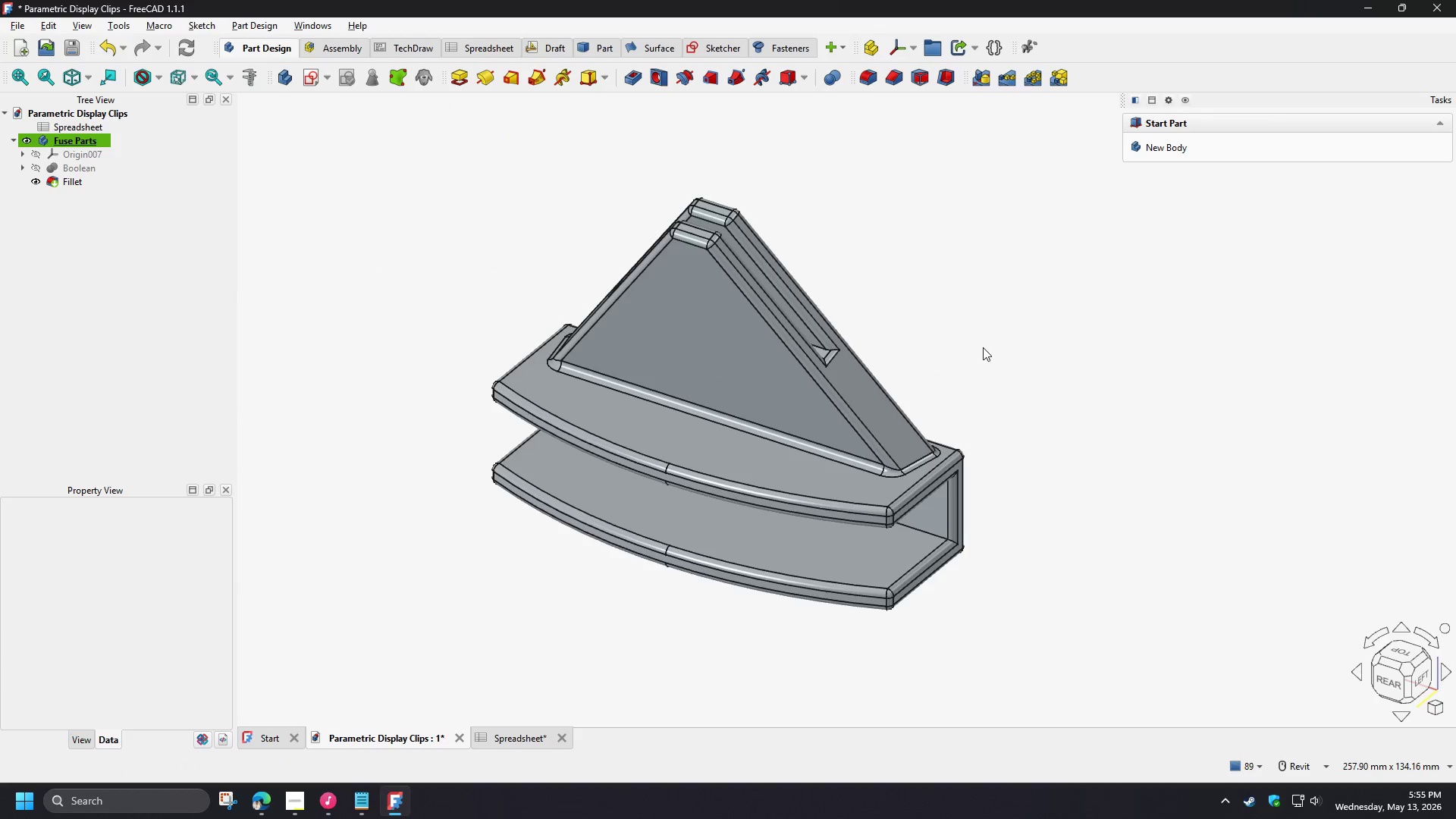 
hold_key(key=ShiftLeft, duration=1.36)
 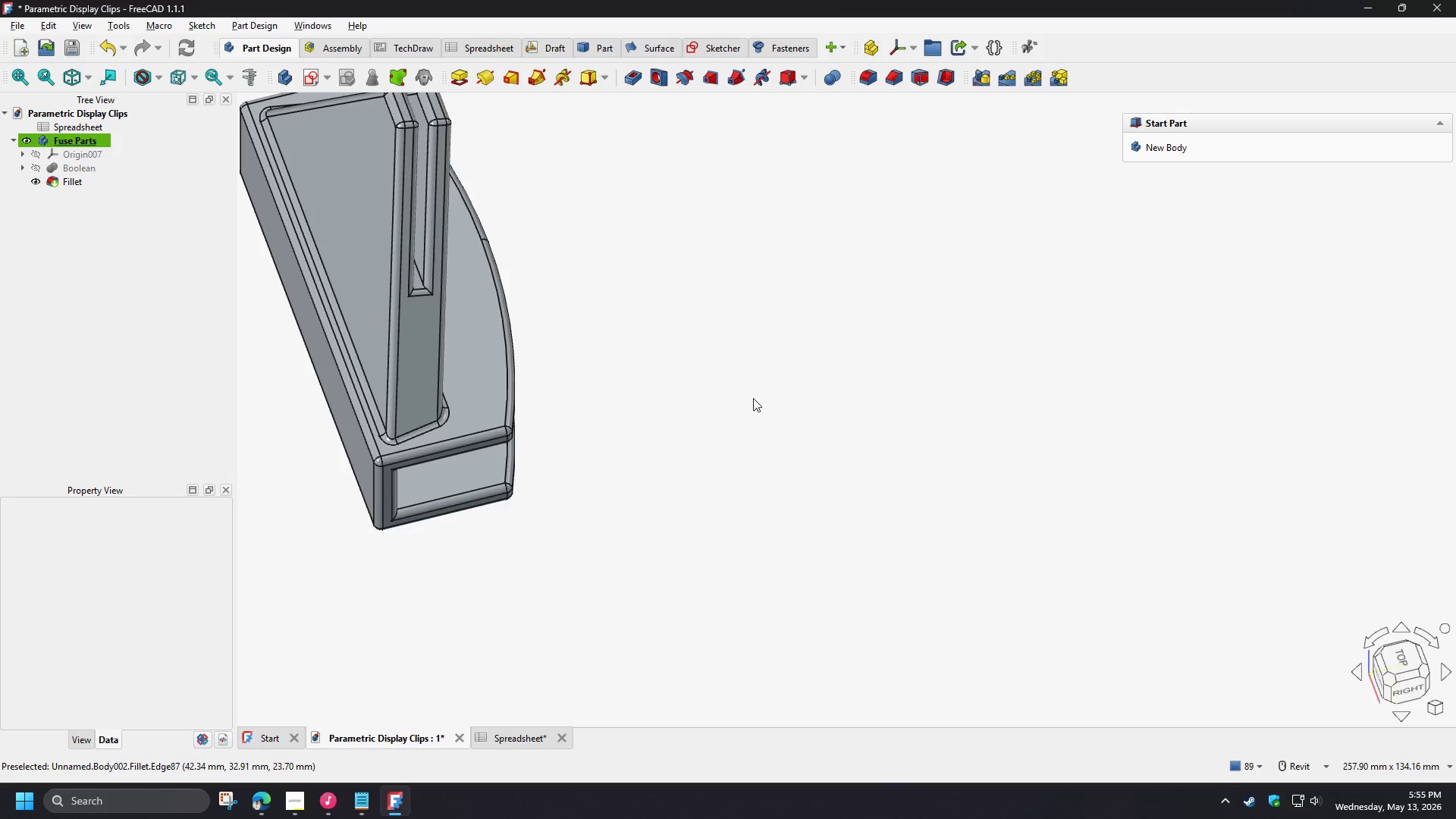 
wait(5.89)
 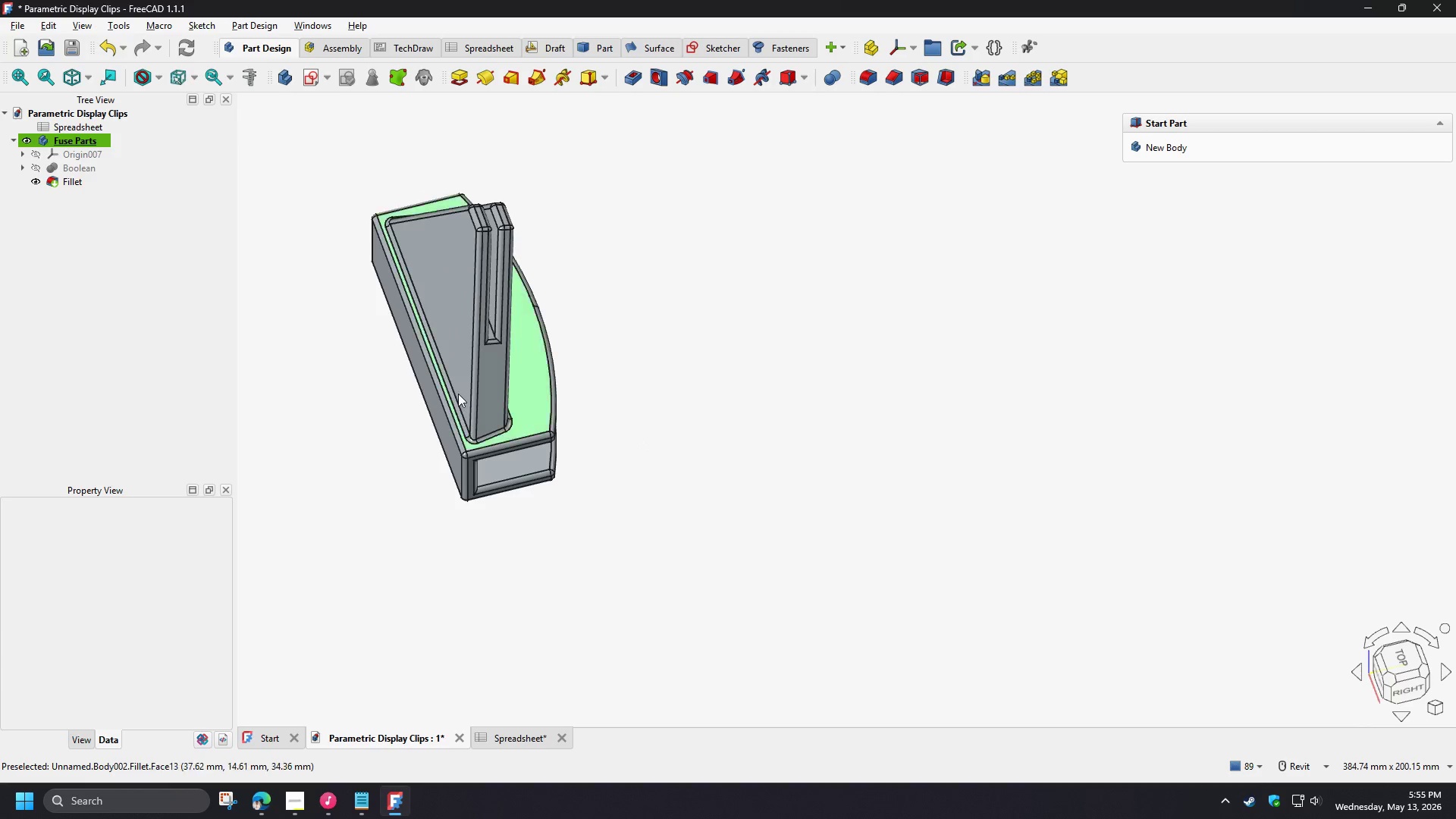 
hold_key(key=ShiftLeft, duration=1.52)
 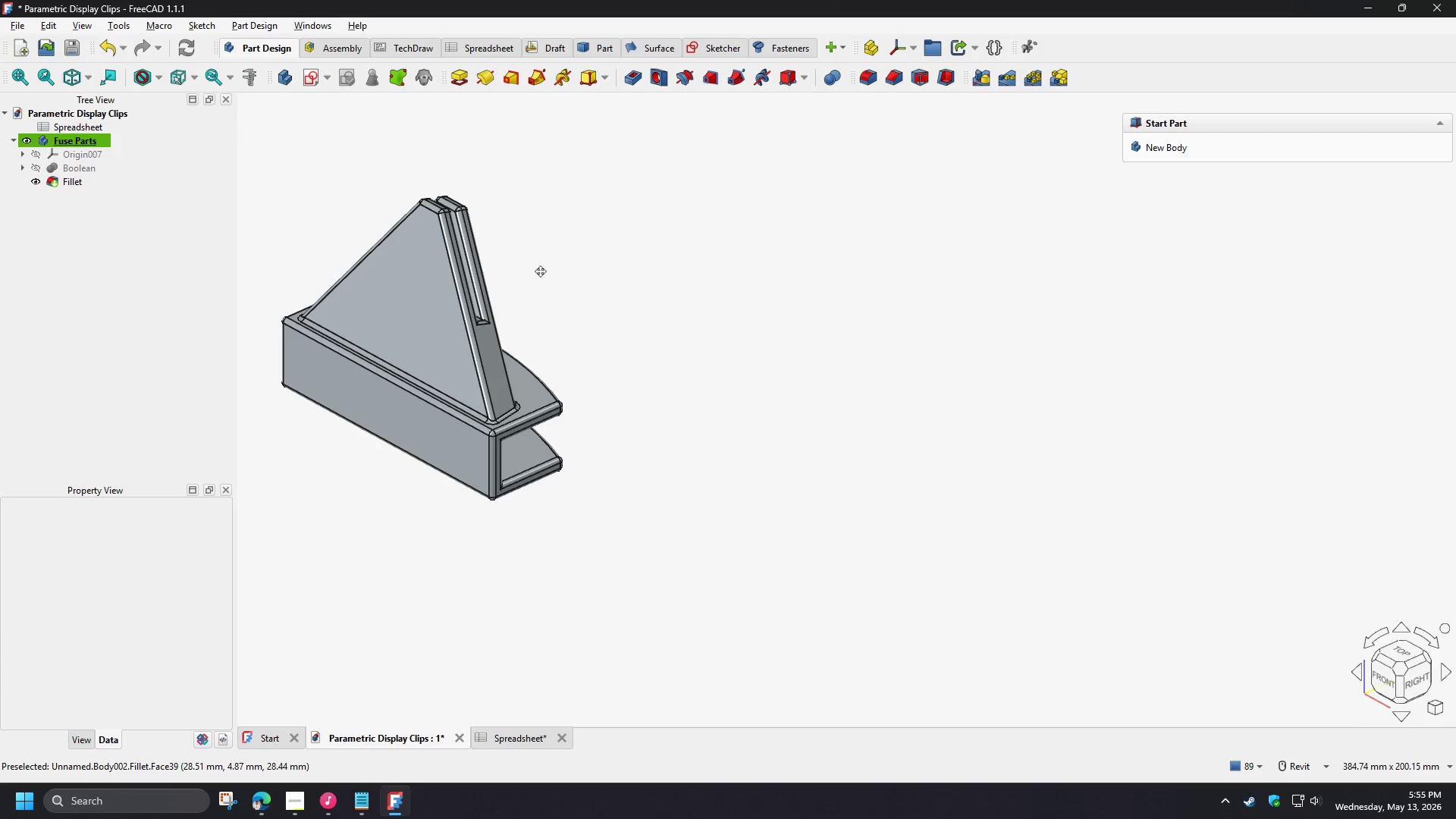 
scroll: coordinate [640, 441], scroll_direction: down, amount: 2.0
 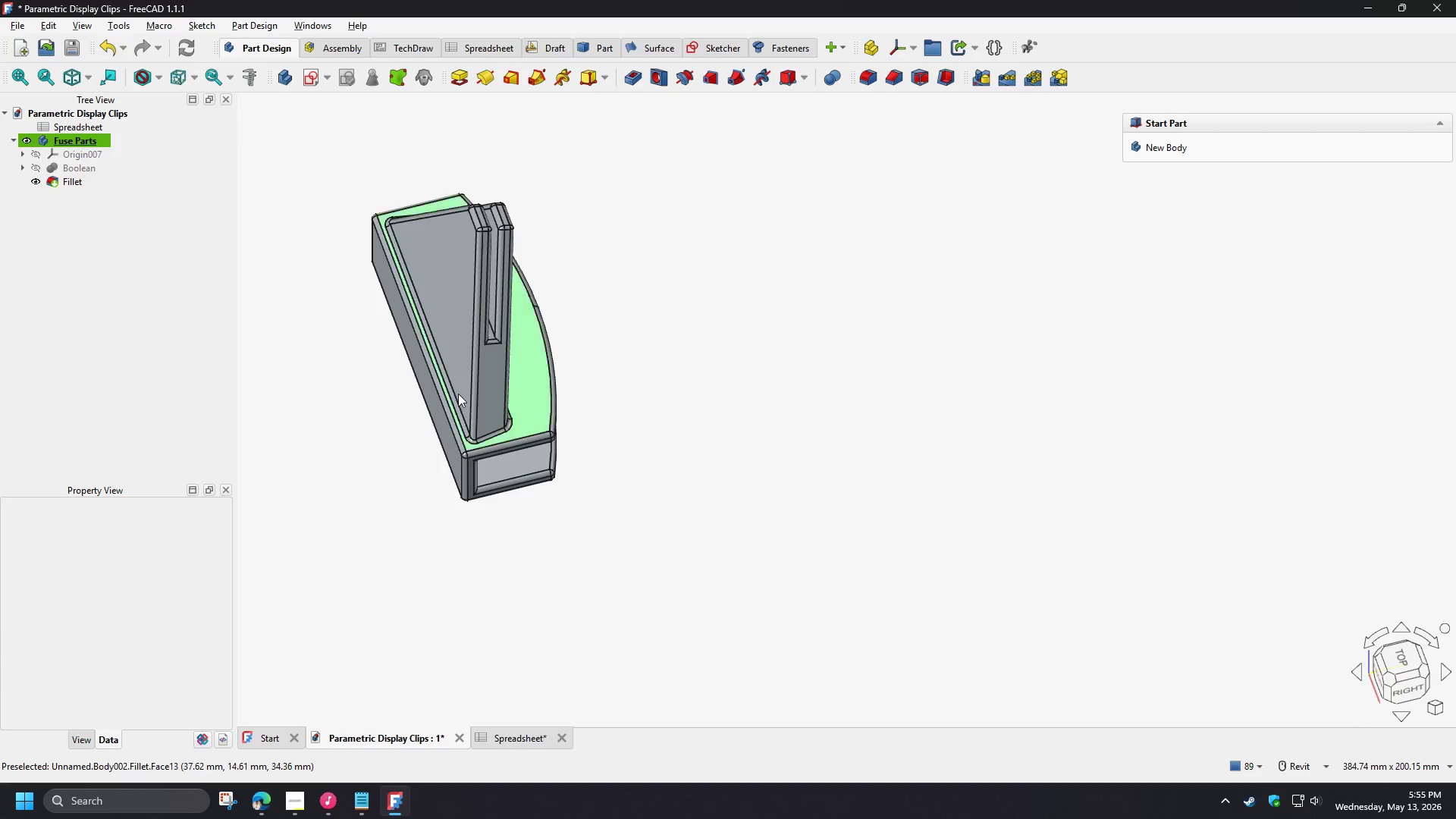 
hold_key(key=ShiftLeft, duration=0.38)
 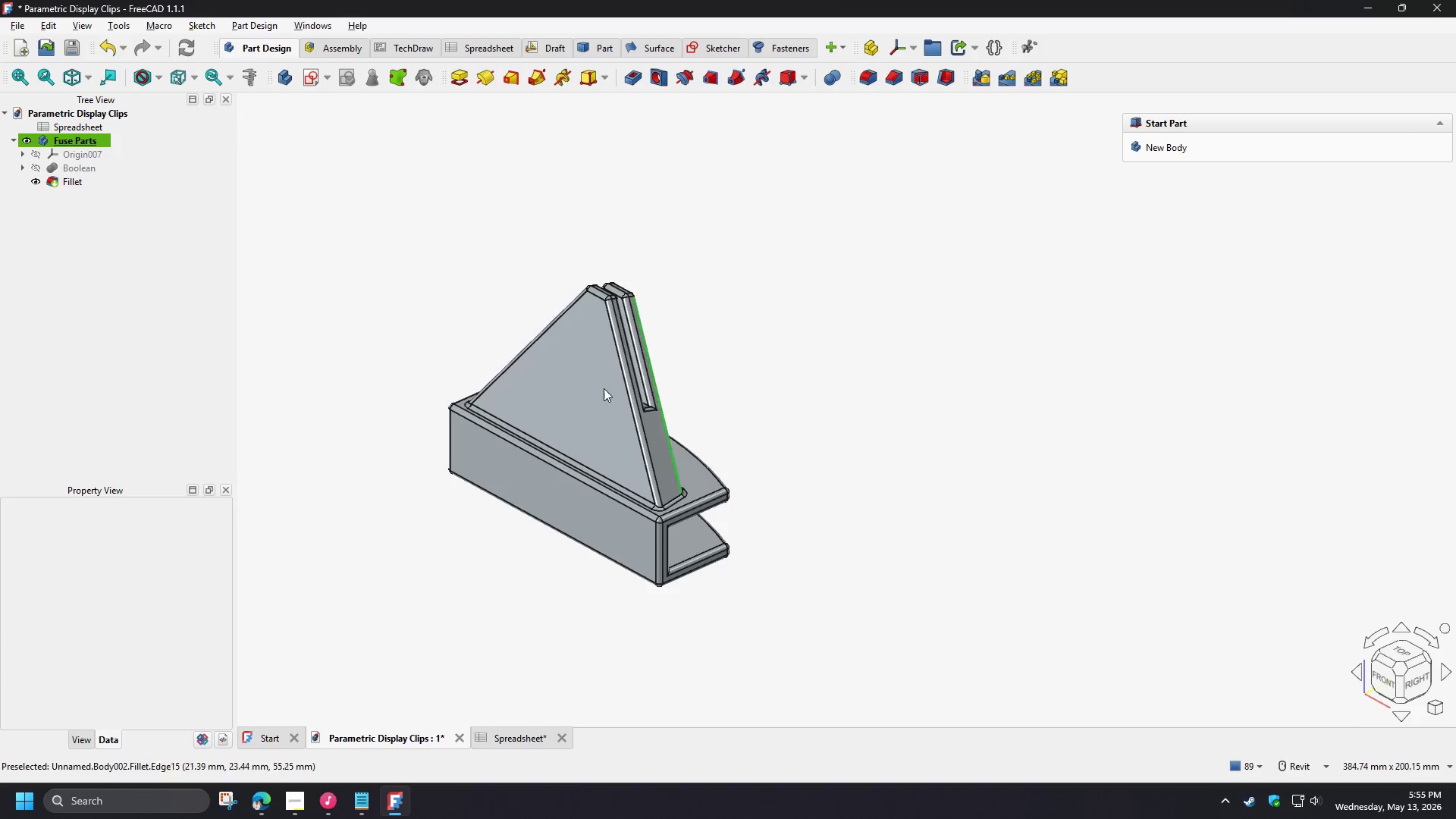 
scroll: coordinate [468, 511], scroll_direction: up, amount: 5.0
 